 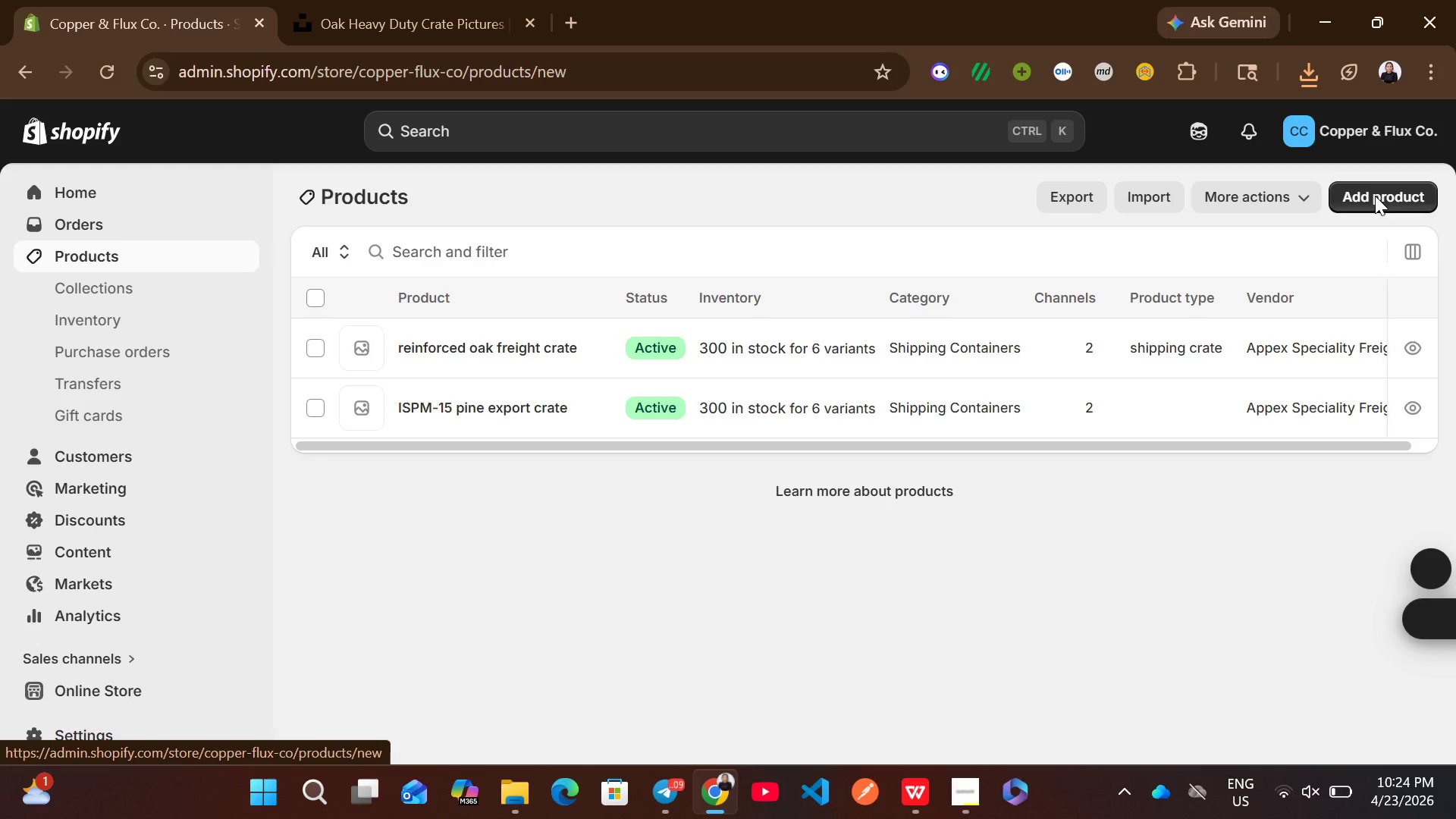 
left_click([503, 282])
 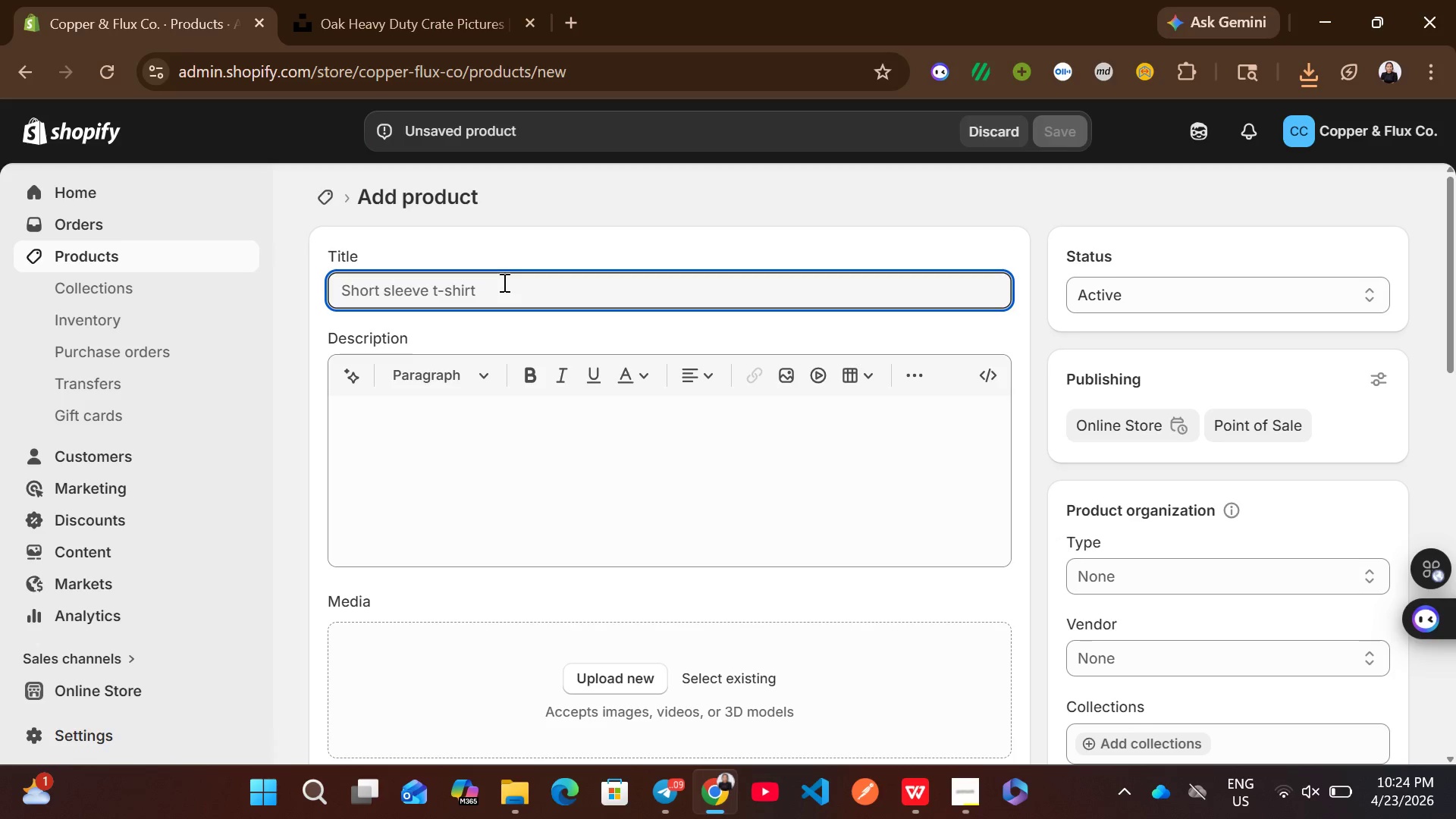 
wait(11.47)
 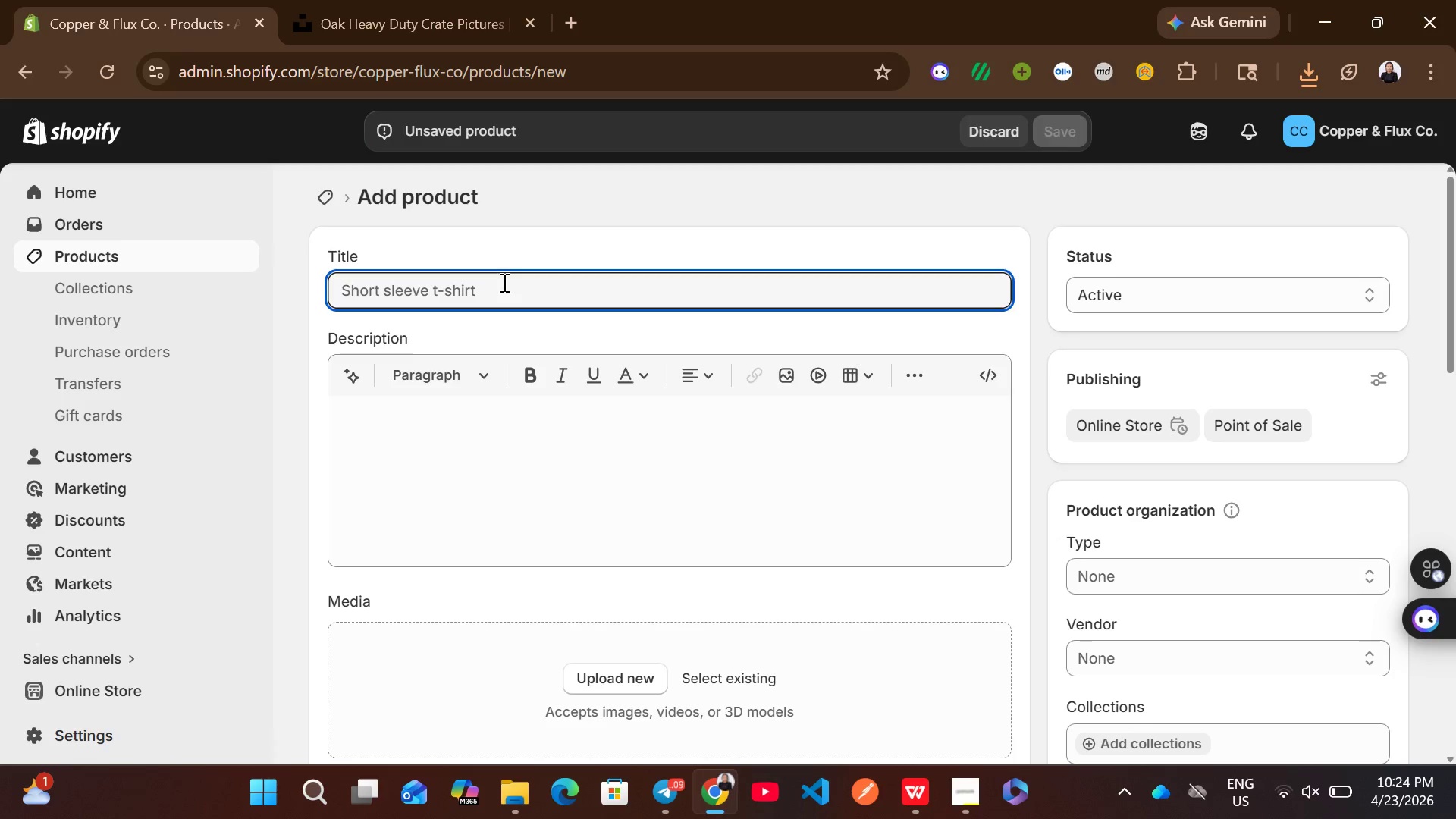 
type(electronic shipping crate)
 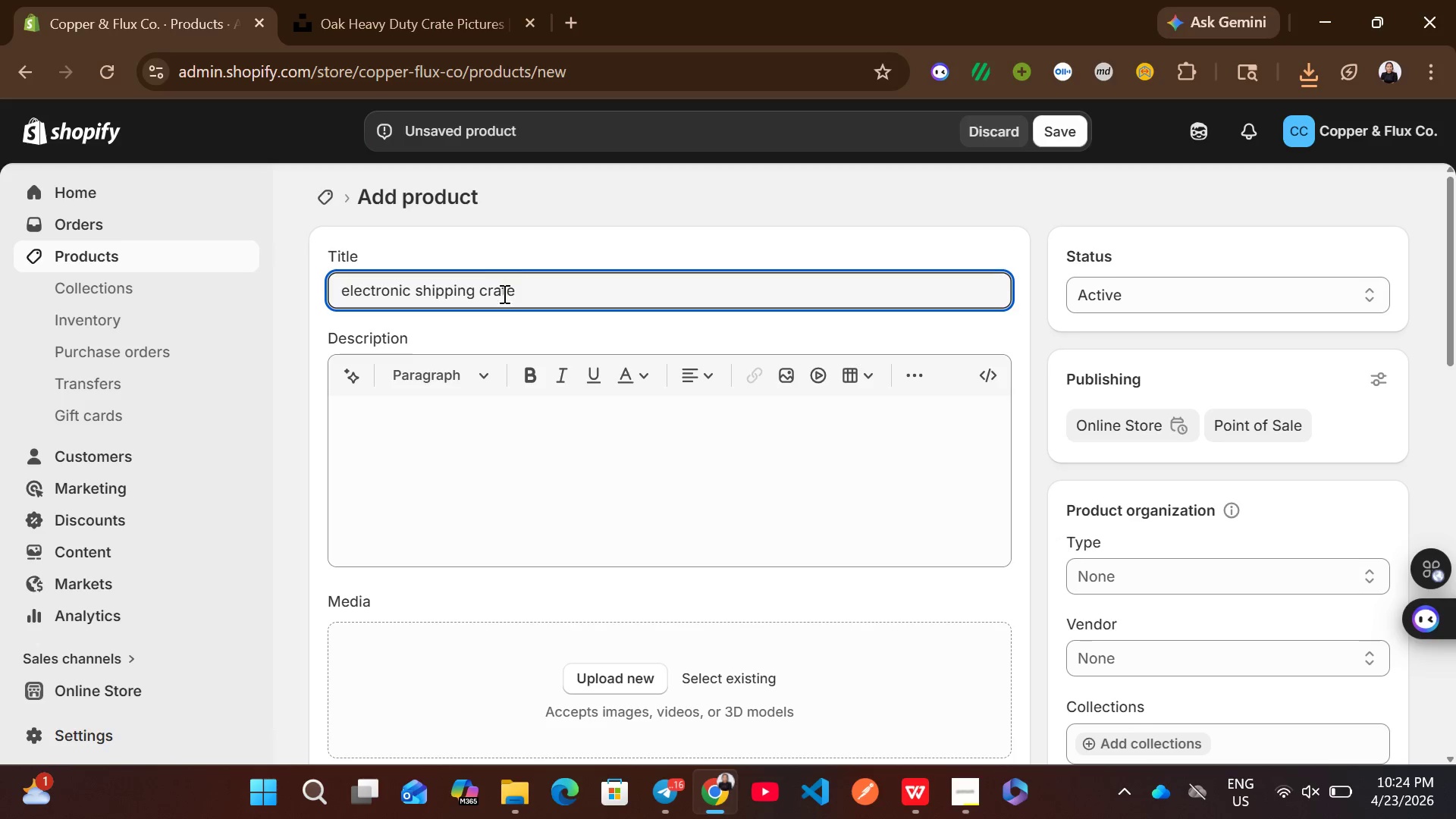 
left_click([477, 437])
 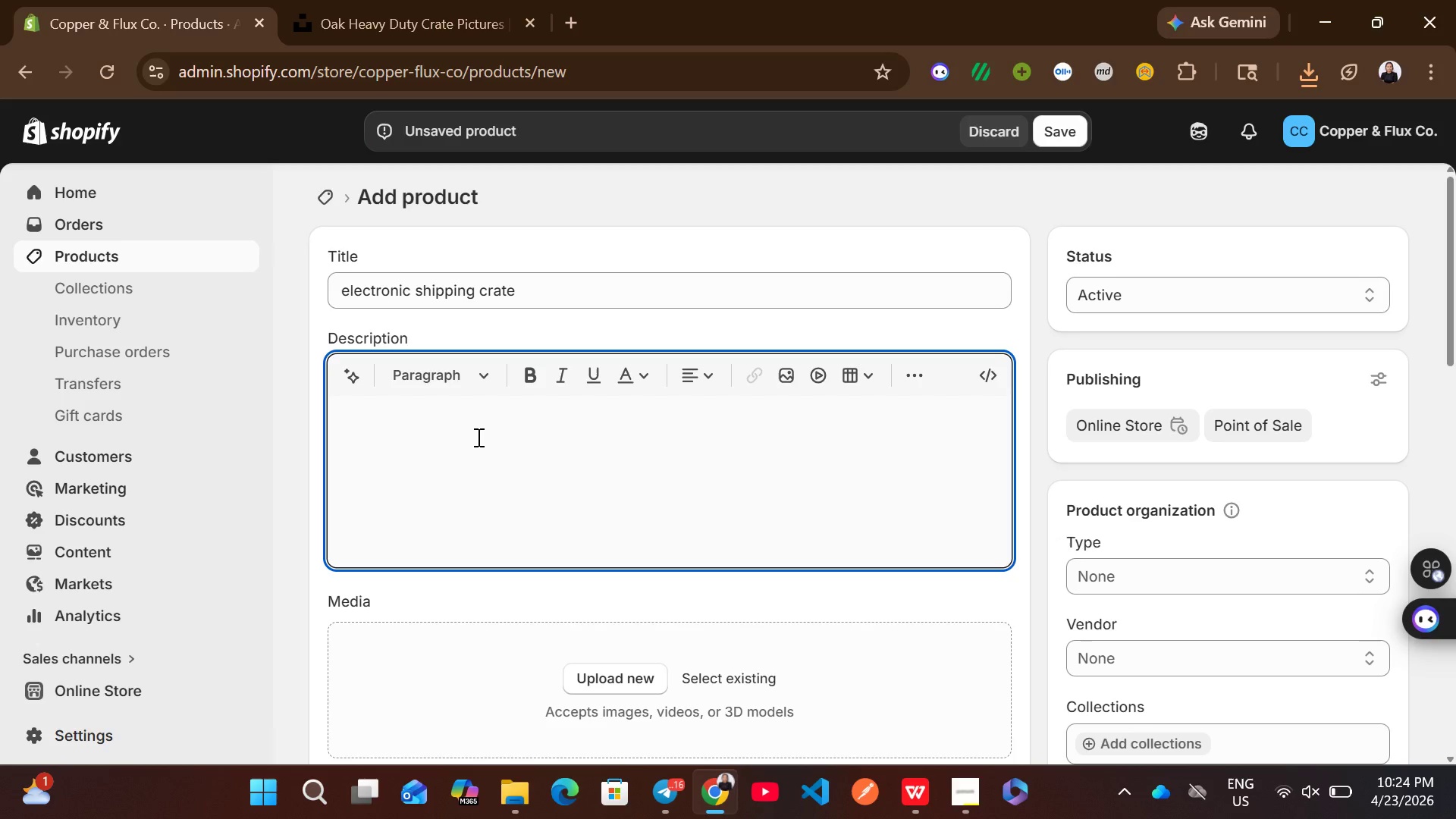 
wait(7.44)
 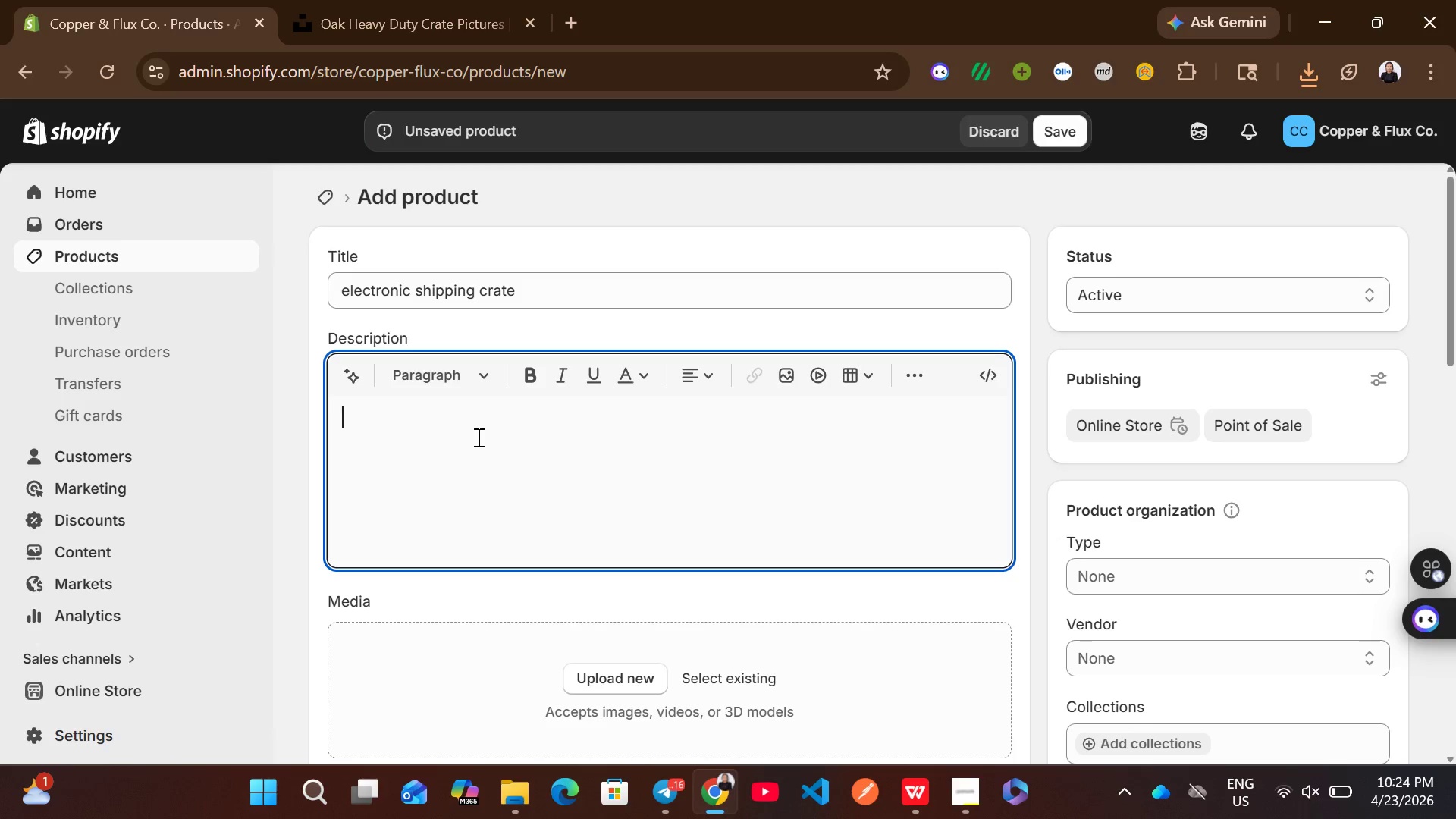 
key(Shift+9)
 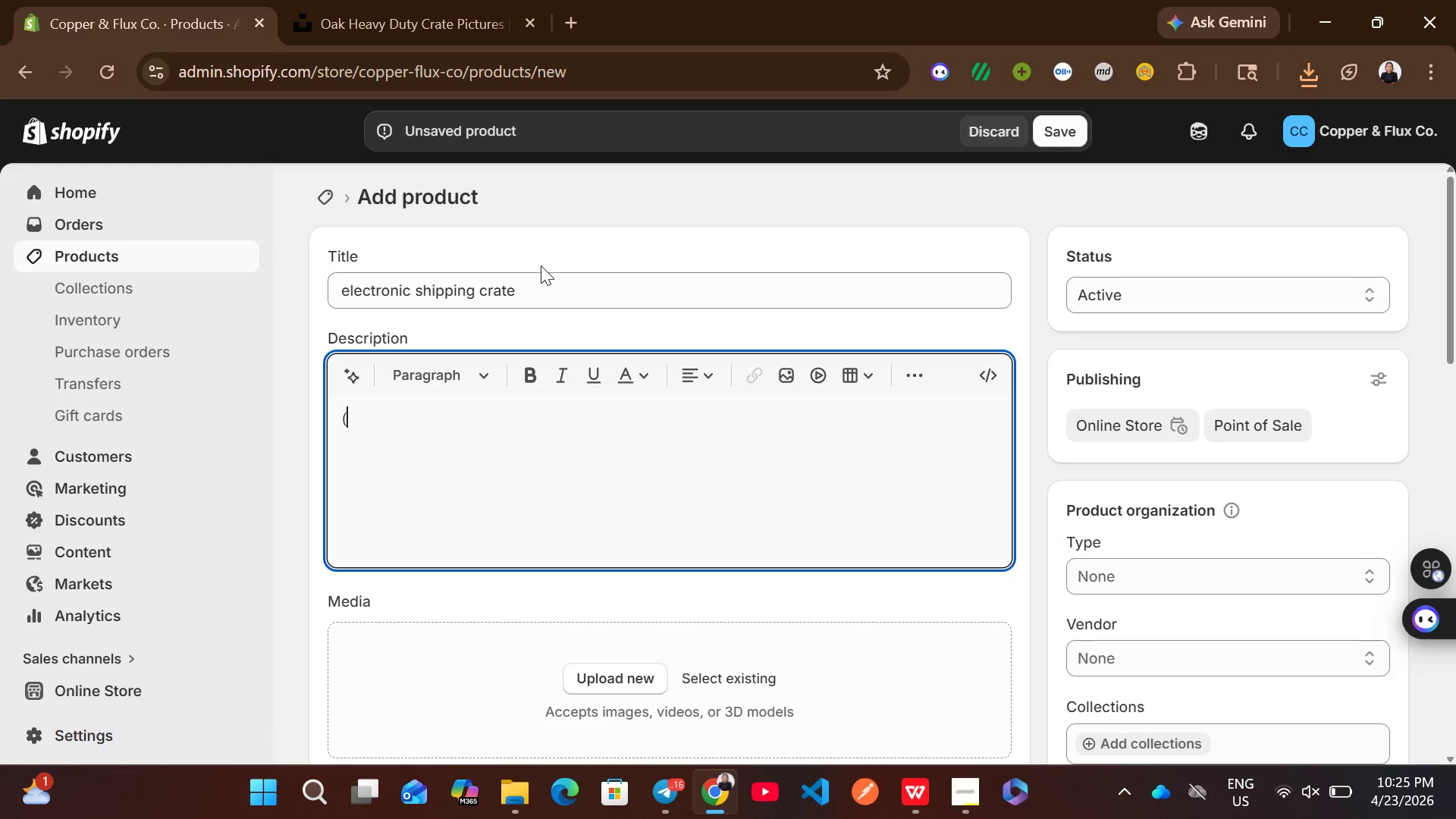 
left_click_drag(start_coordinate=[534, 275], to_coordinate=[540, 297])
 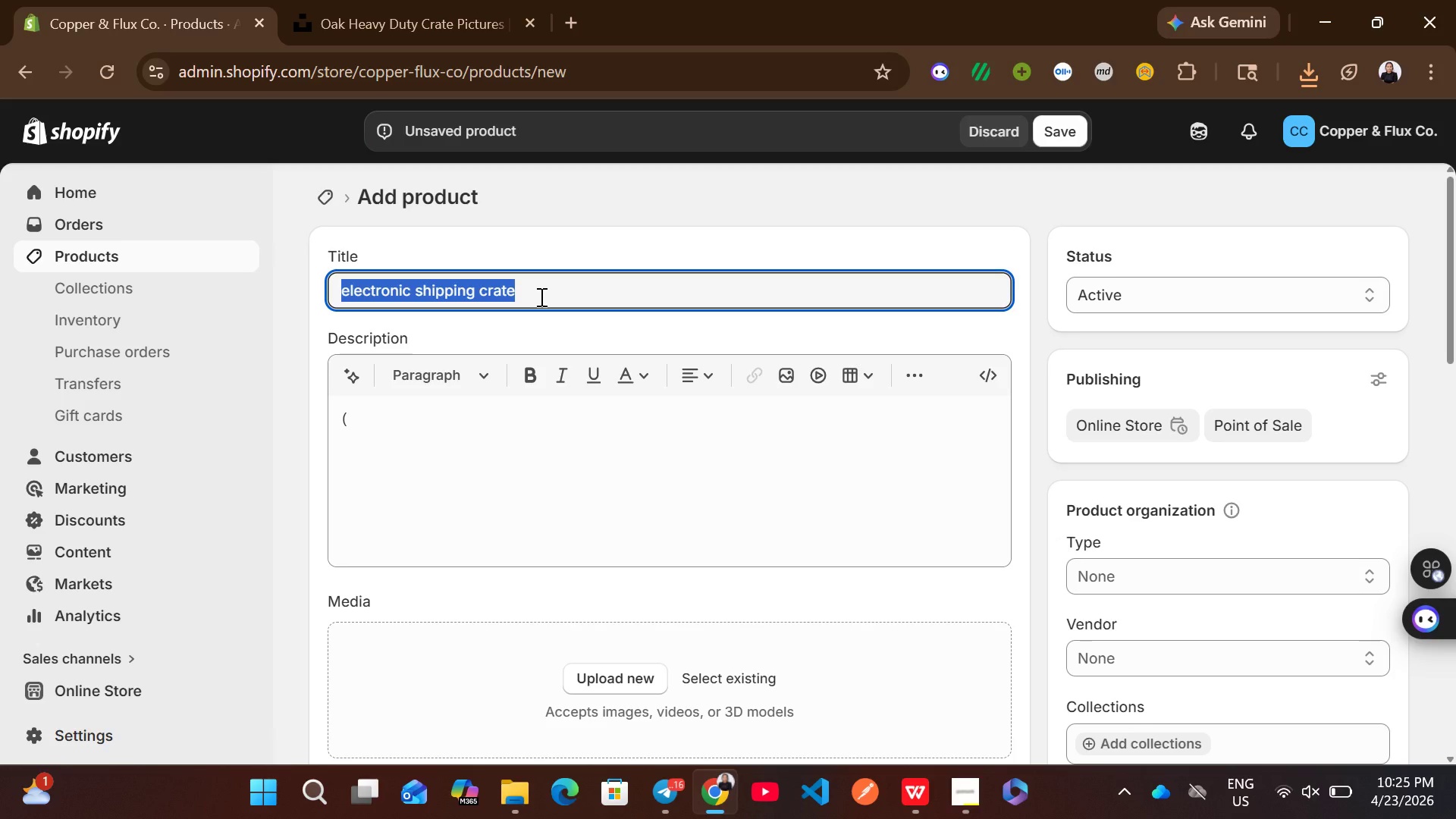 
left_click([540, 297])
 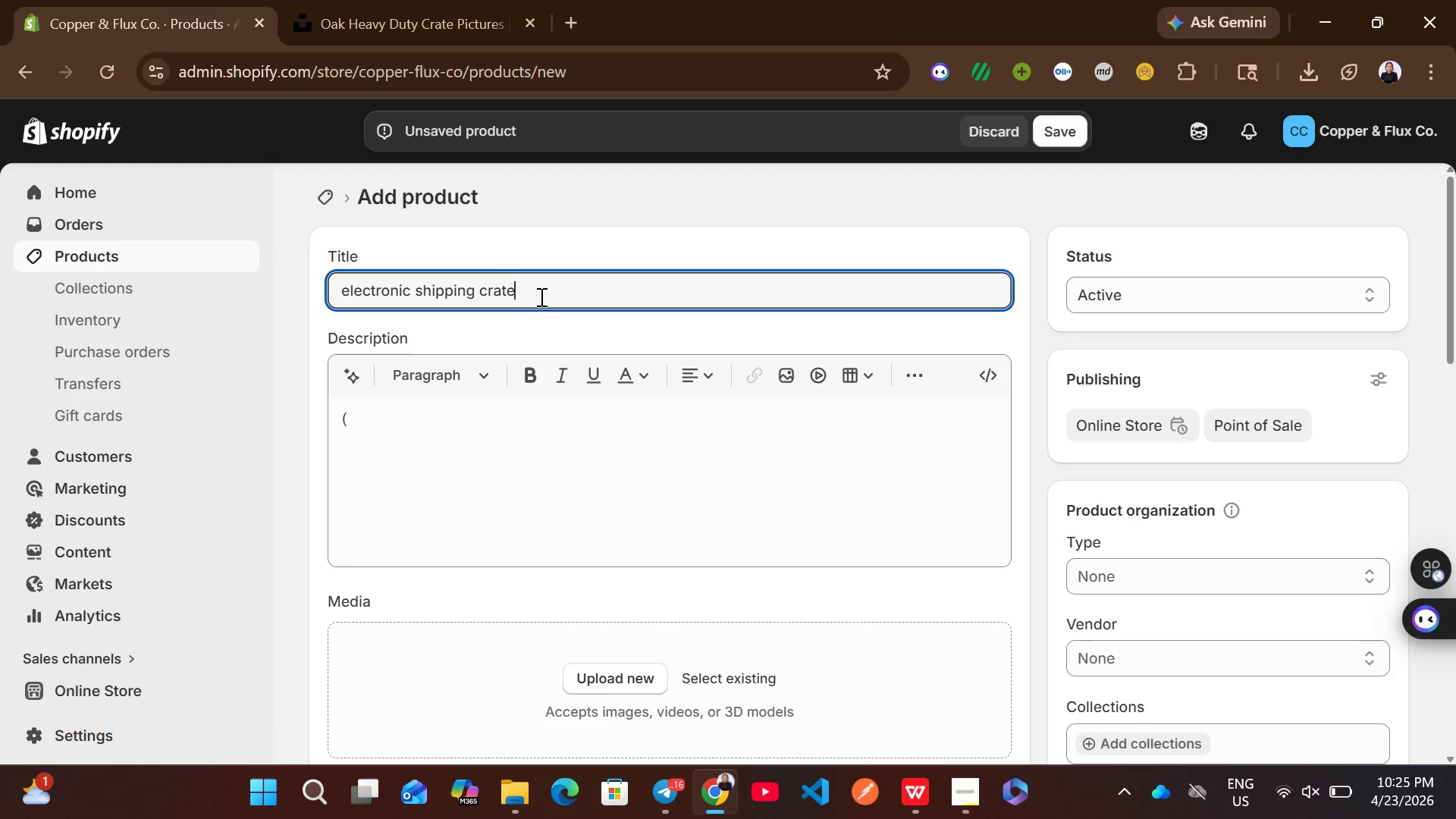 
type((isola)
key(Backspace)
key(Backspace)
key(Backspace)
key(Backspace)
type(nsulated))
 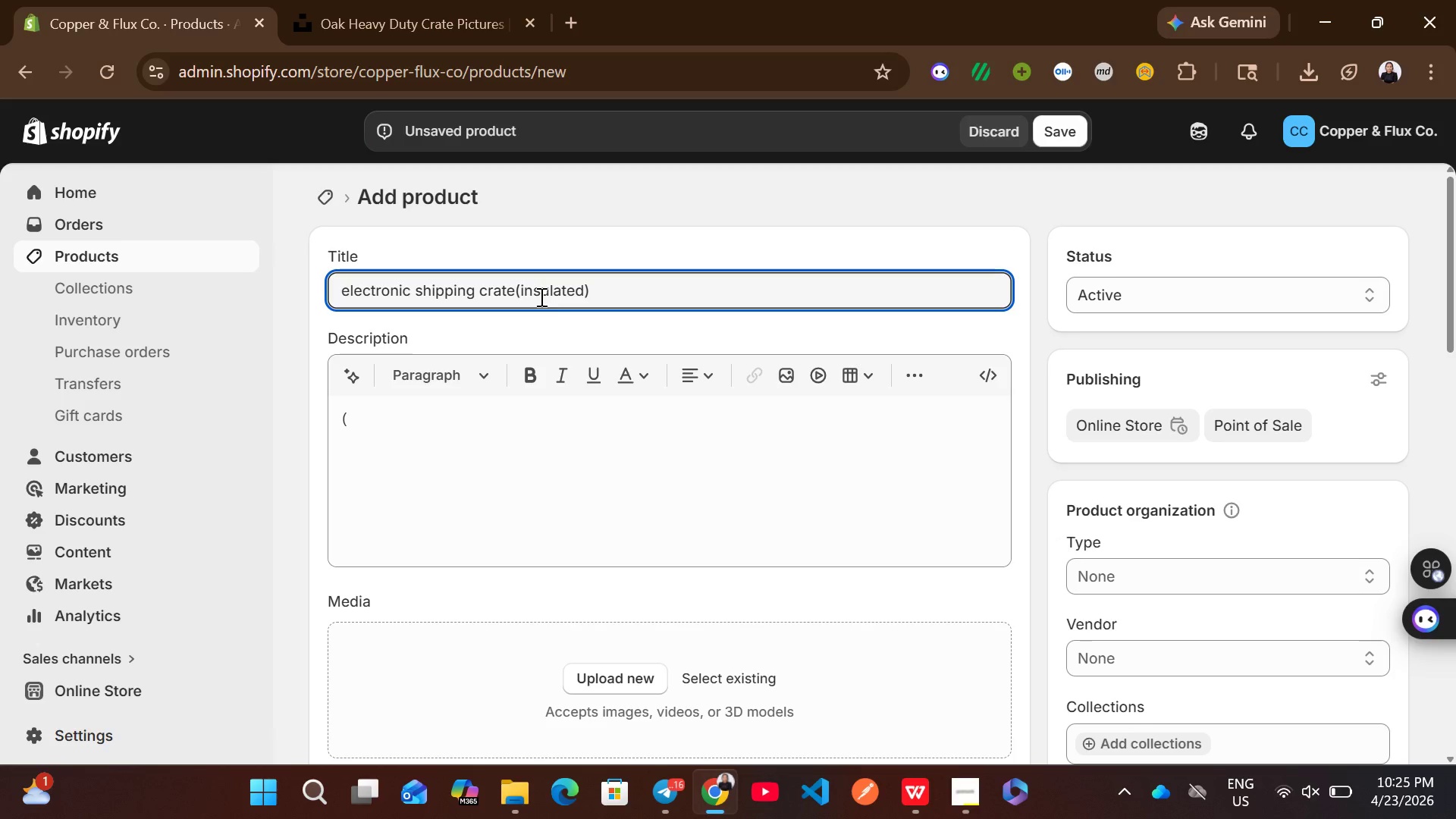 
left_click([516, 290])
 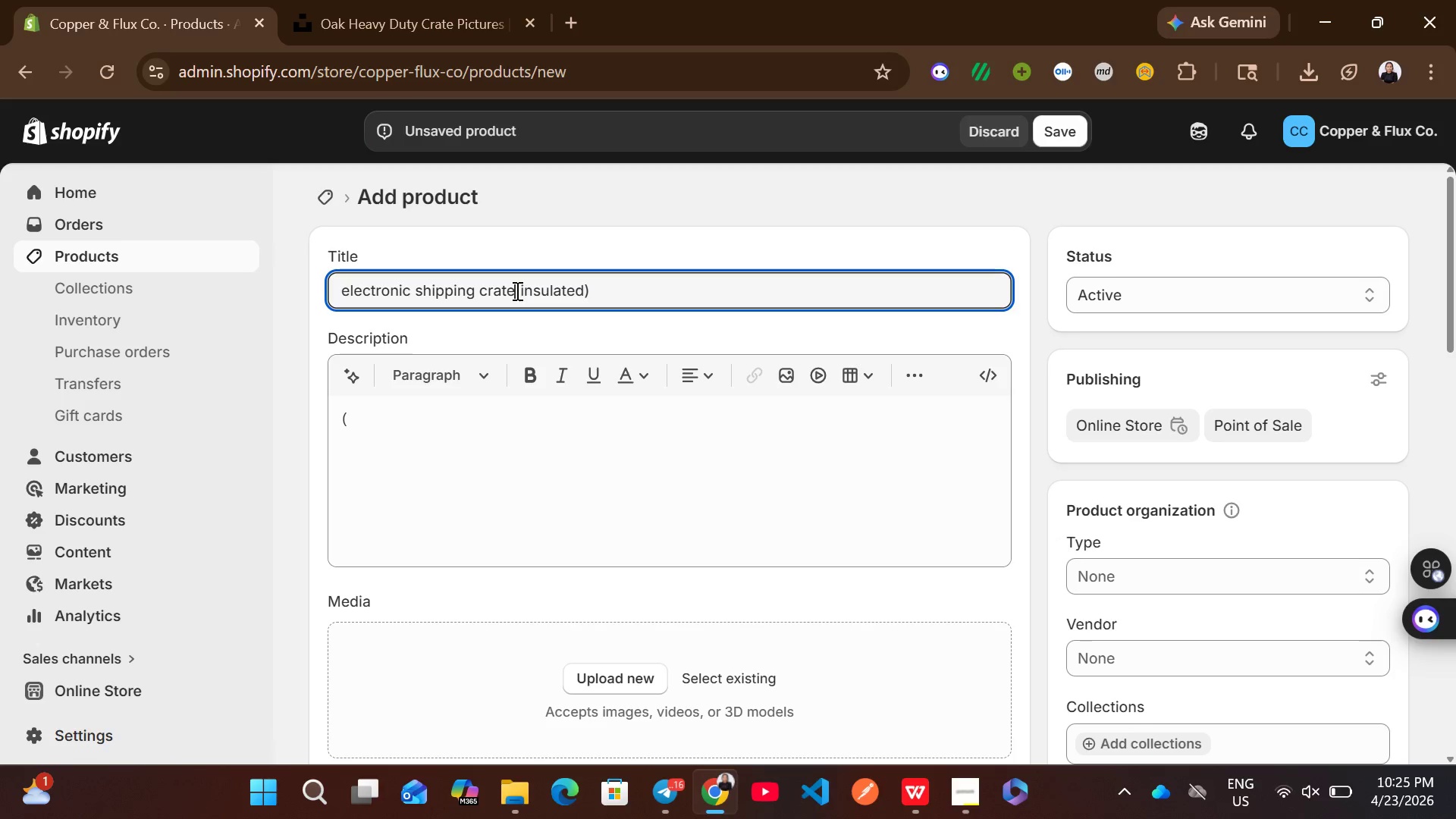 
key(Space)
 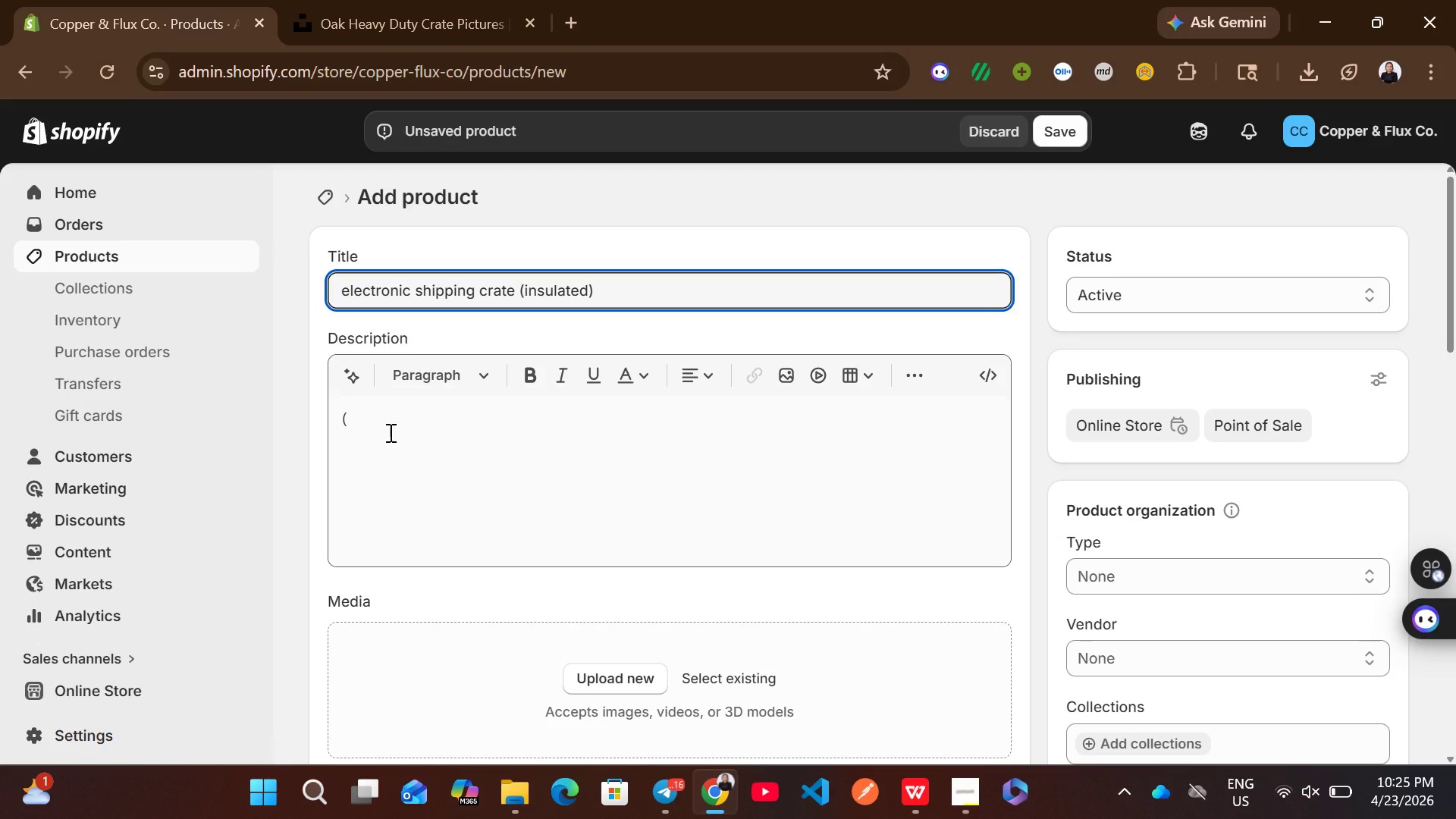 
left_click([389, 431])
 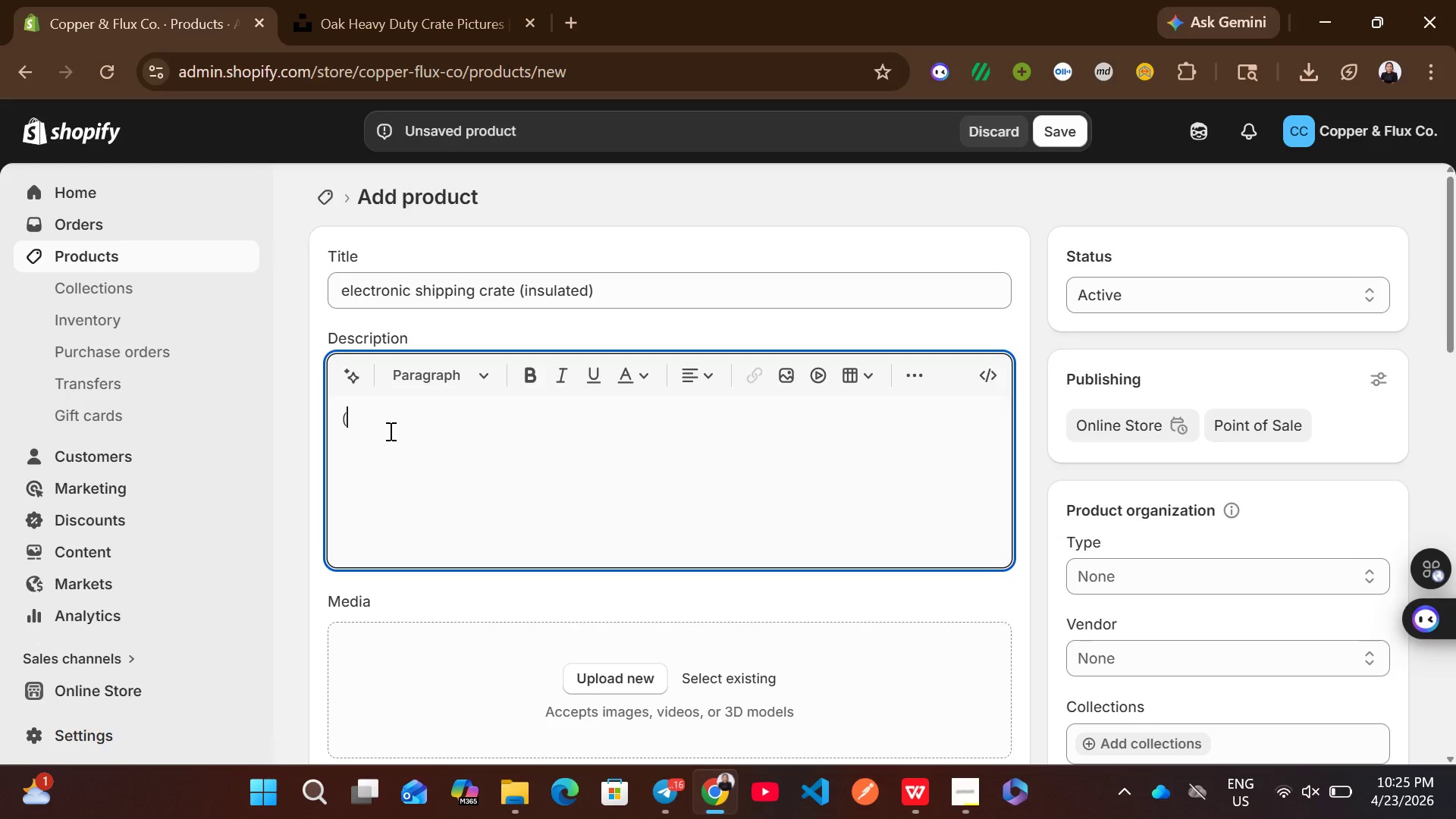 
key(Backspace)
 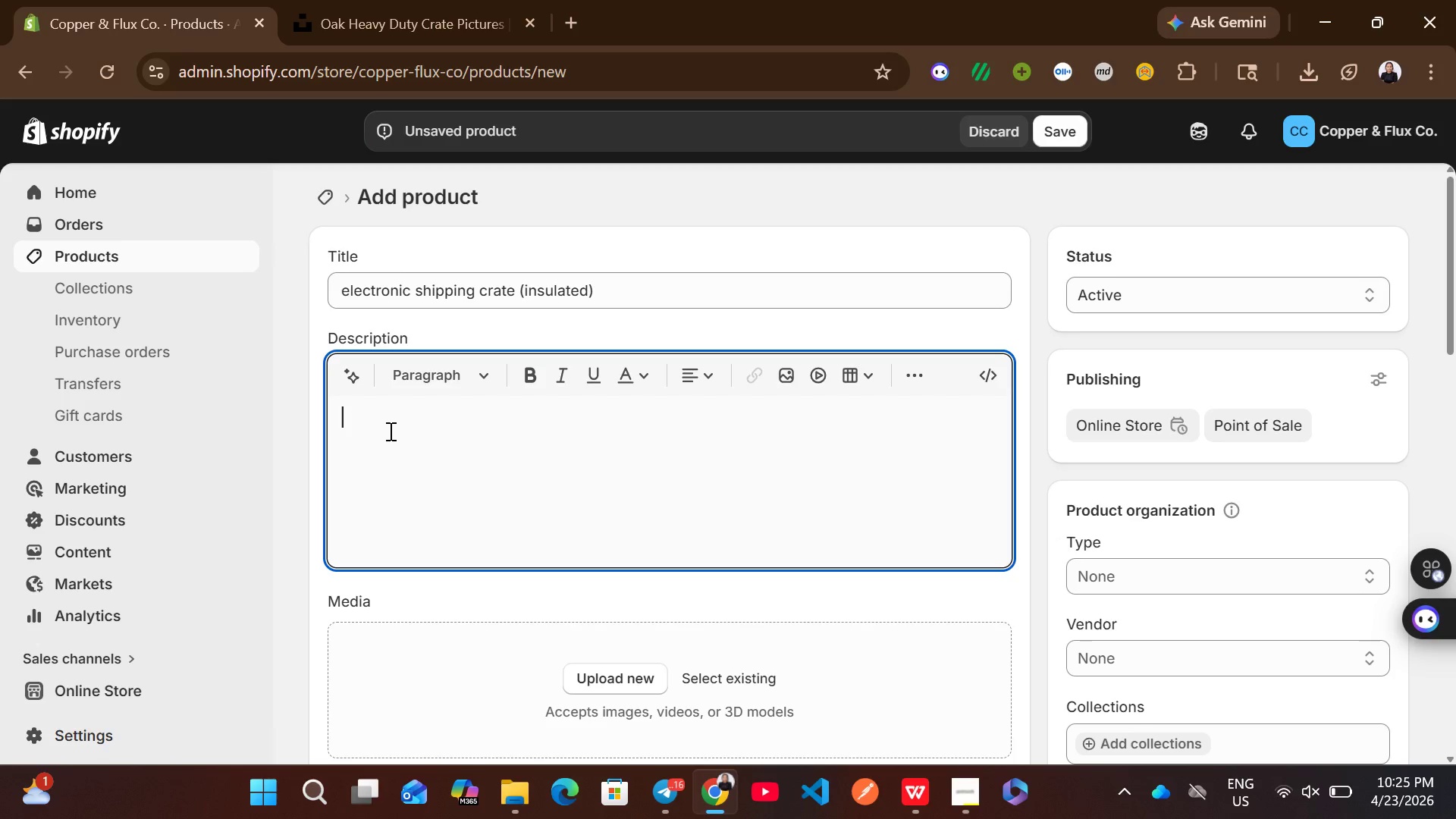 
wait(6.91)
 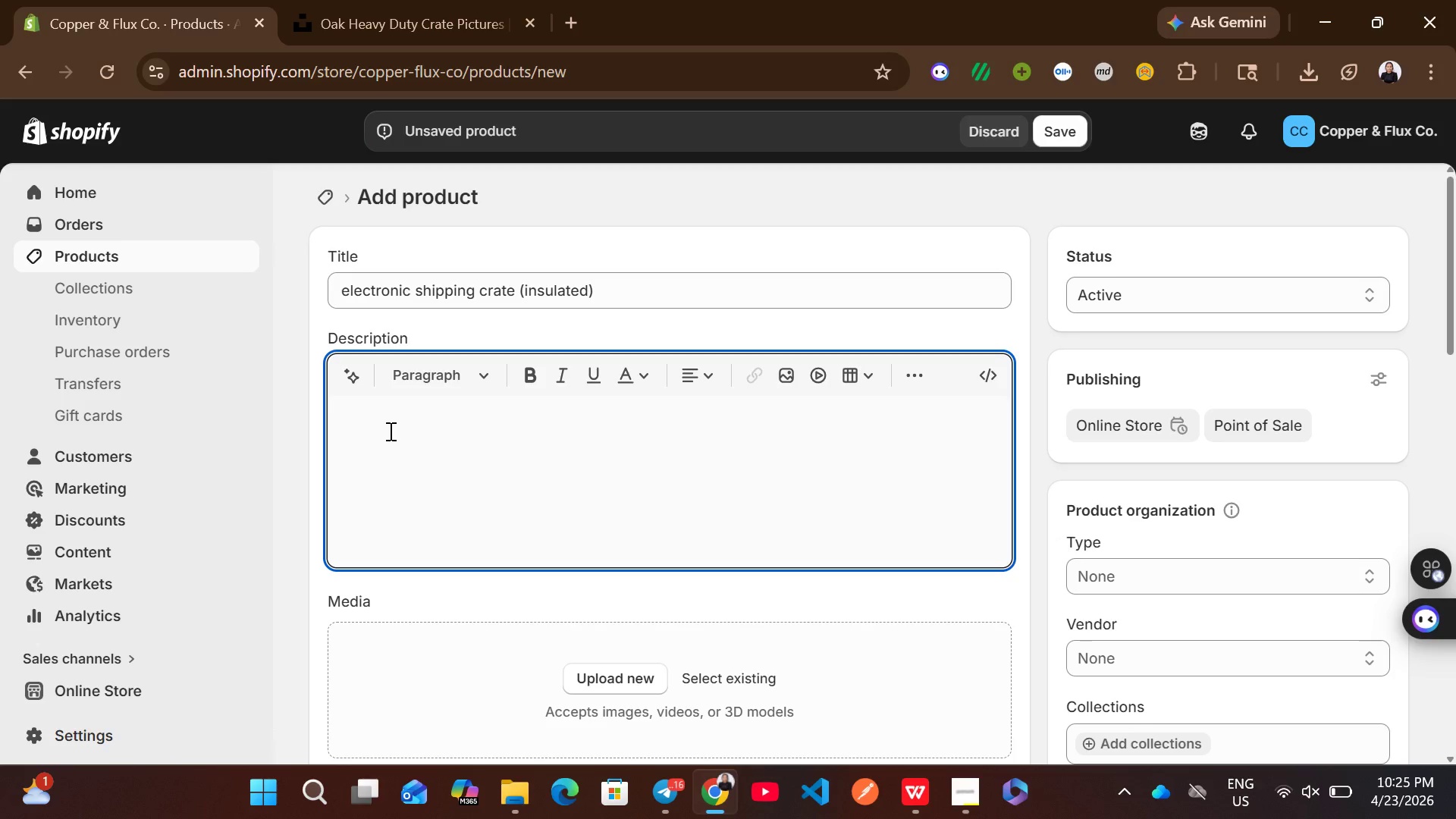 
type(thermally insulated and anti-static s)
key(Backspace)
type(crate designed for )
 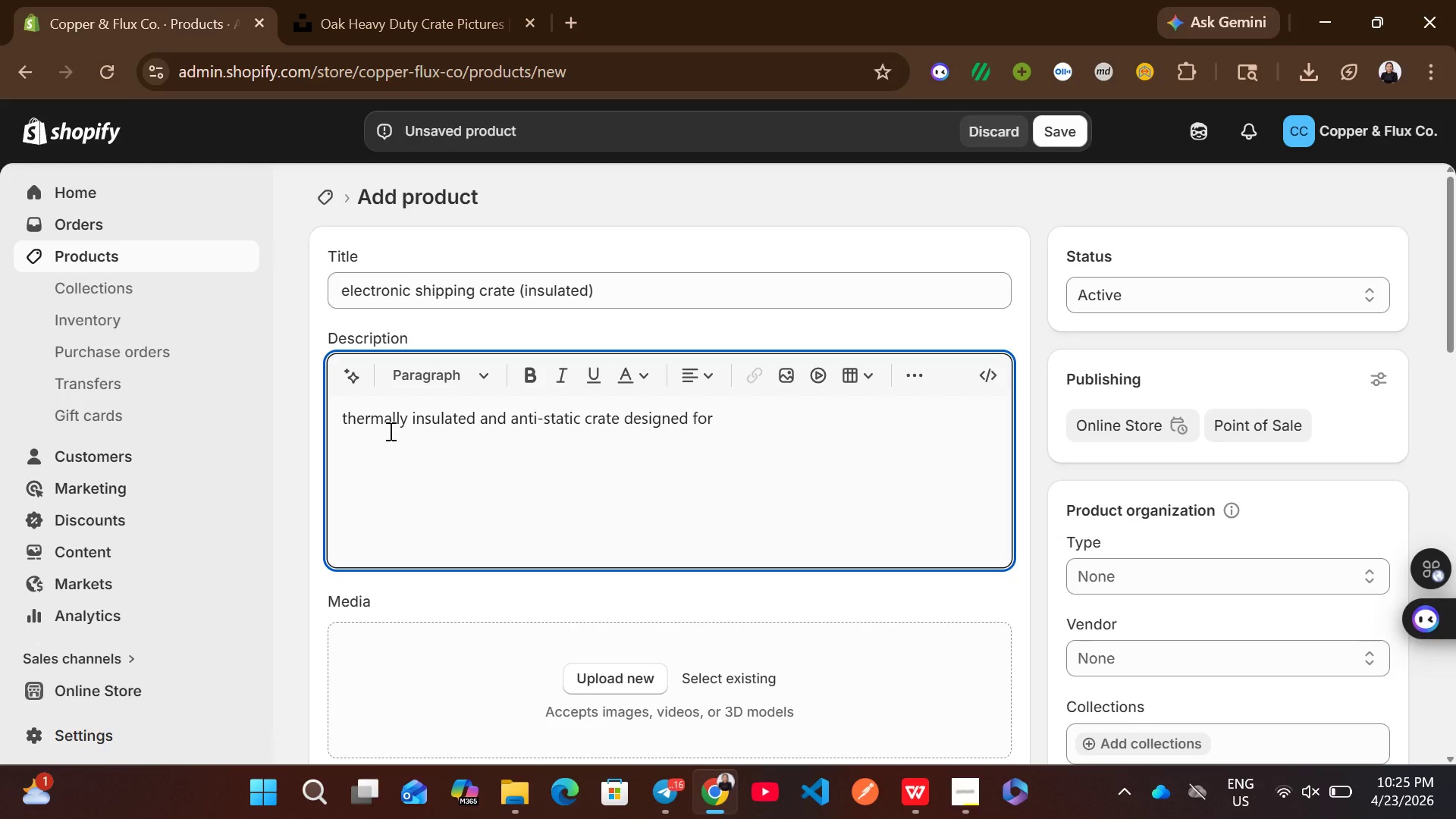 
type(sensitive electronics, )
 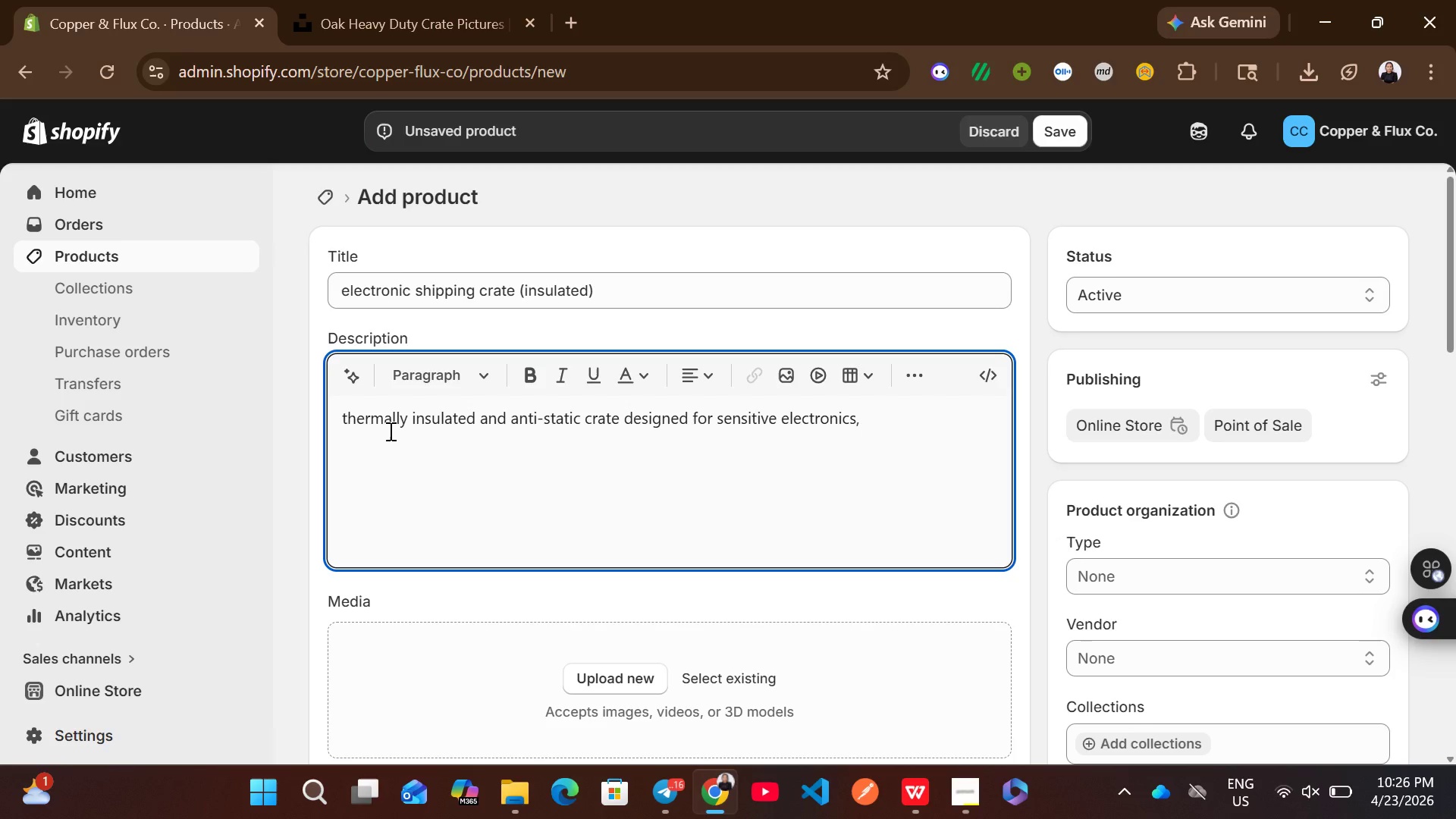 
wait(6.62)
 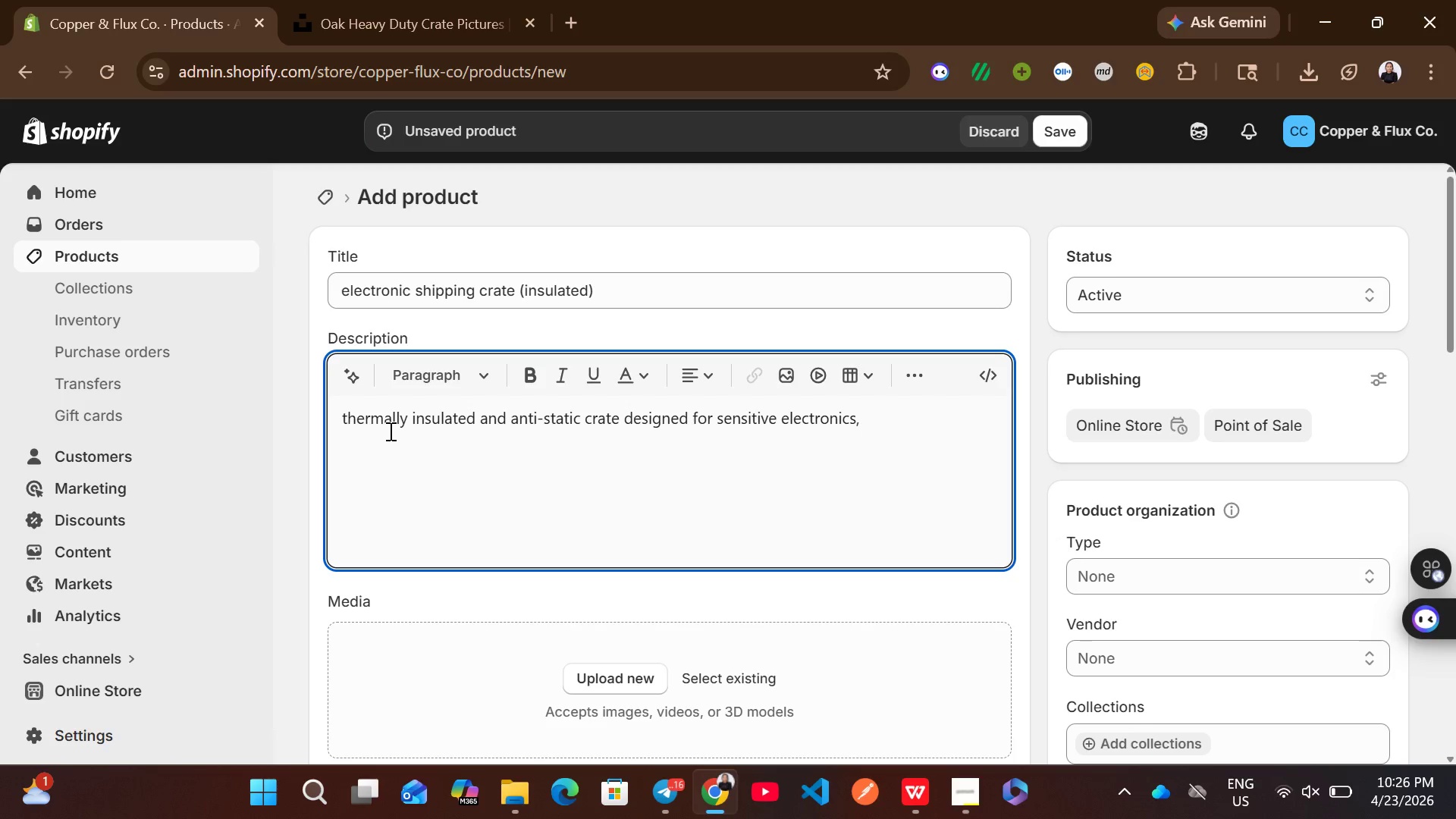 
type(avoinics and precision )
 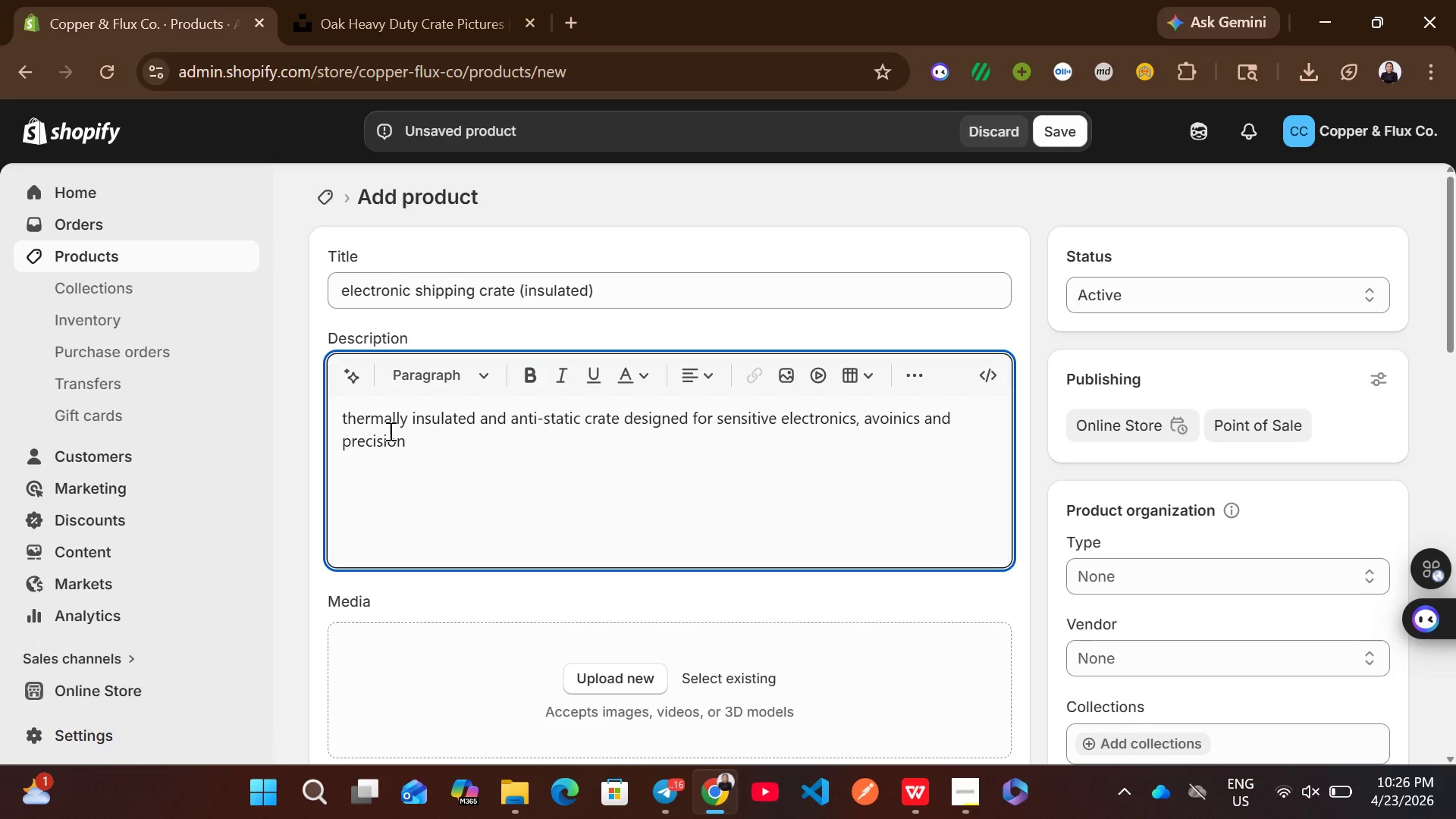 
wait(5.28)
 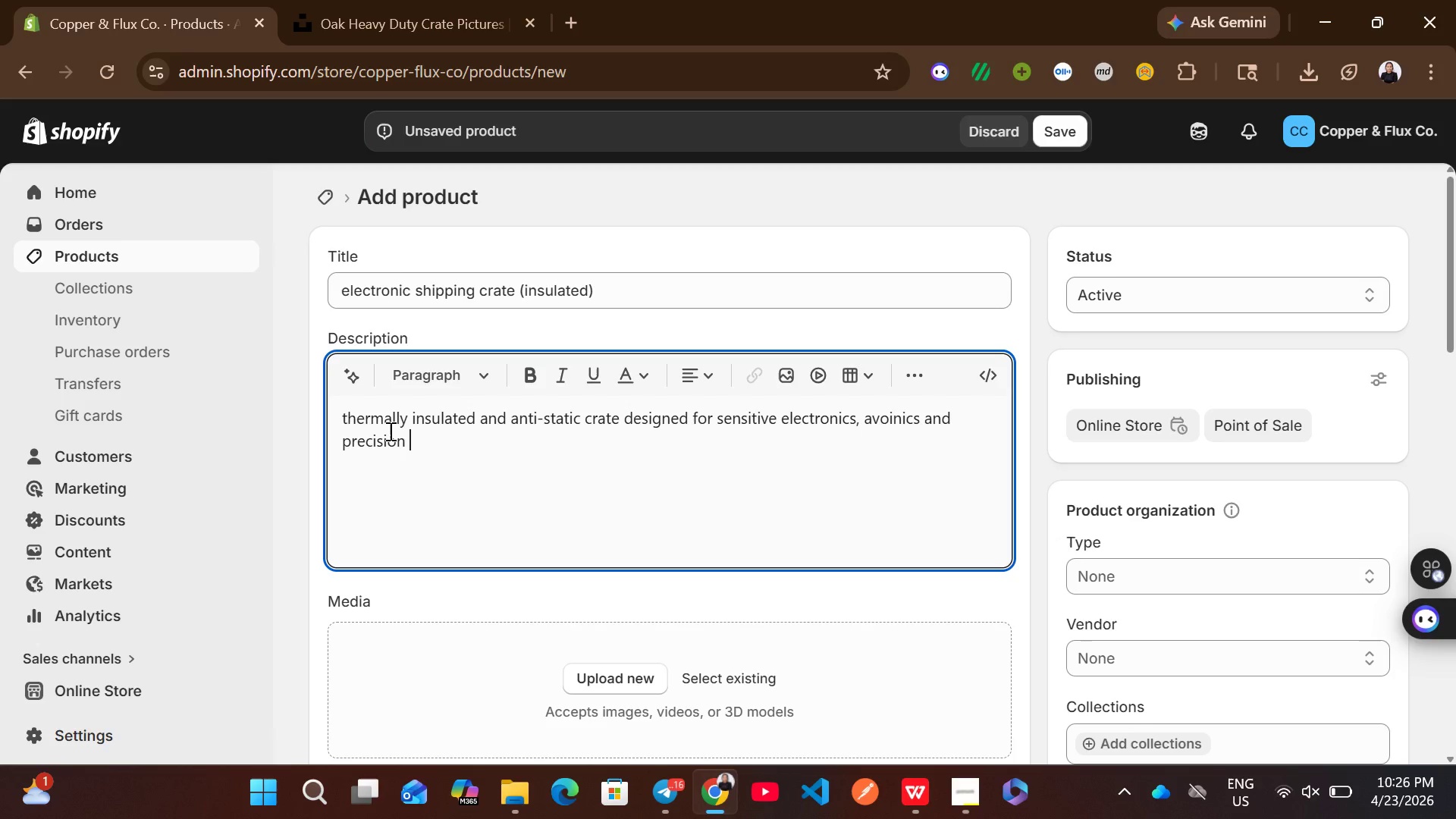 
type(instrument)
 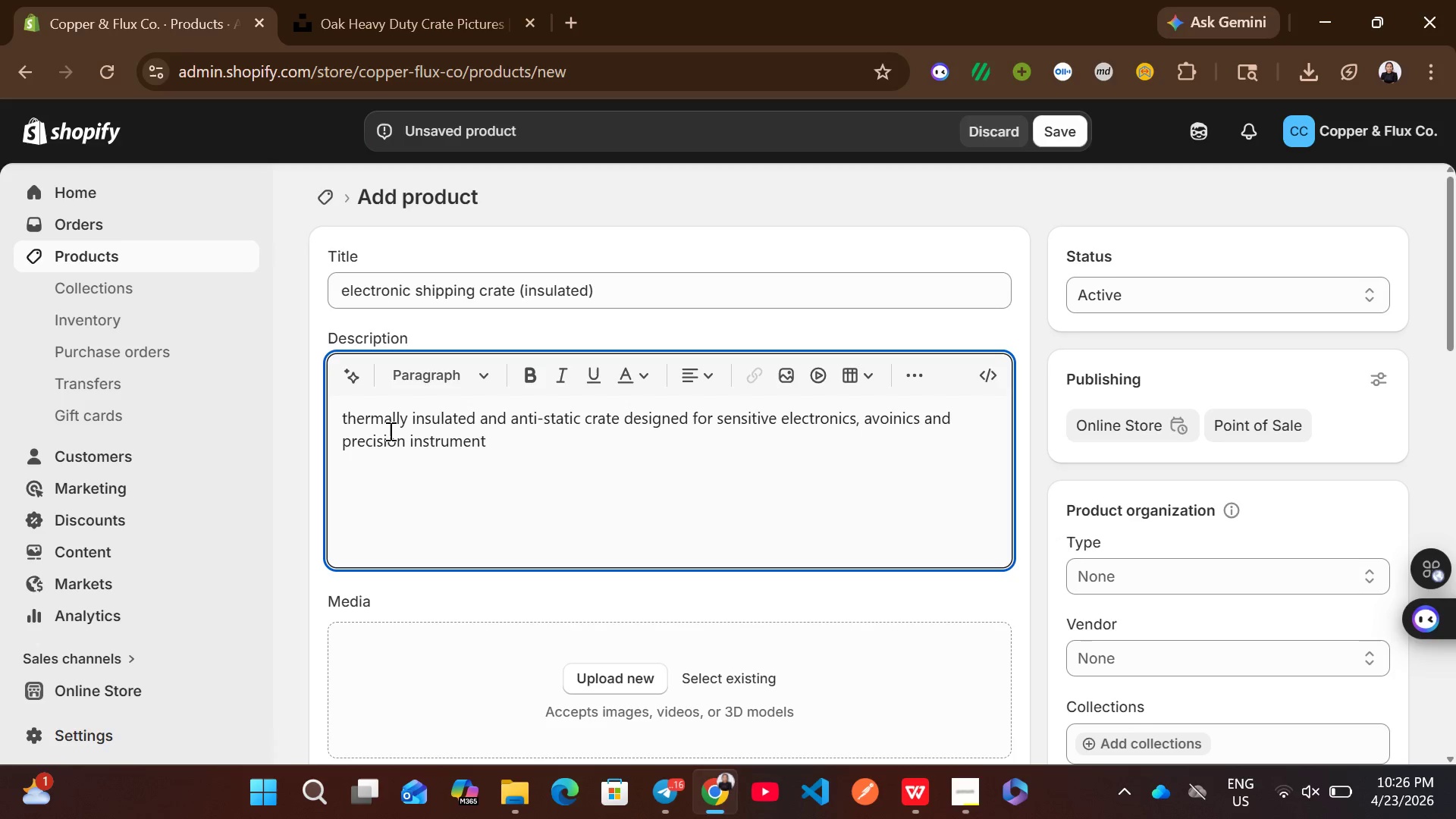 
type(s. includes )
 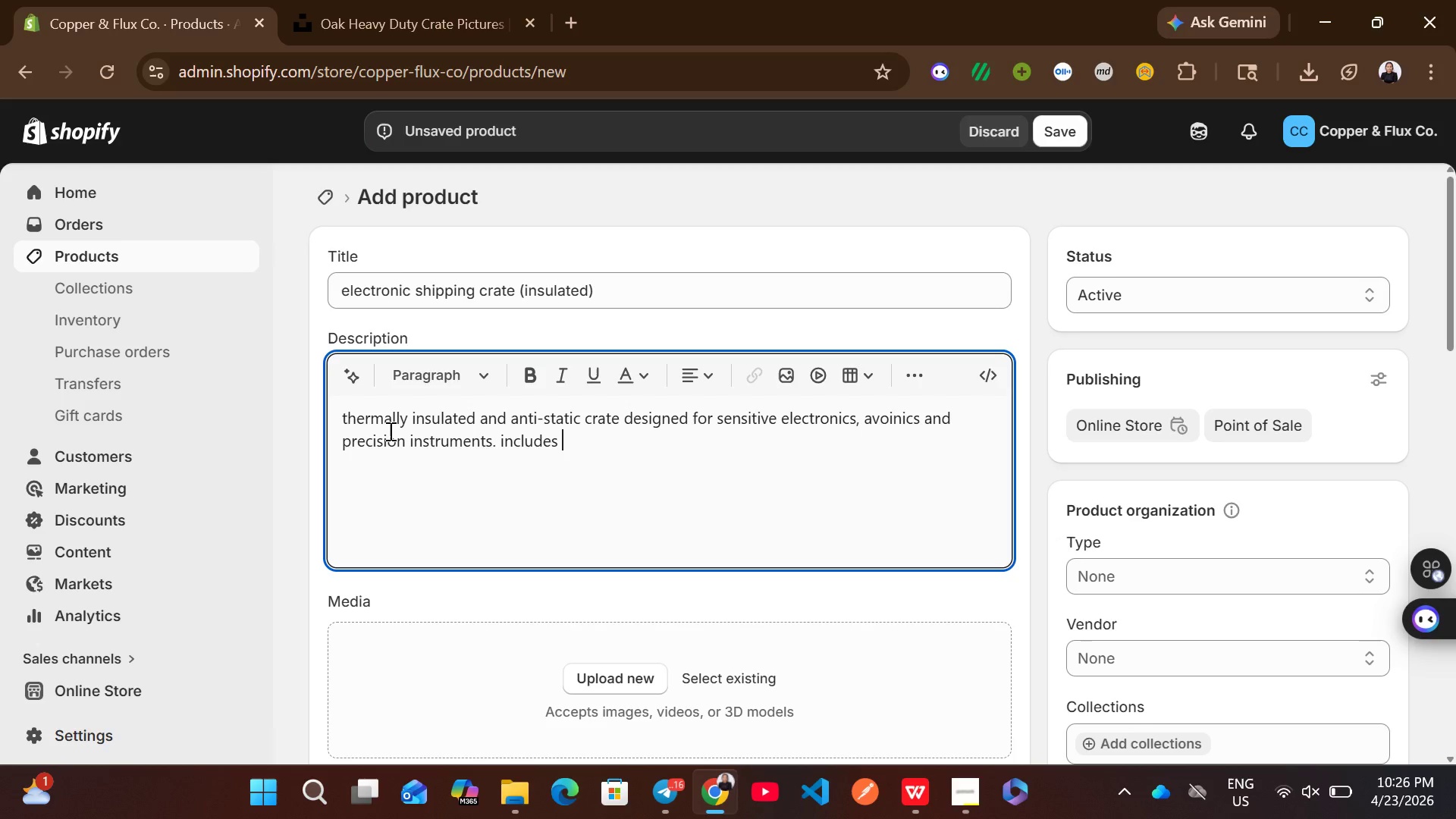 
type(vibration )
 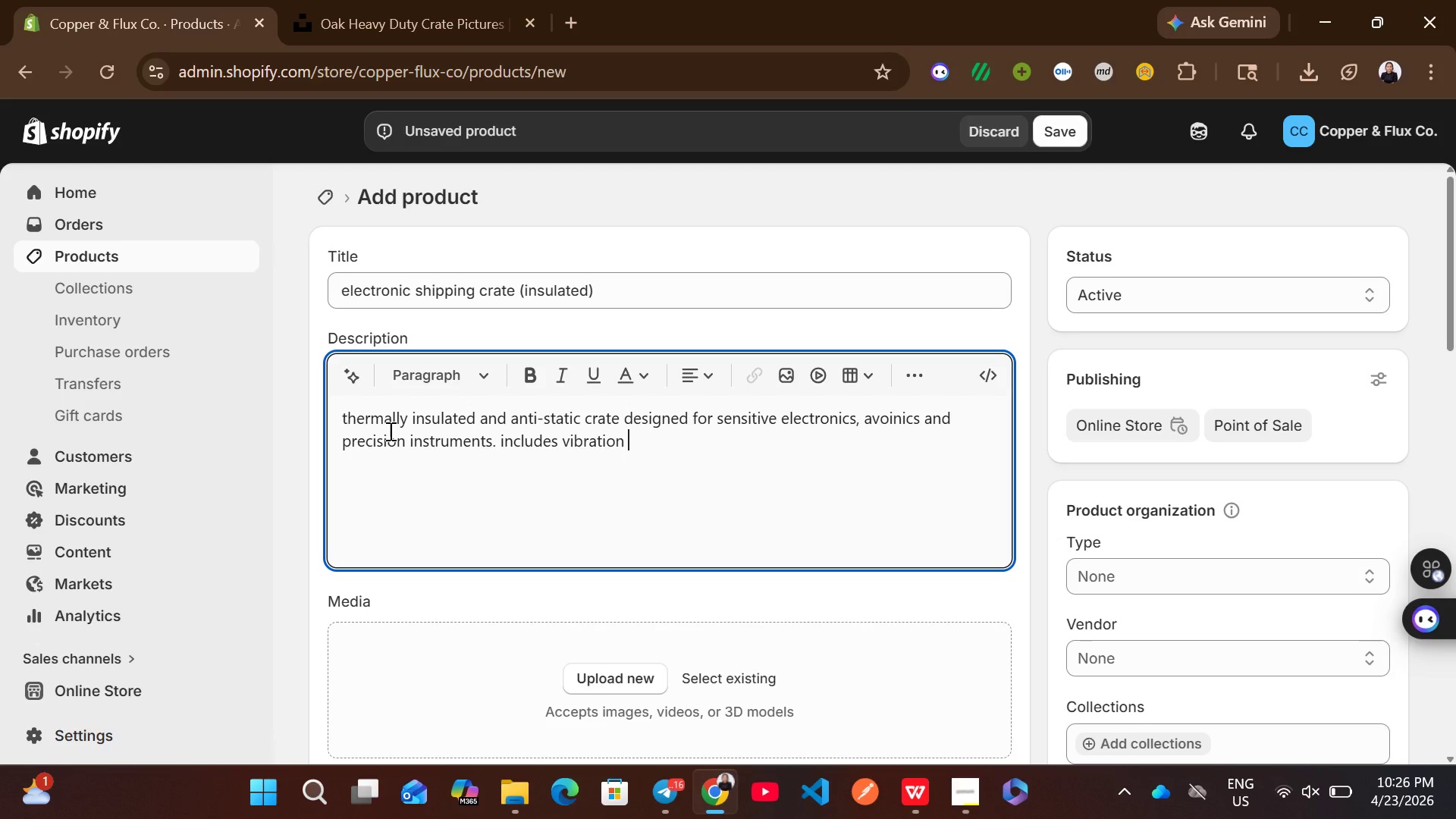 
type(dampening )
 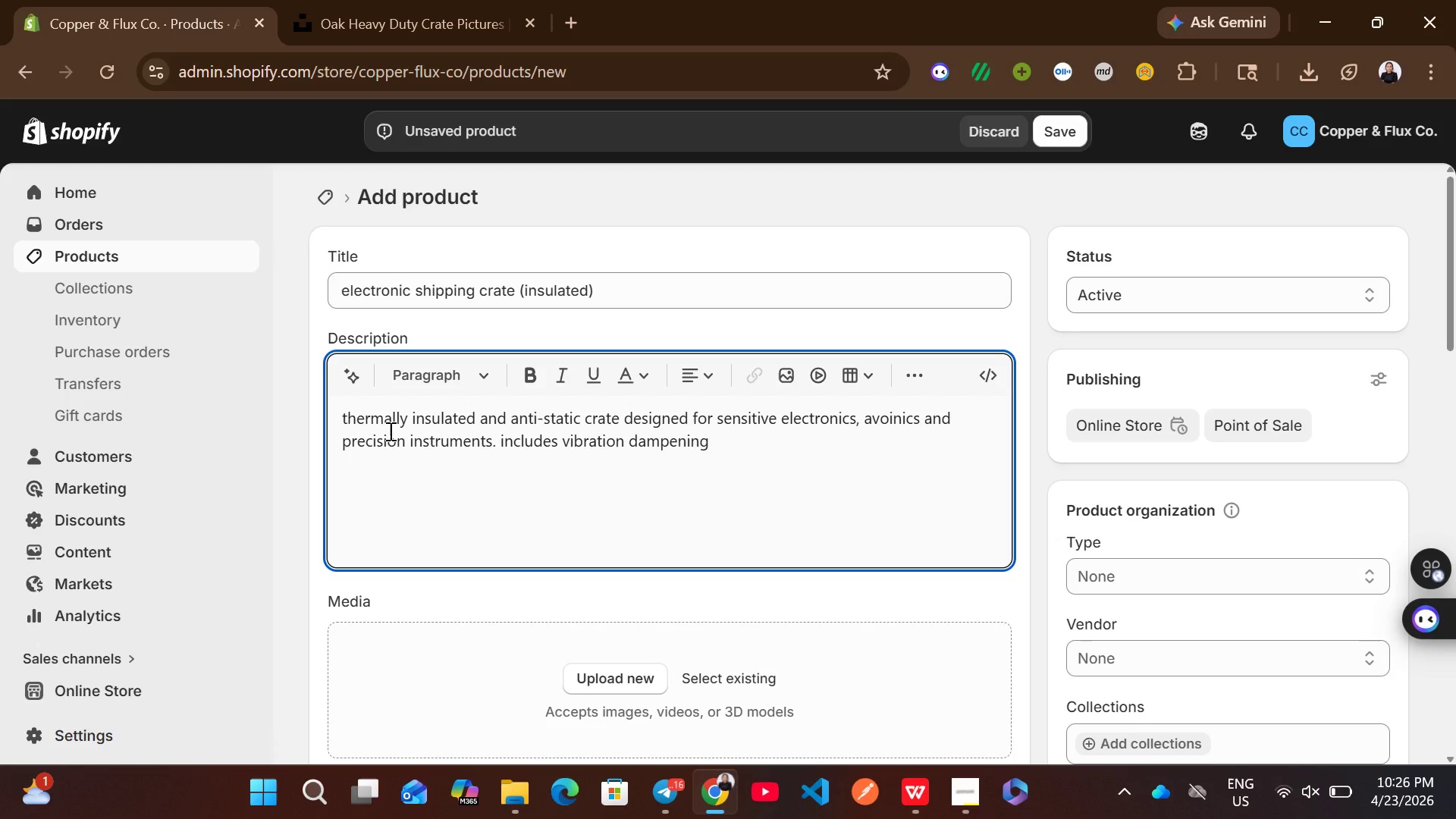 
wait(5.09)
 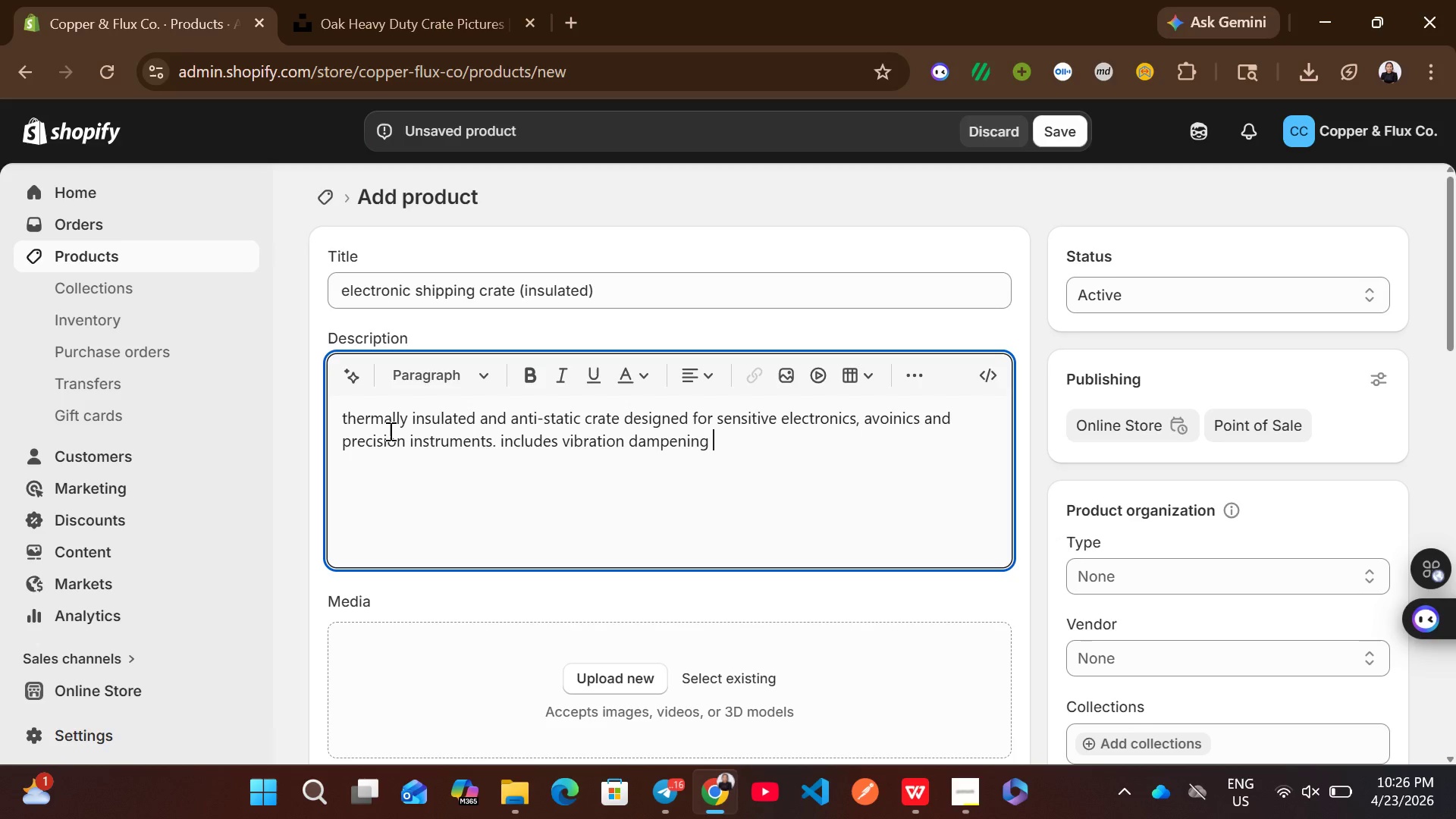 
type(and shock protection system)
 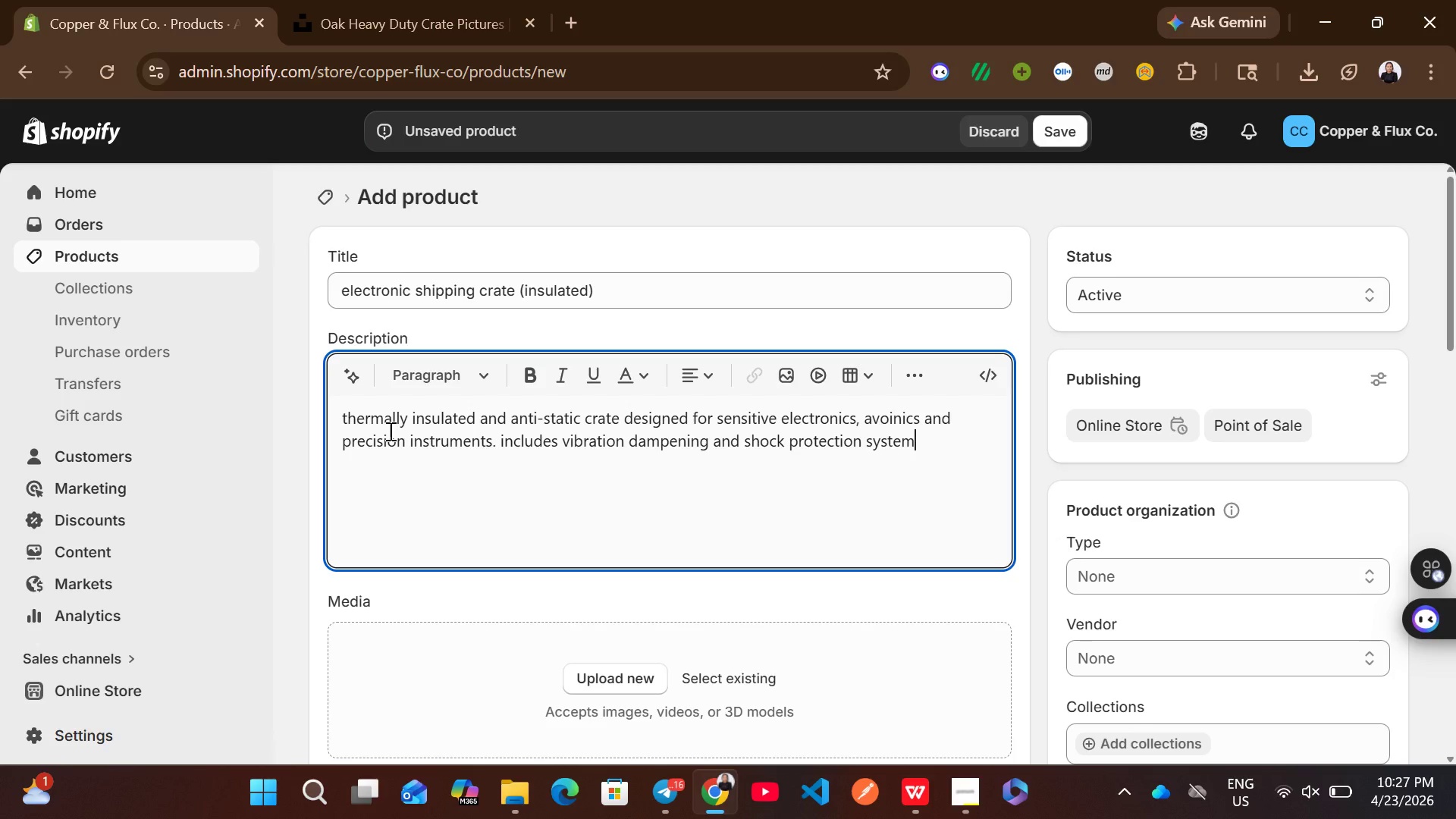 
key(S)
 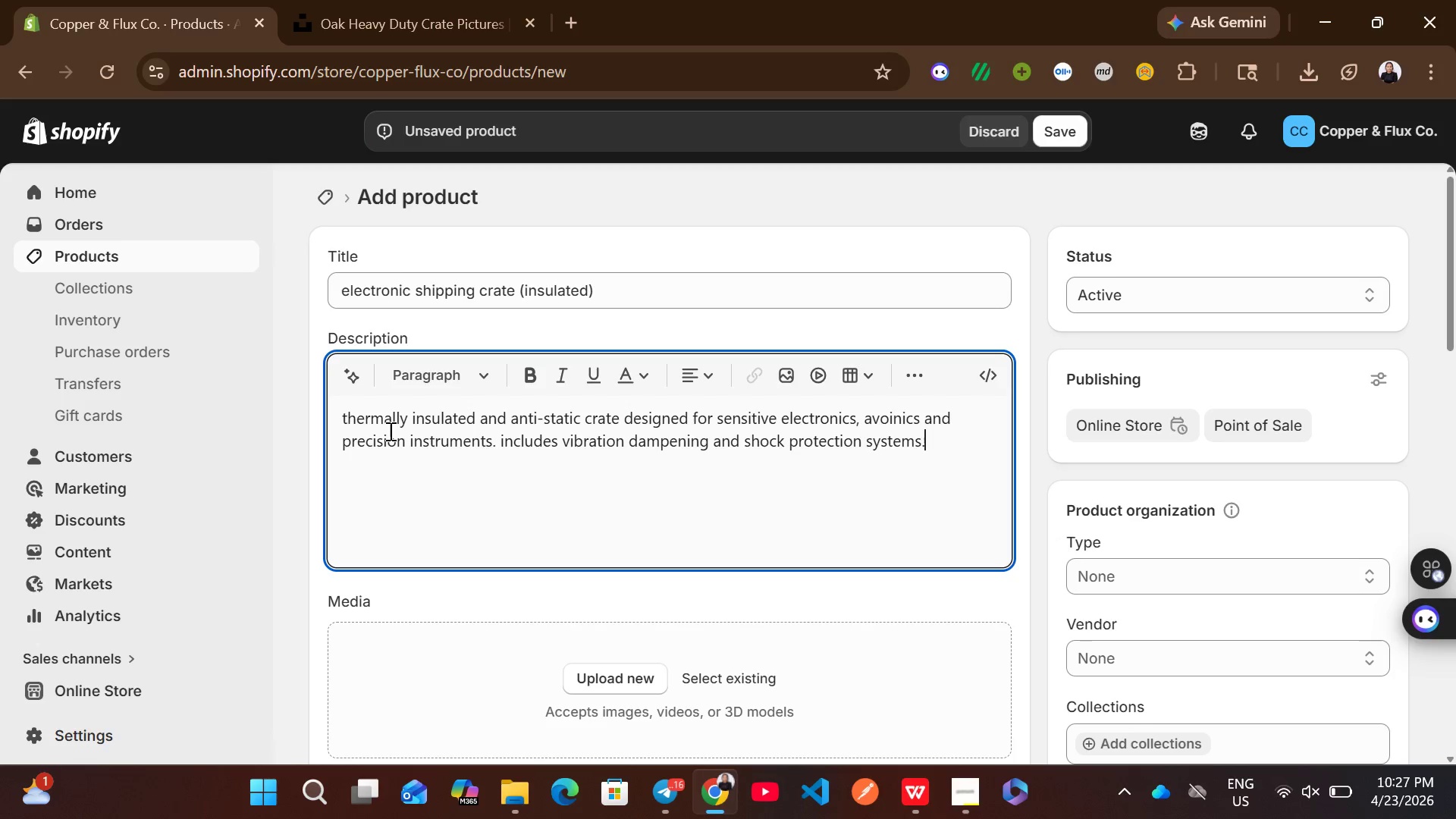 
key(Period)
 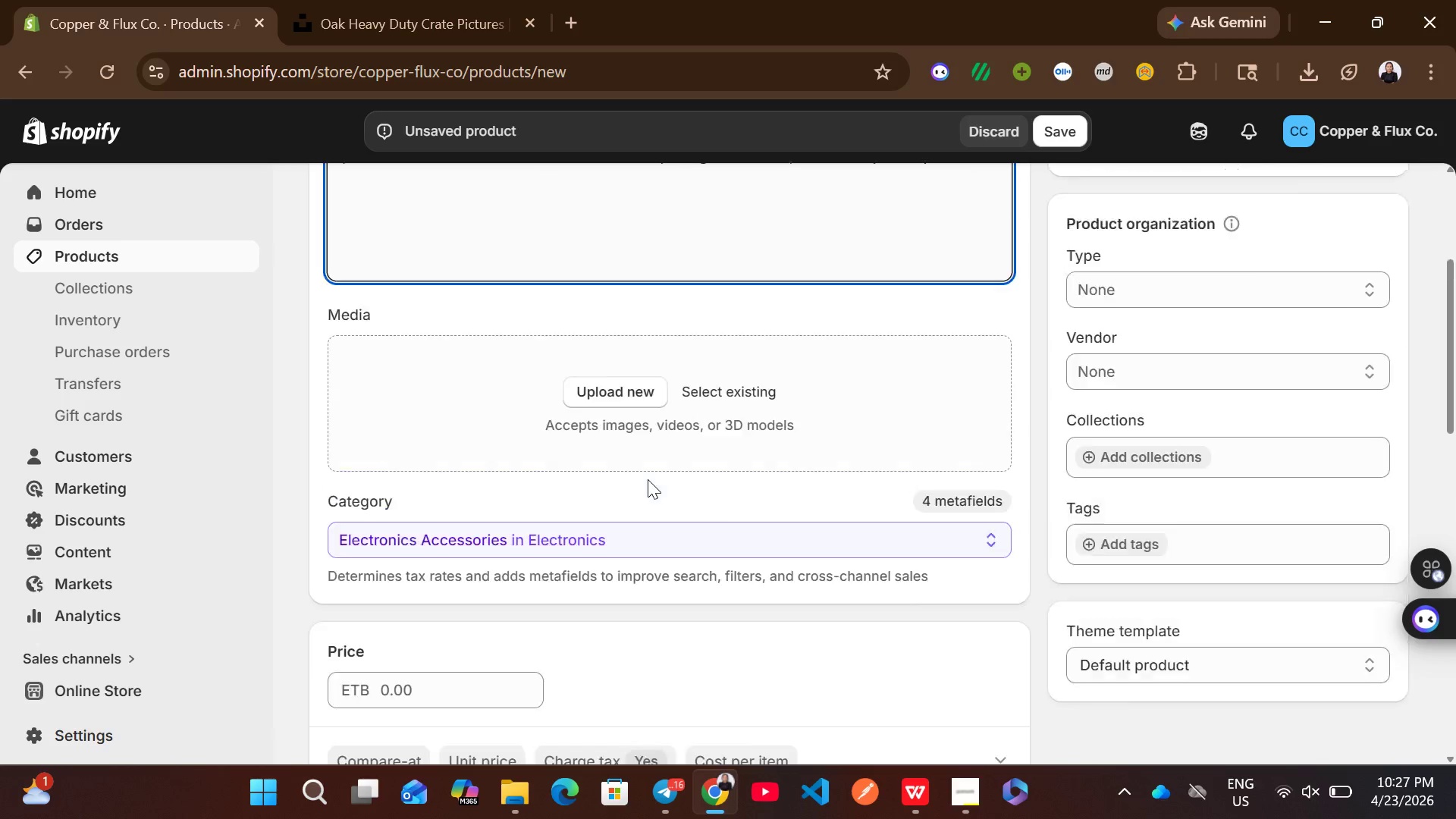 
left_click([1130, 406])
 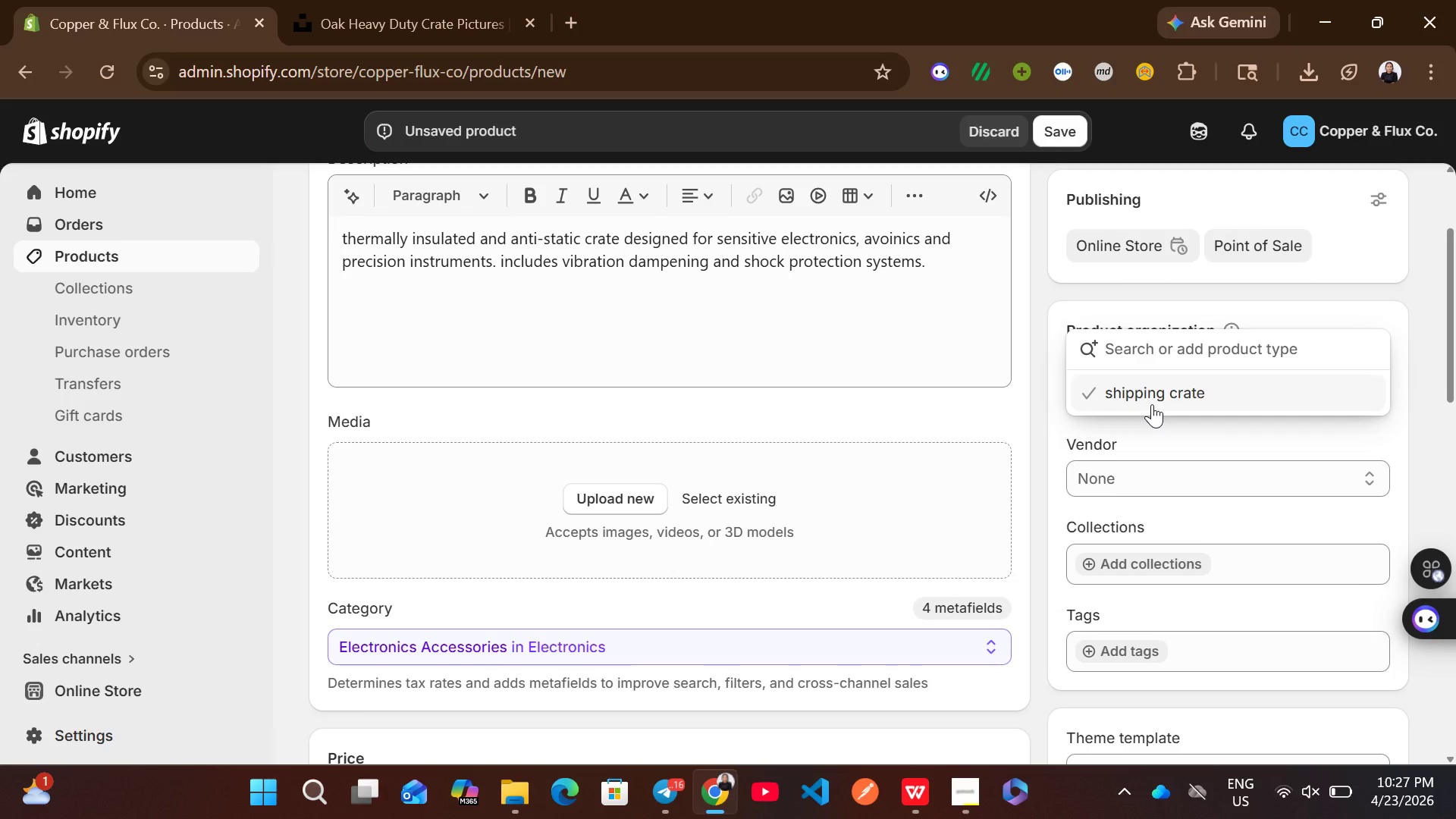 
left_click([1185, 397])
 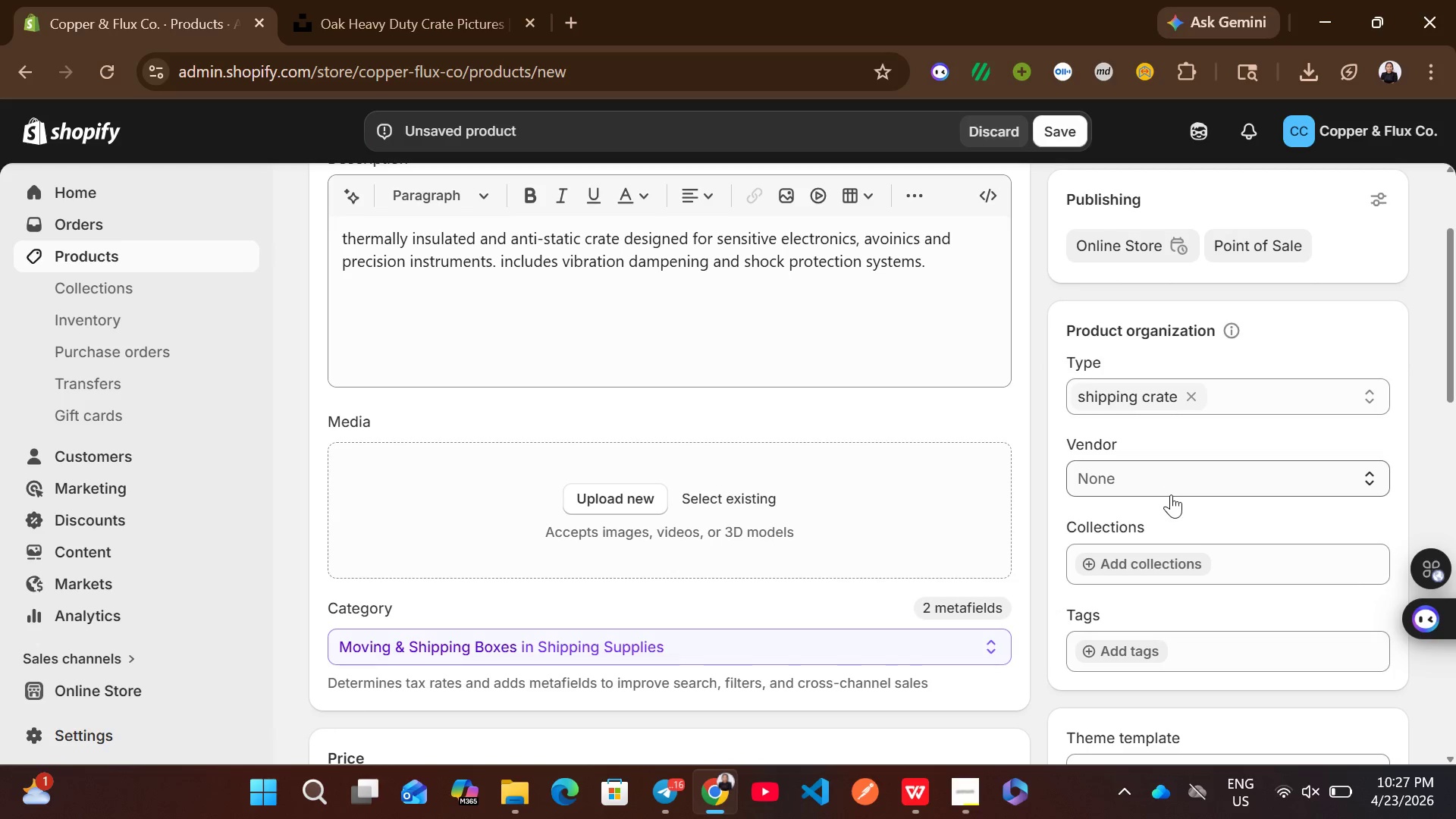 
left_click([1171, 494])
 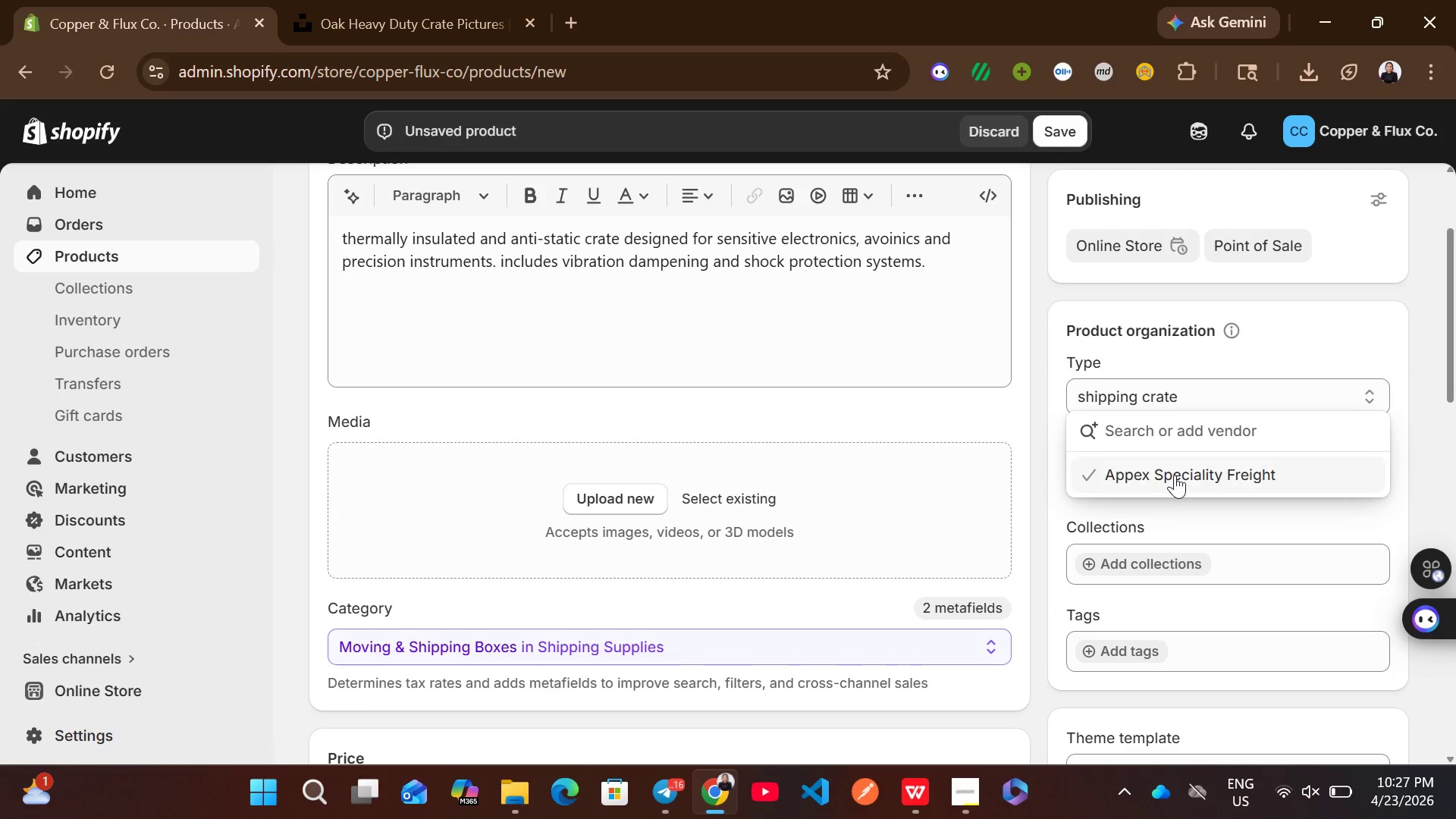 
left_click([1175, 475])
 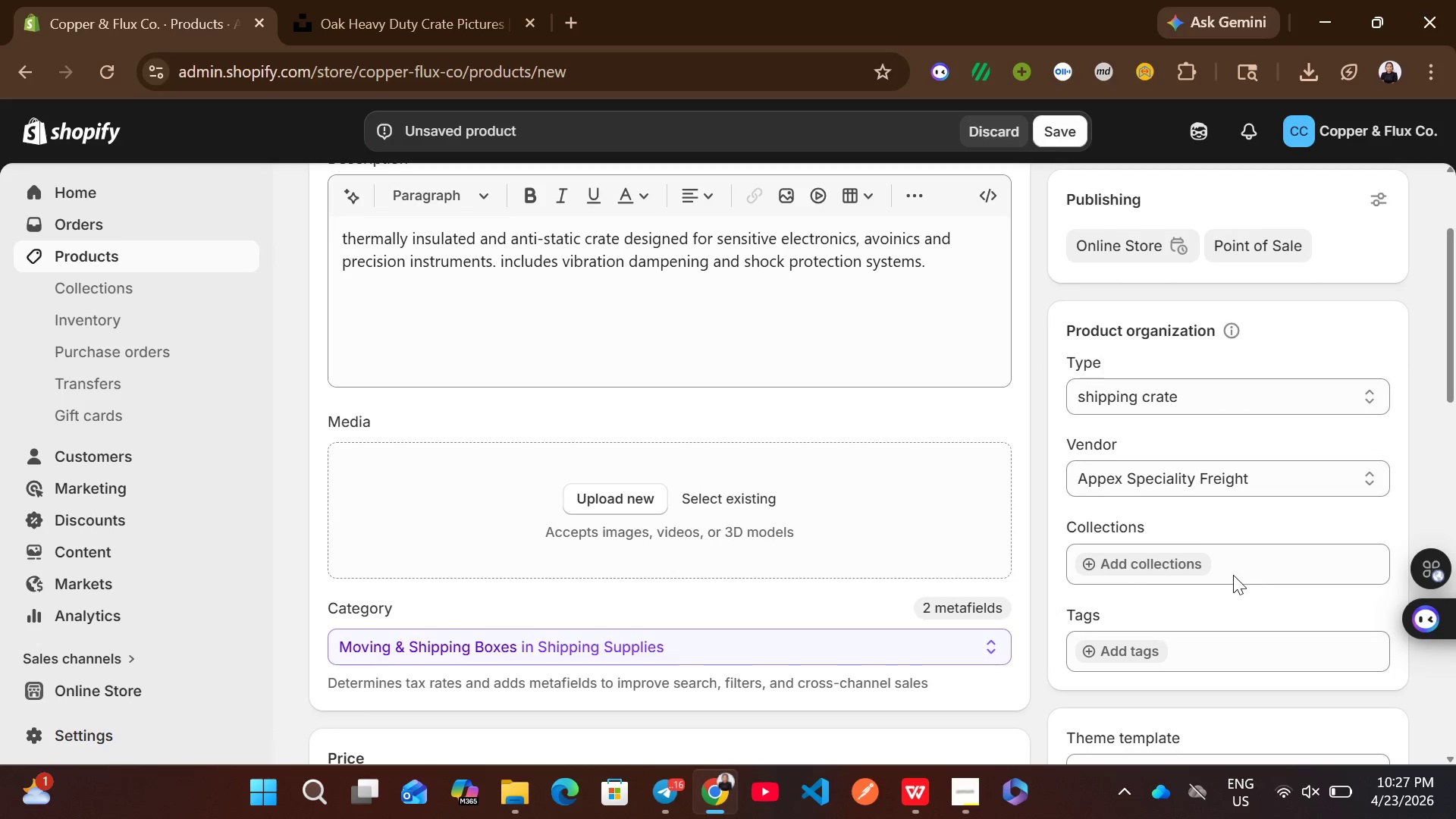 
left_click([1191, 652])
 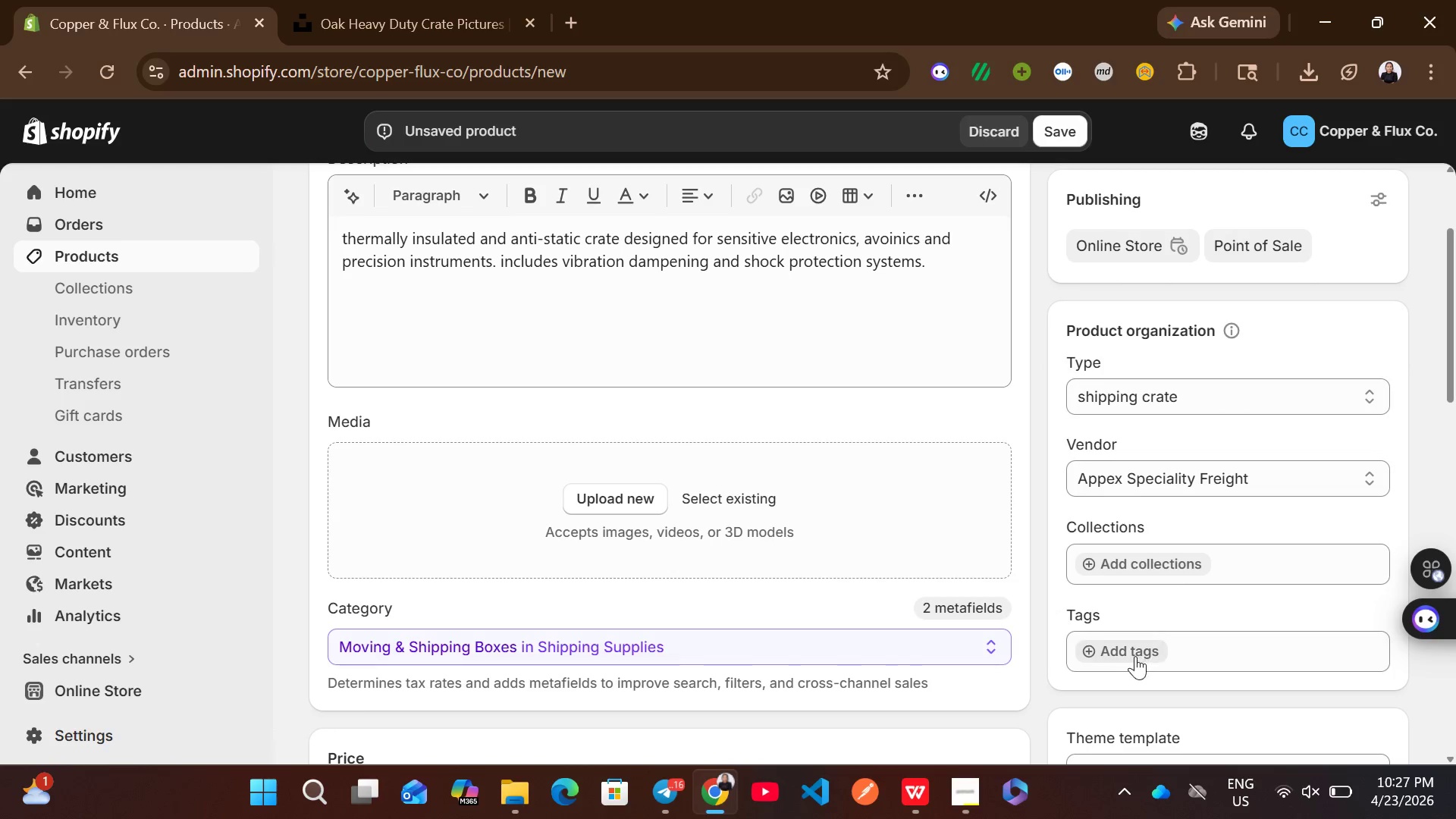 
left_click([1135, 656])
 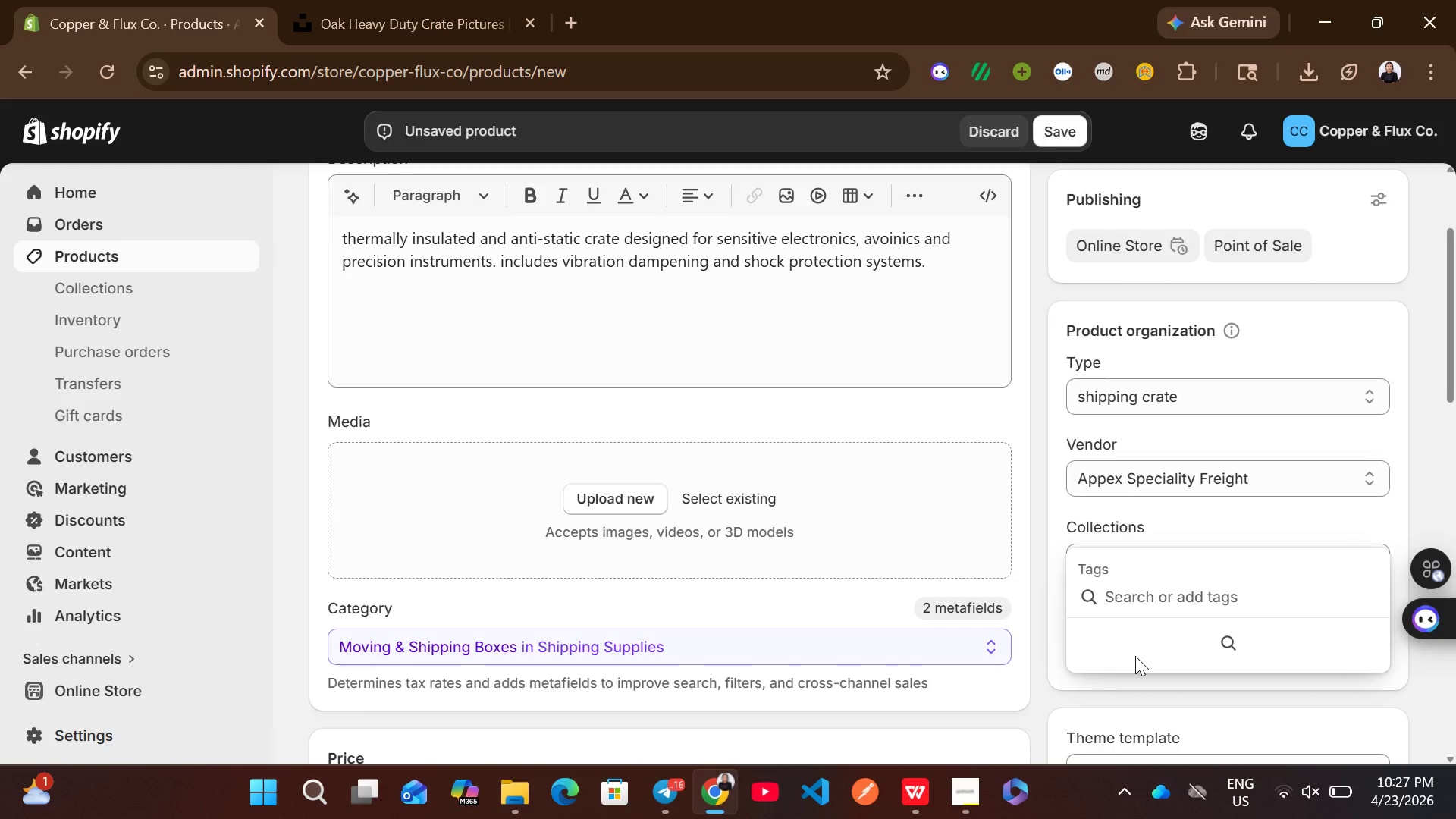 
wait(10.14)
 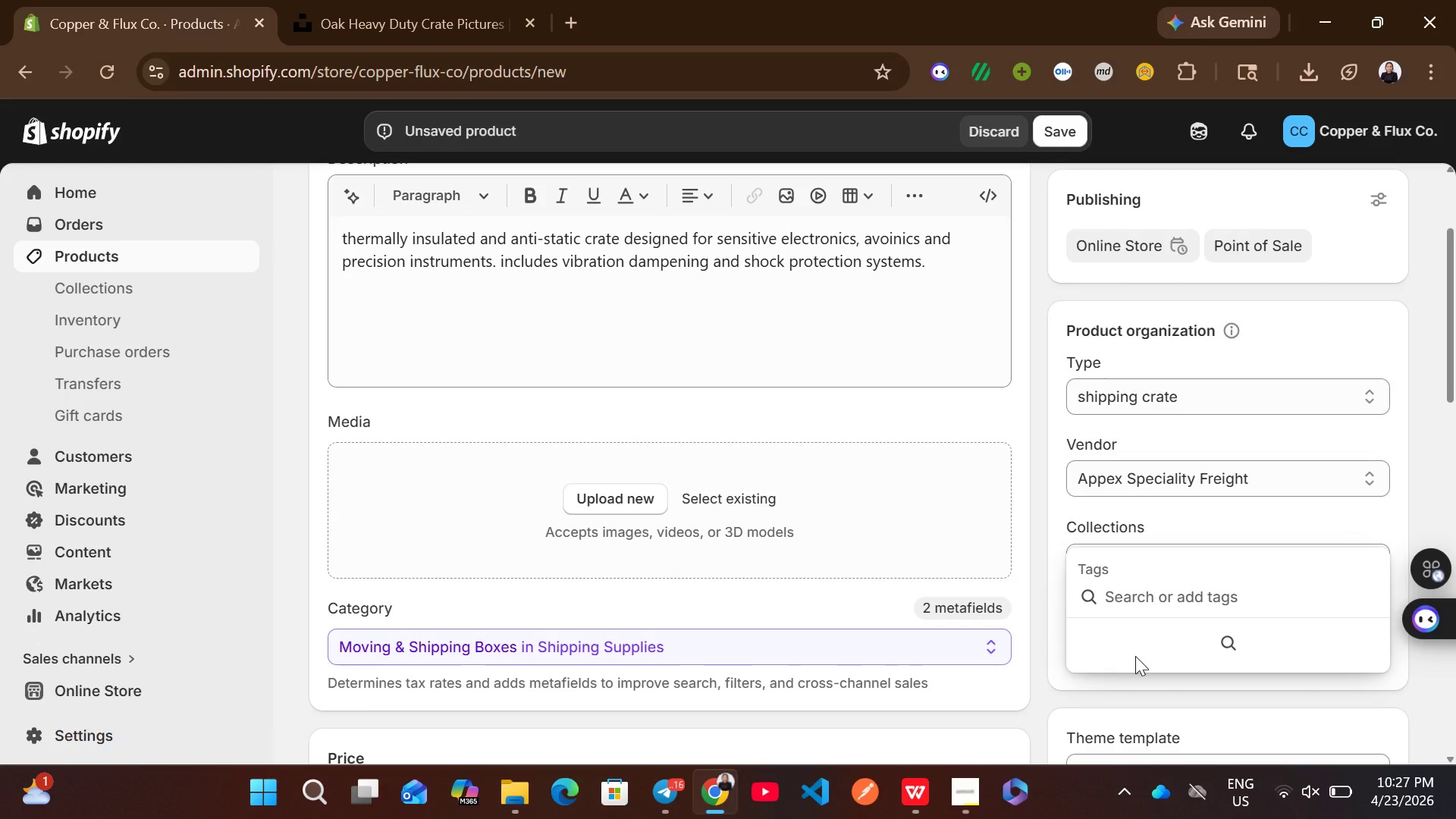 
type(electronics shipping)
 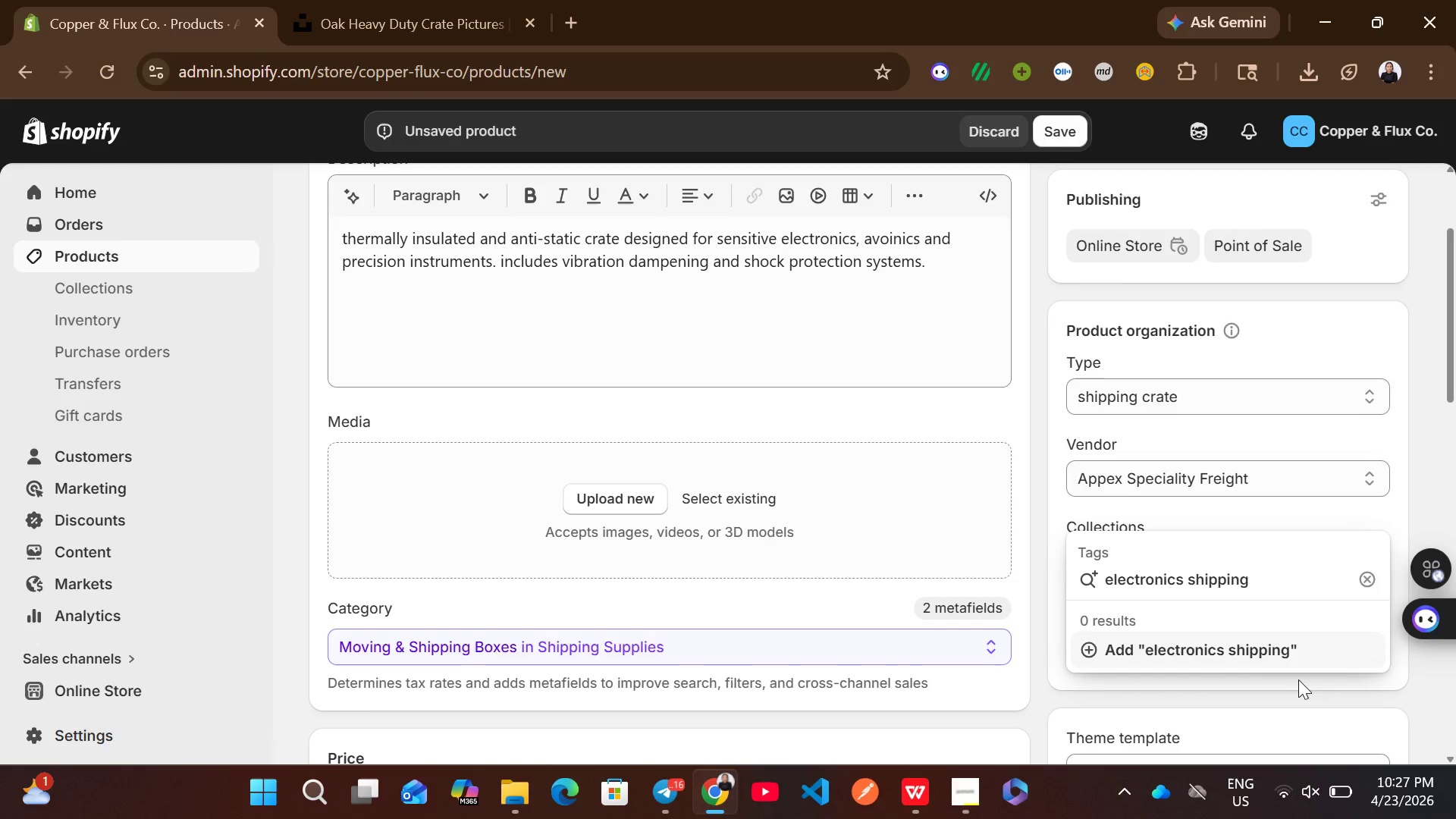 
left_click([1233, 652])
 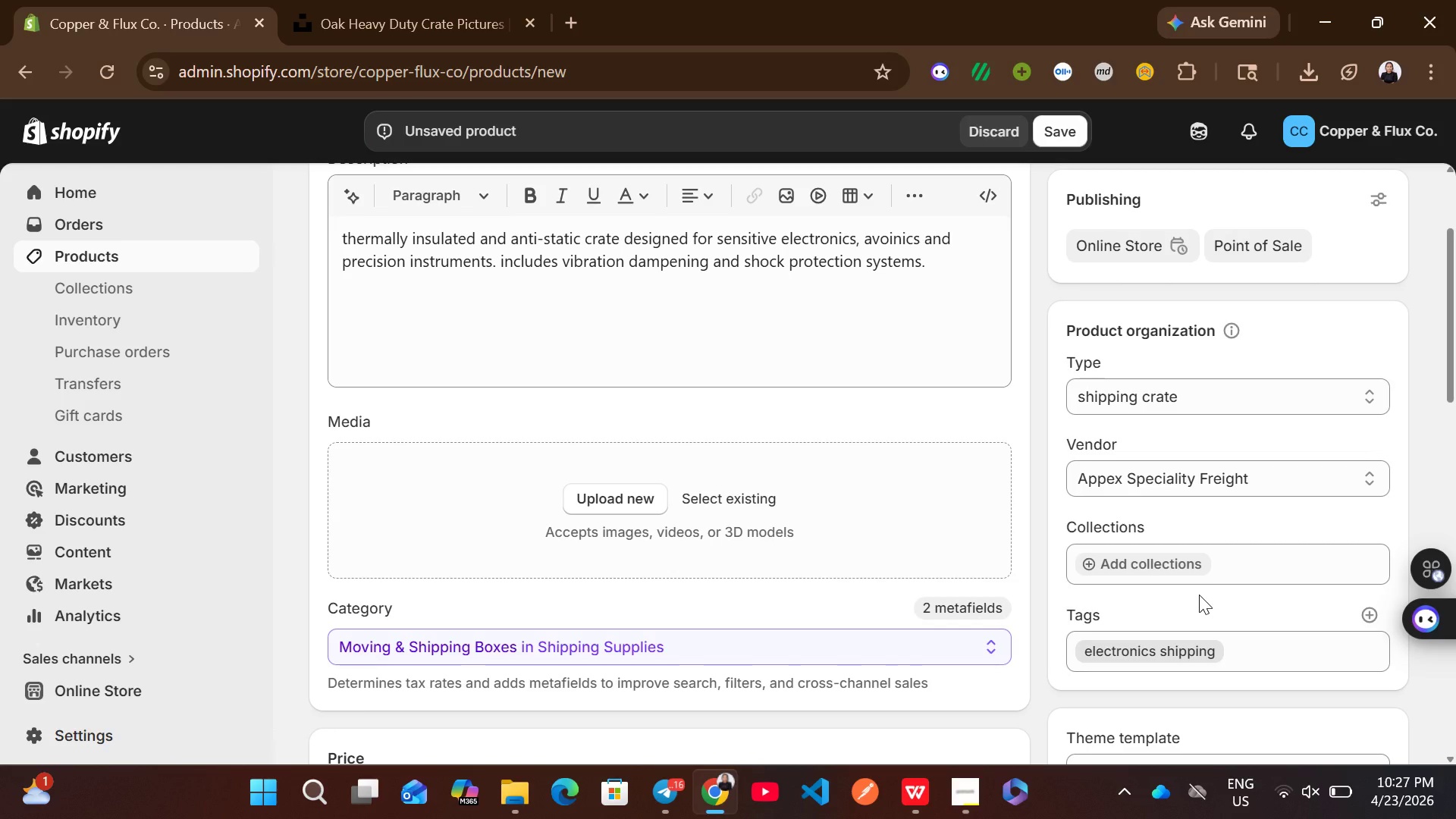 
left_click([1370, 620])
 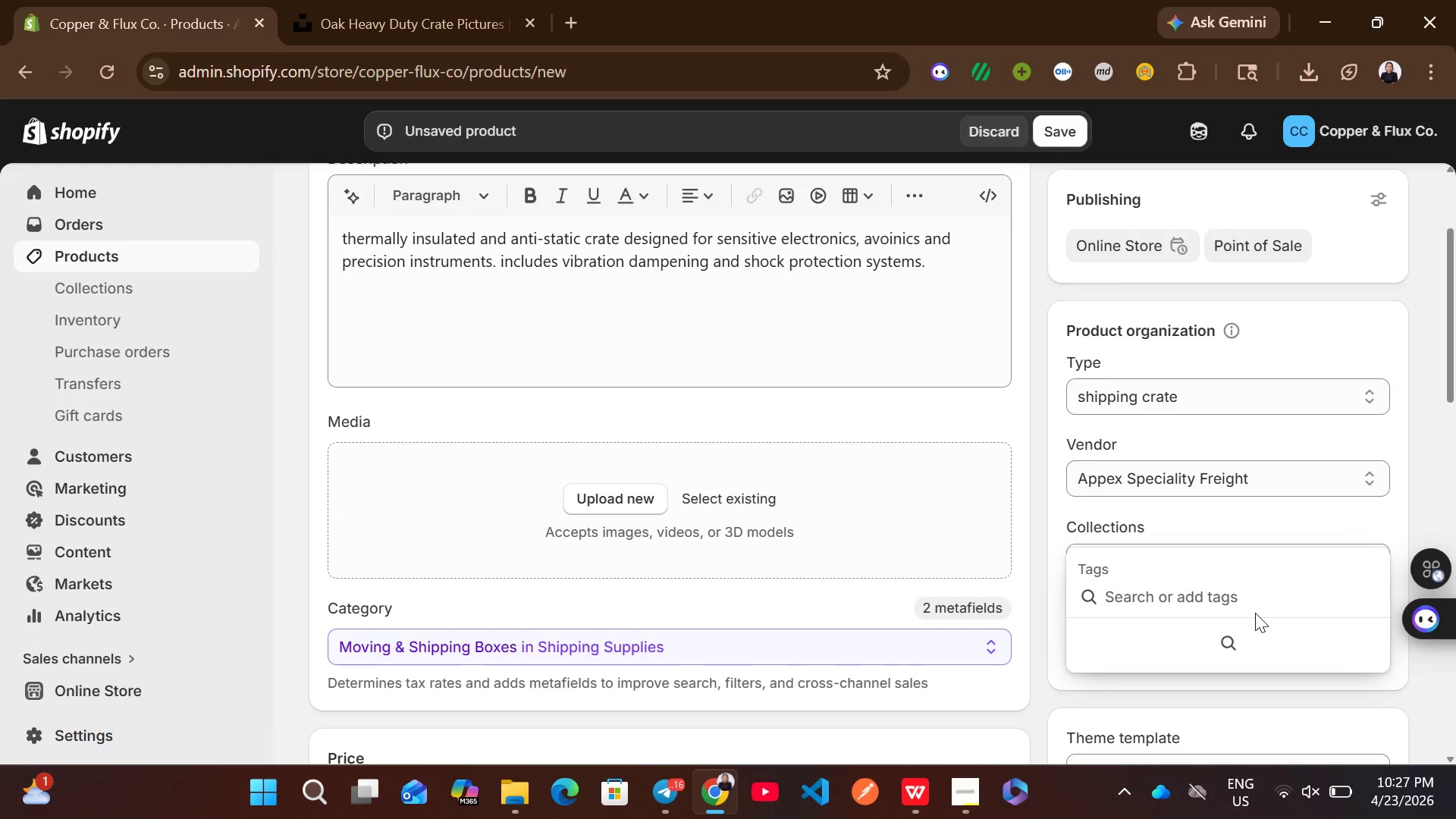 
type(anti static crate)
 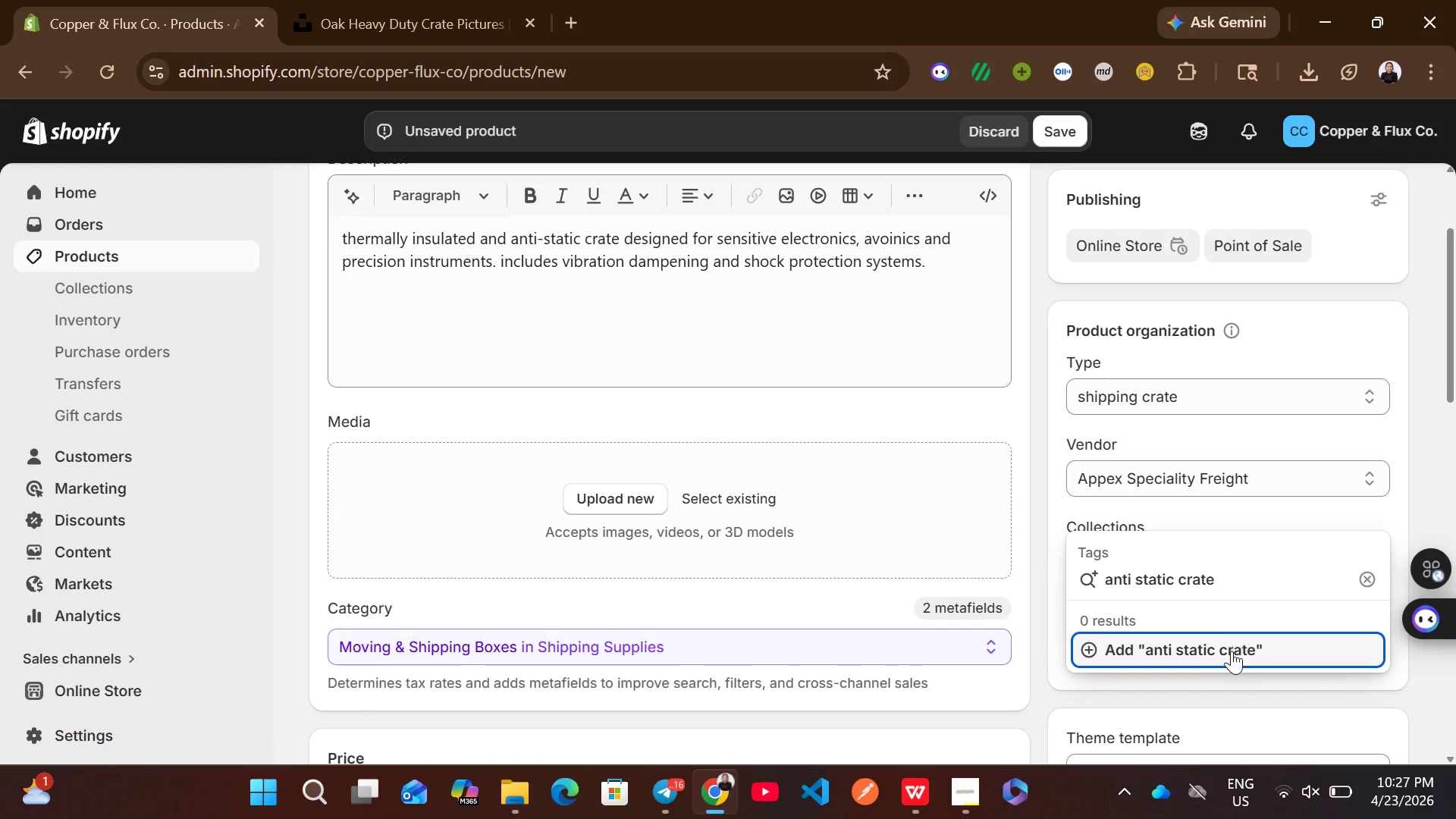 
left_click([1230, 654])
 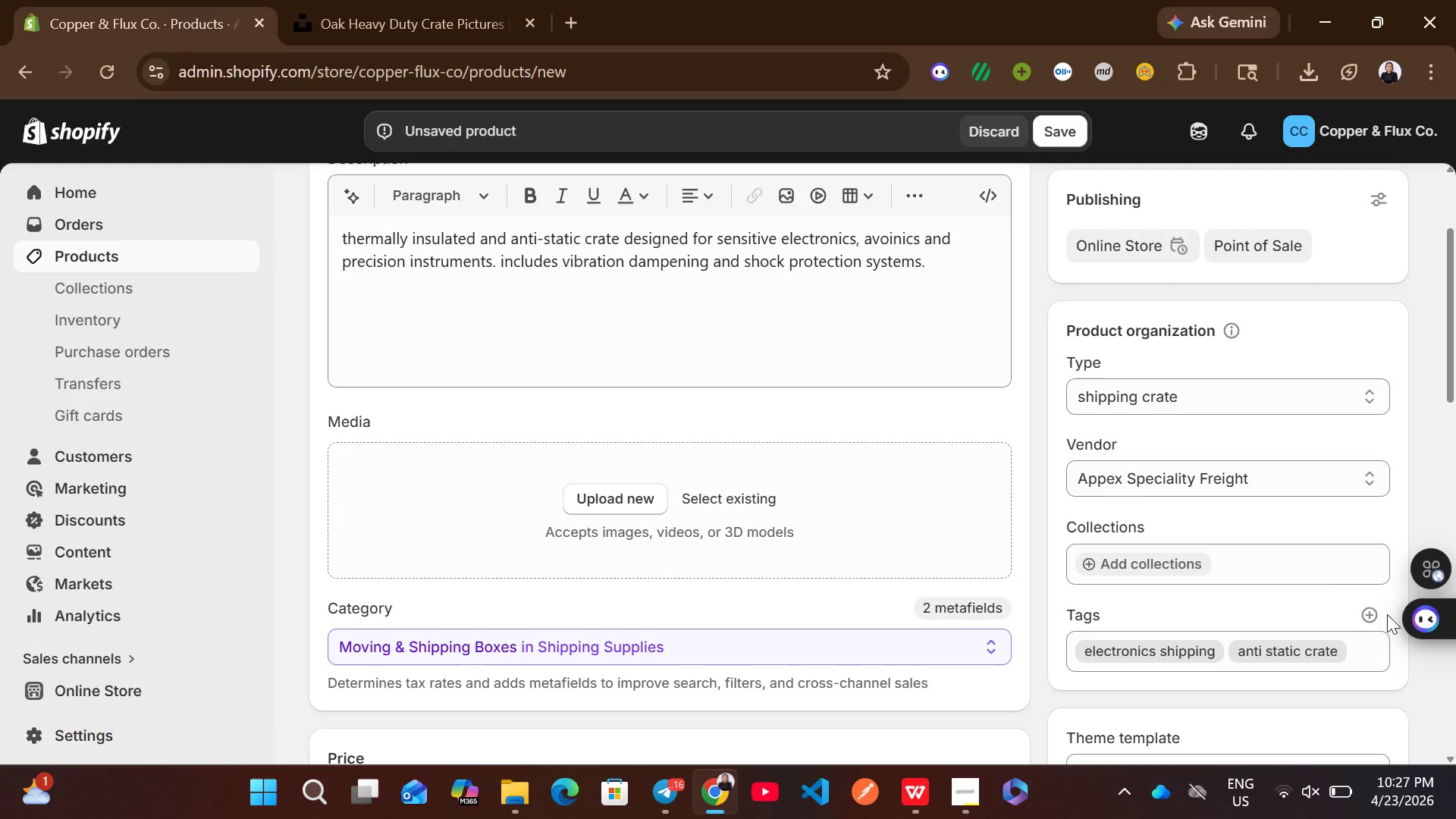 
left_click([1374, 613])
 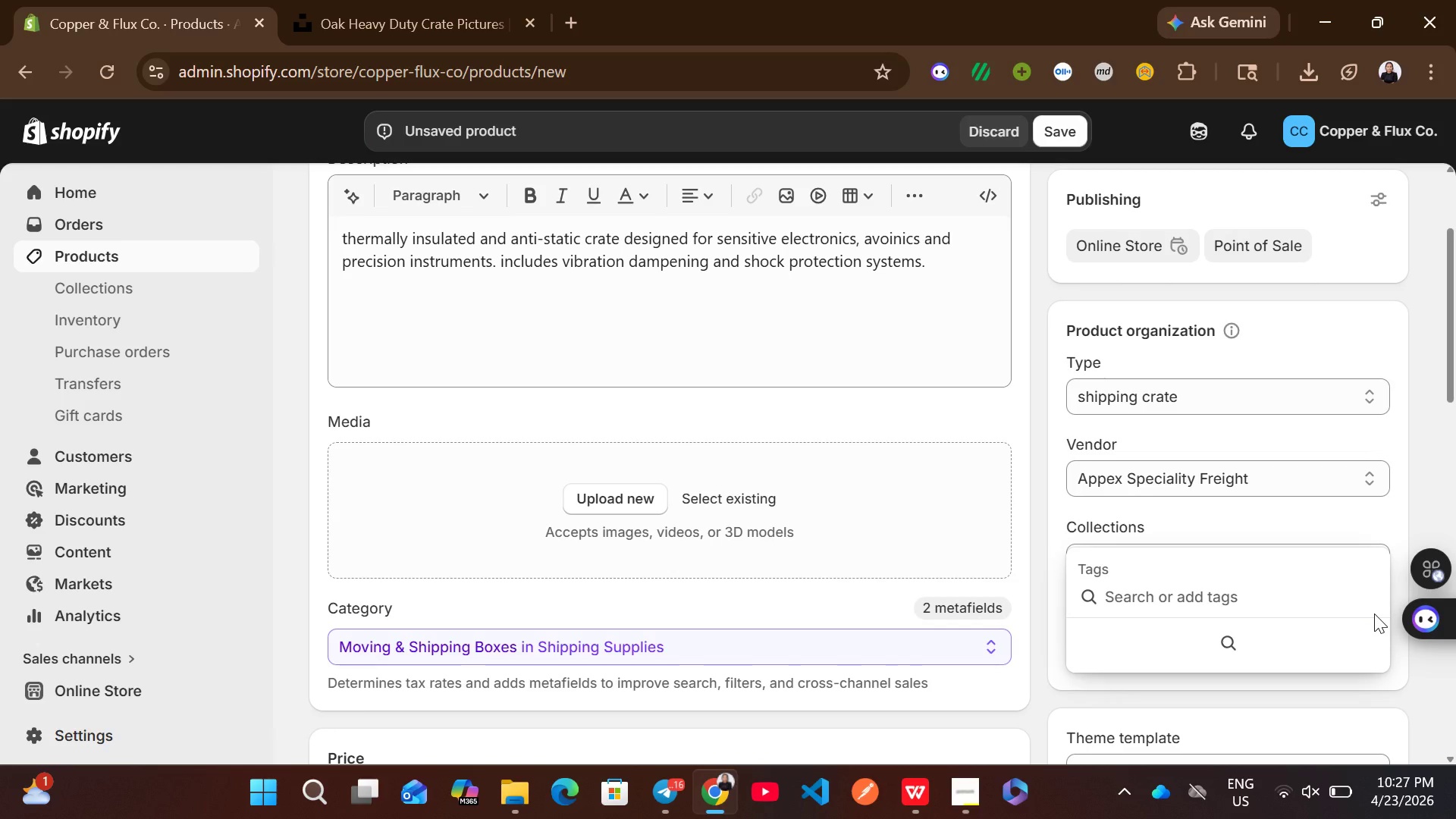 
type(secure electronics moving)
 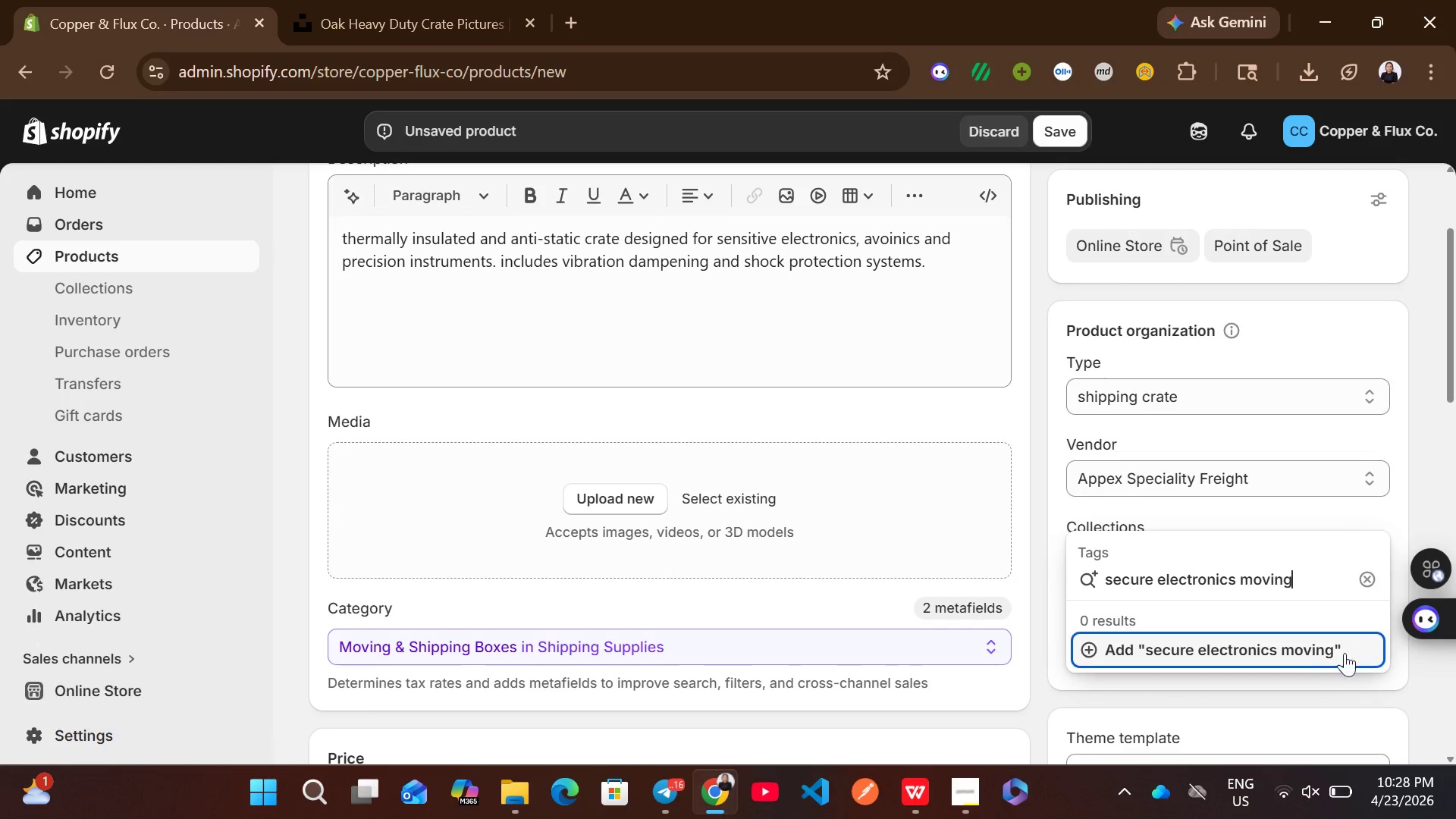 
left_click([1321, 654])
 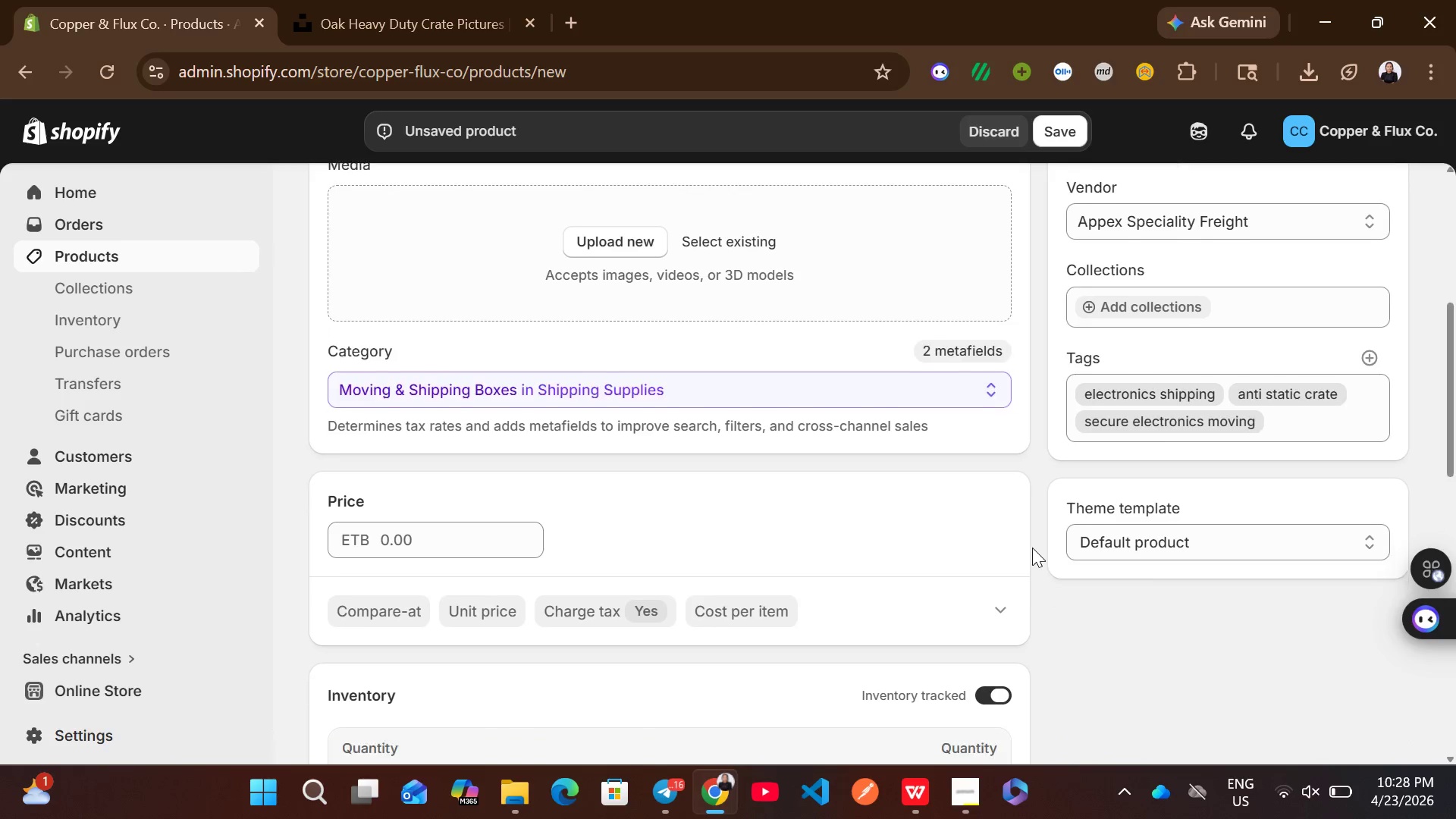 
left_click_drag(start_coordinate=[460, 537], to_coordinate=[406, 507])
 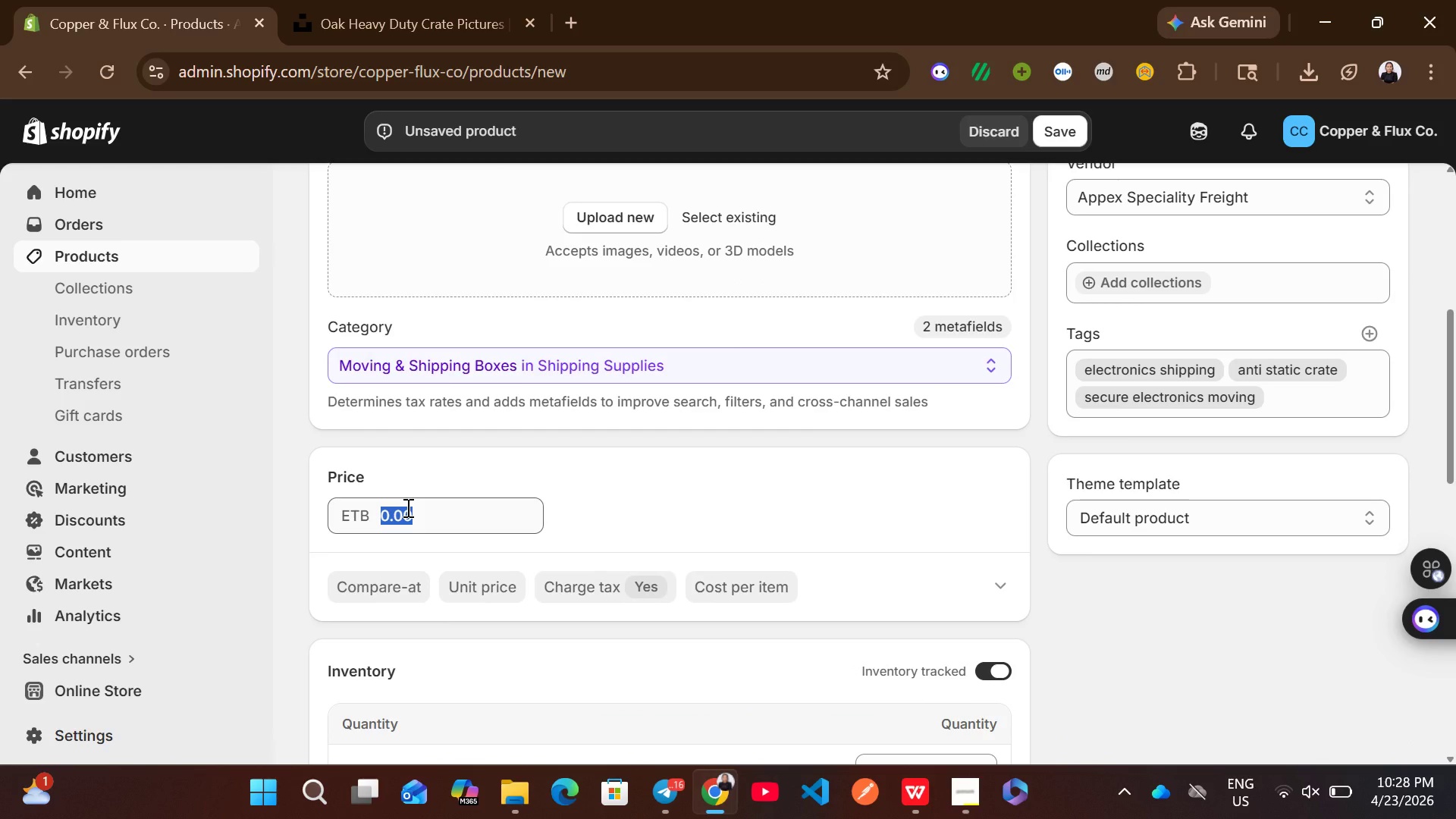 
left_click([406, 507])
 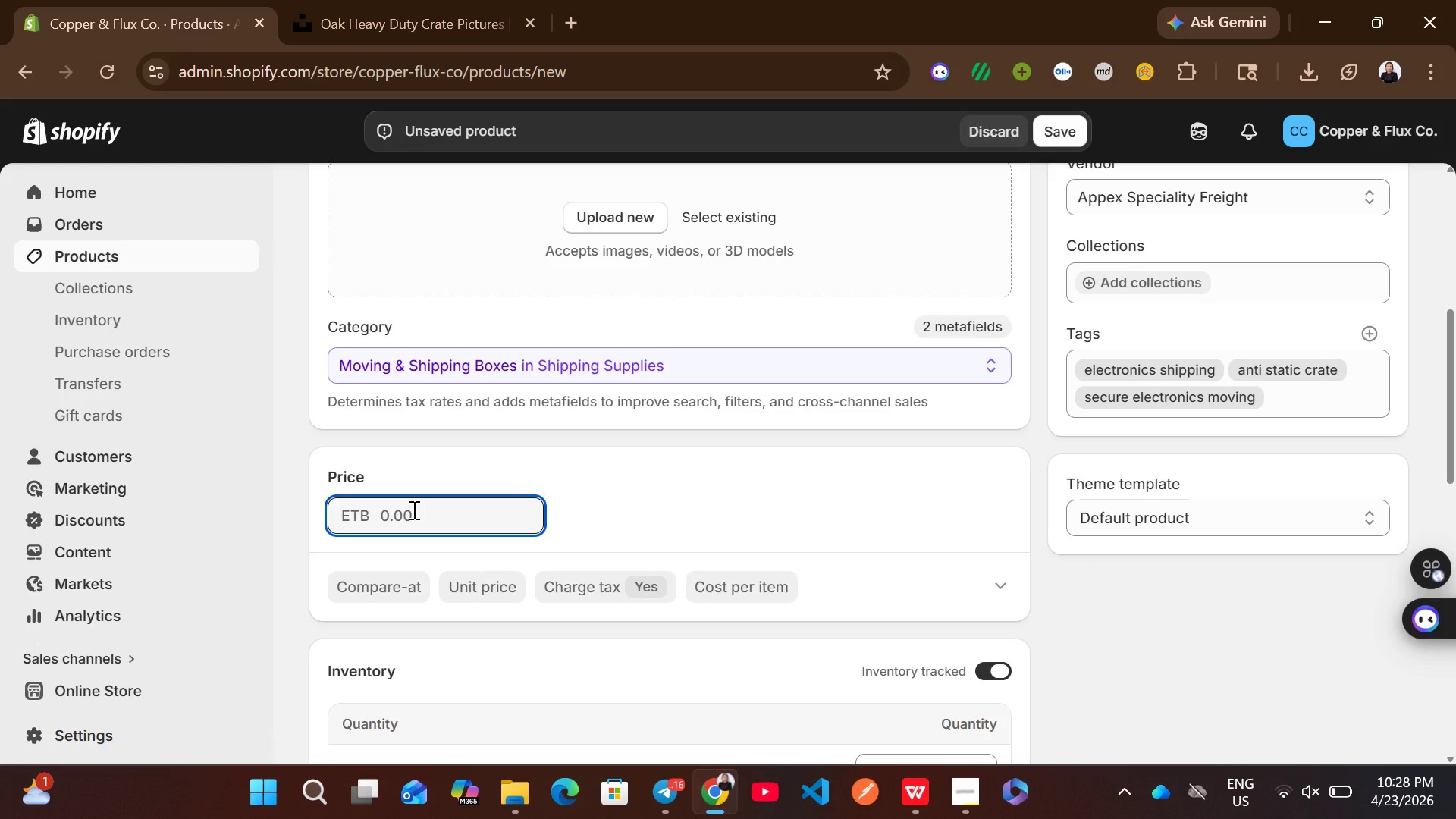 
wait(22.69)
 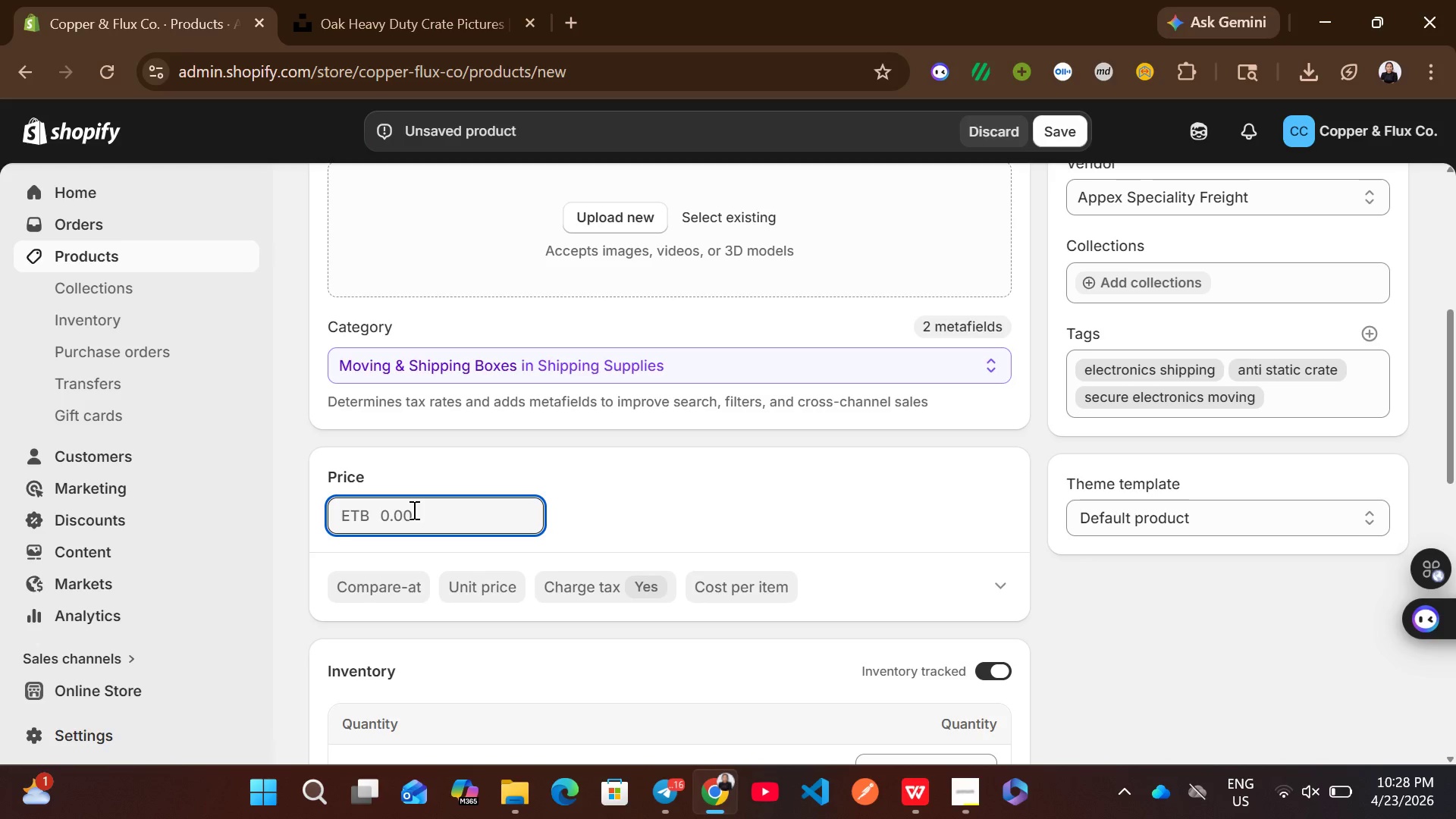 
type(160)
 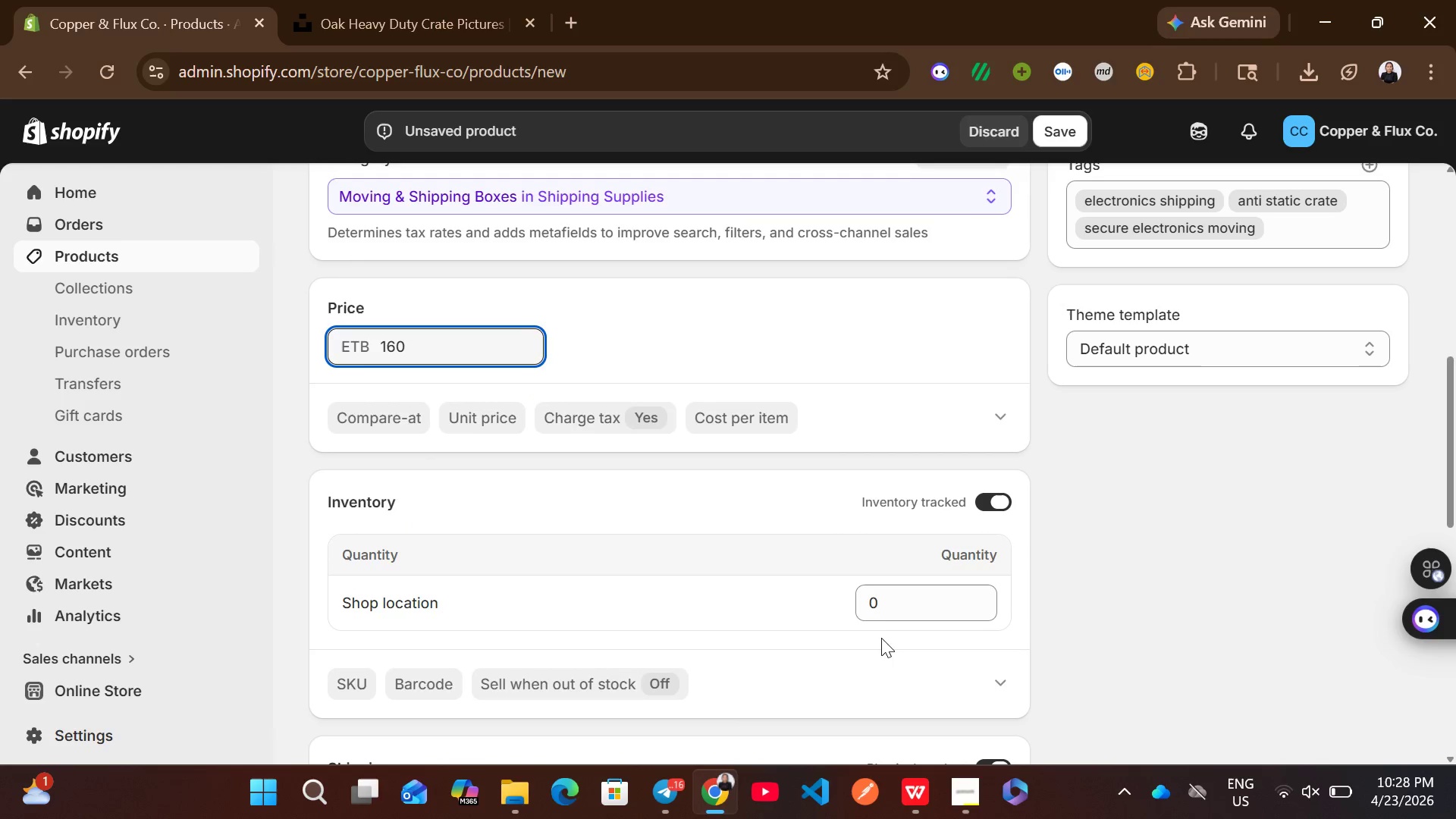 
left_click([899, 610])
 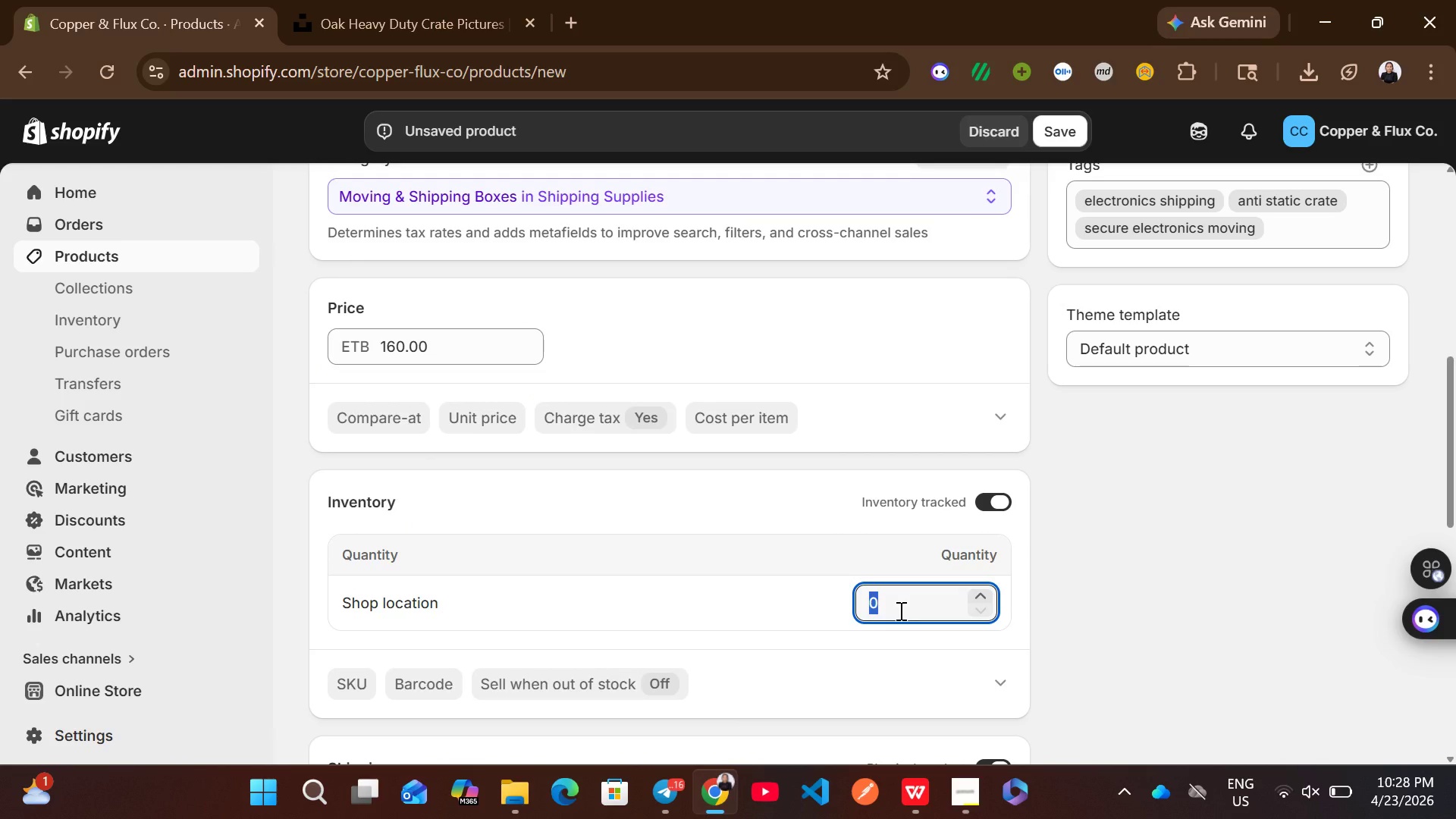 
type(300)
 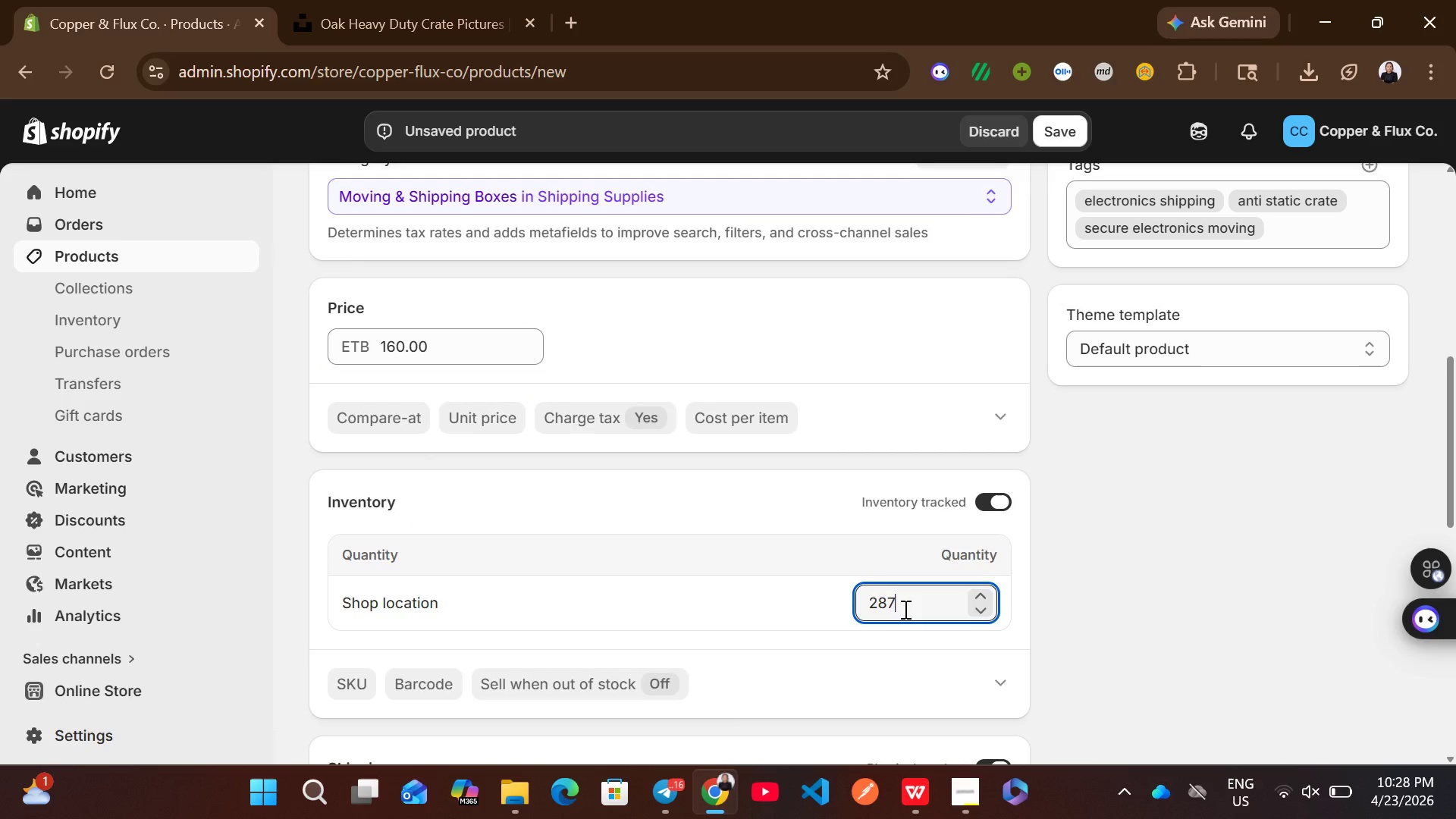 
key(Backspace)
key(Backspace)
key(Backspace)
type(300)
 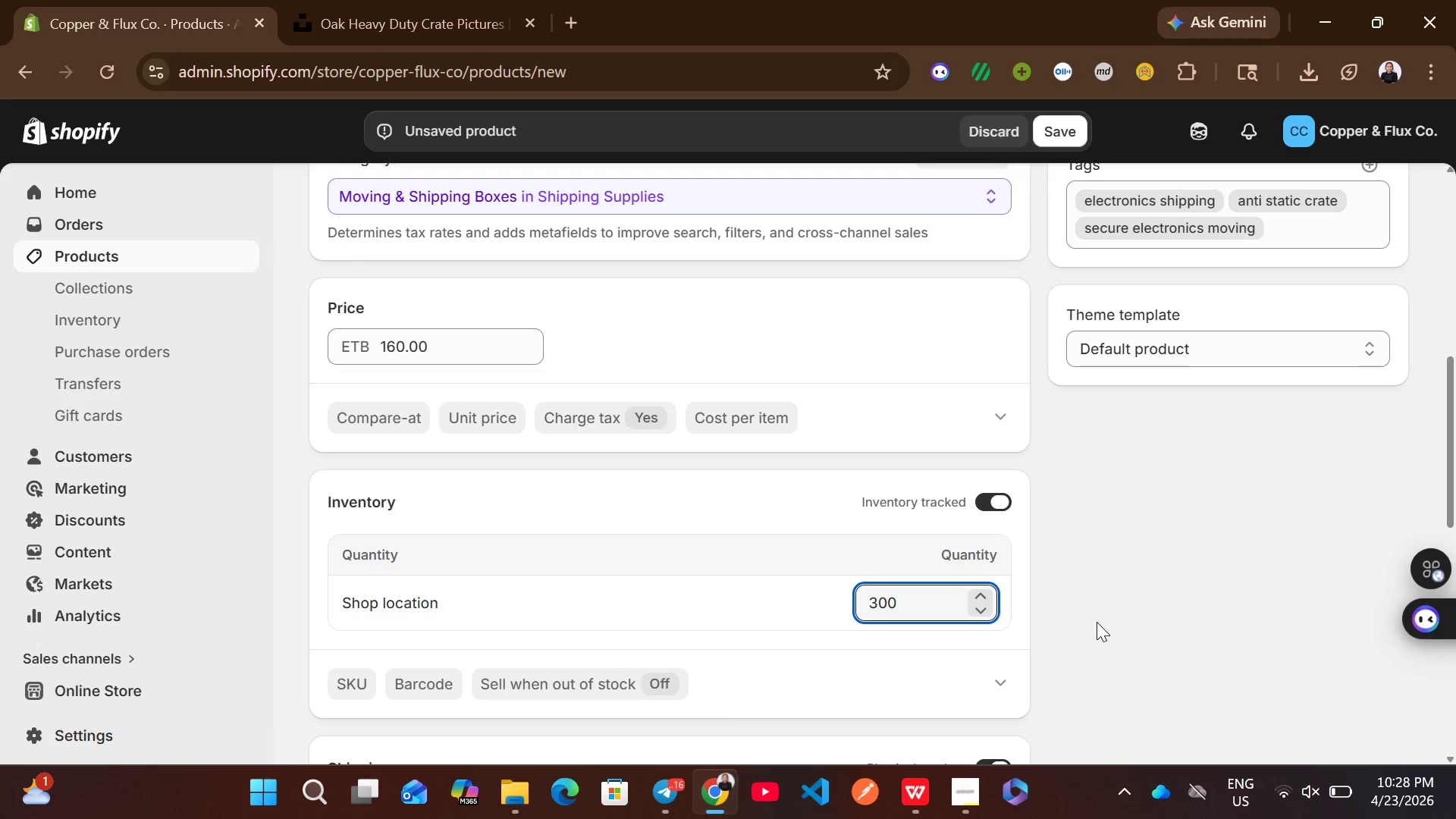 
left_click([1106, 616])
 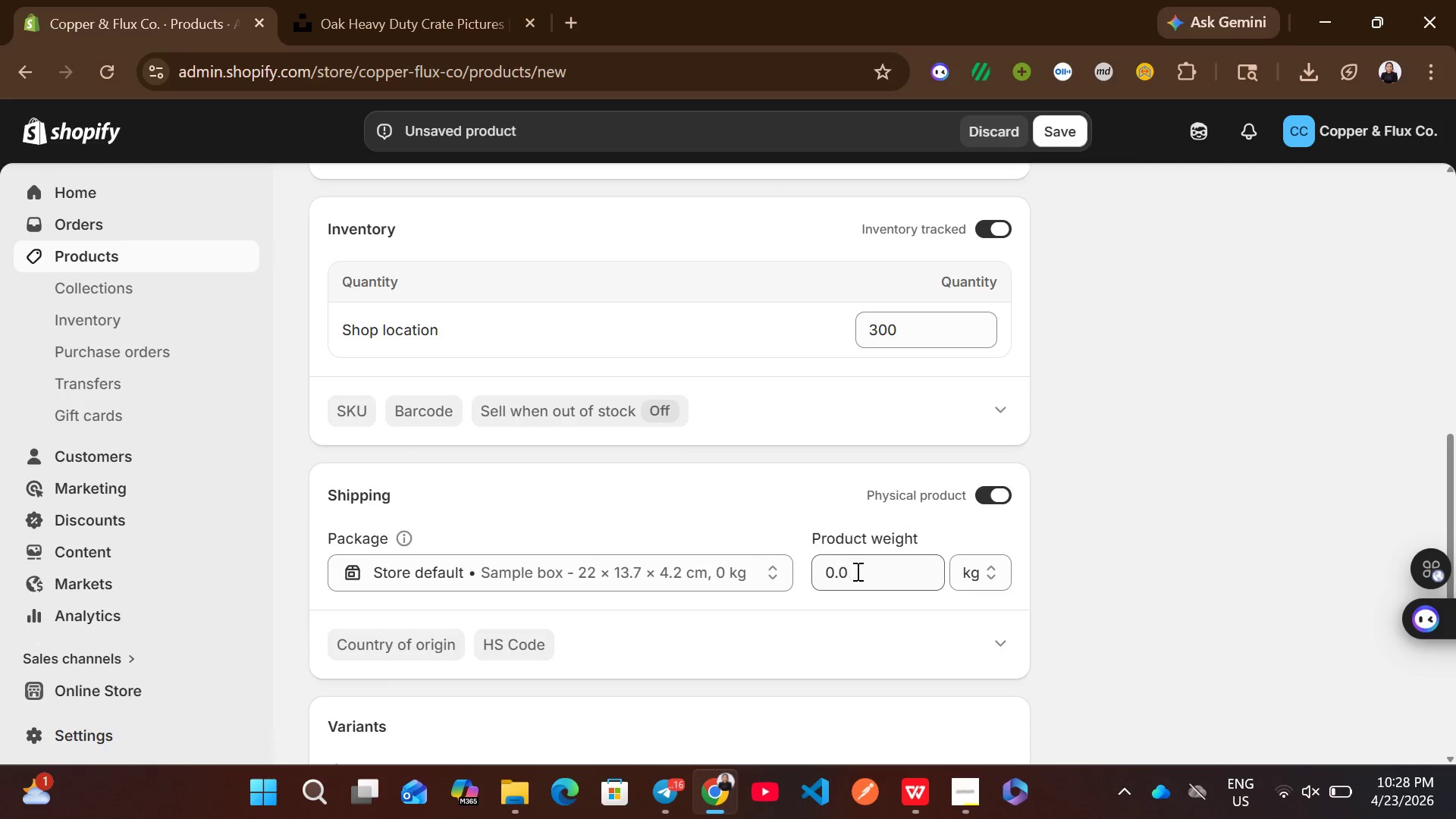 
left_click([856, 572])
 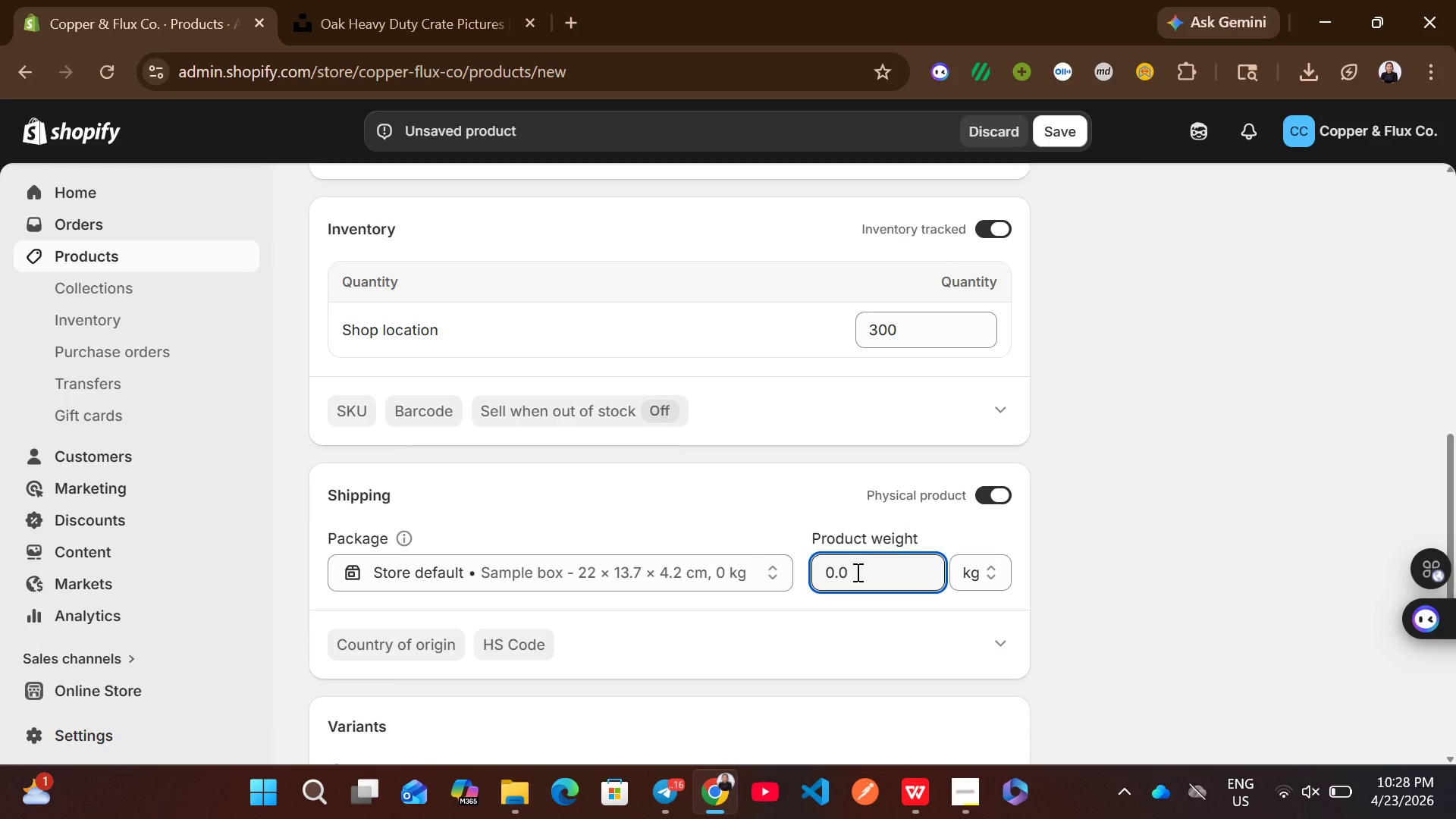 
key(ArrowLeft)
 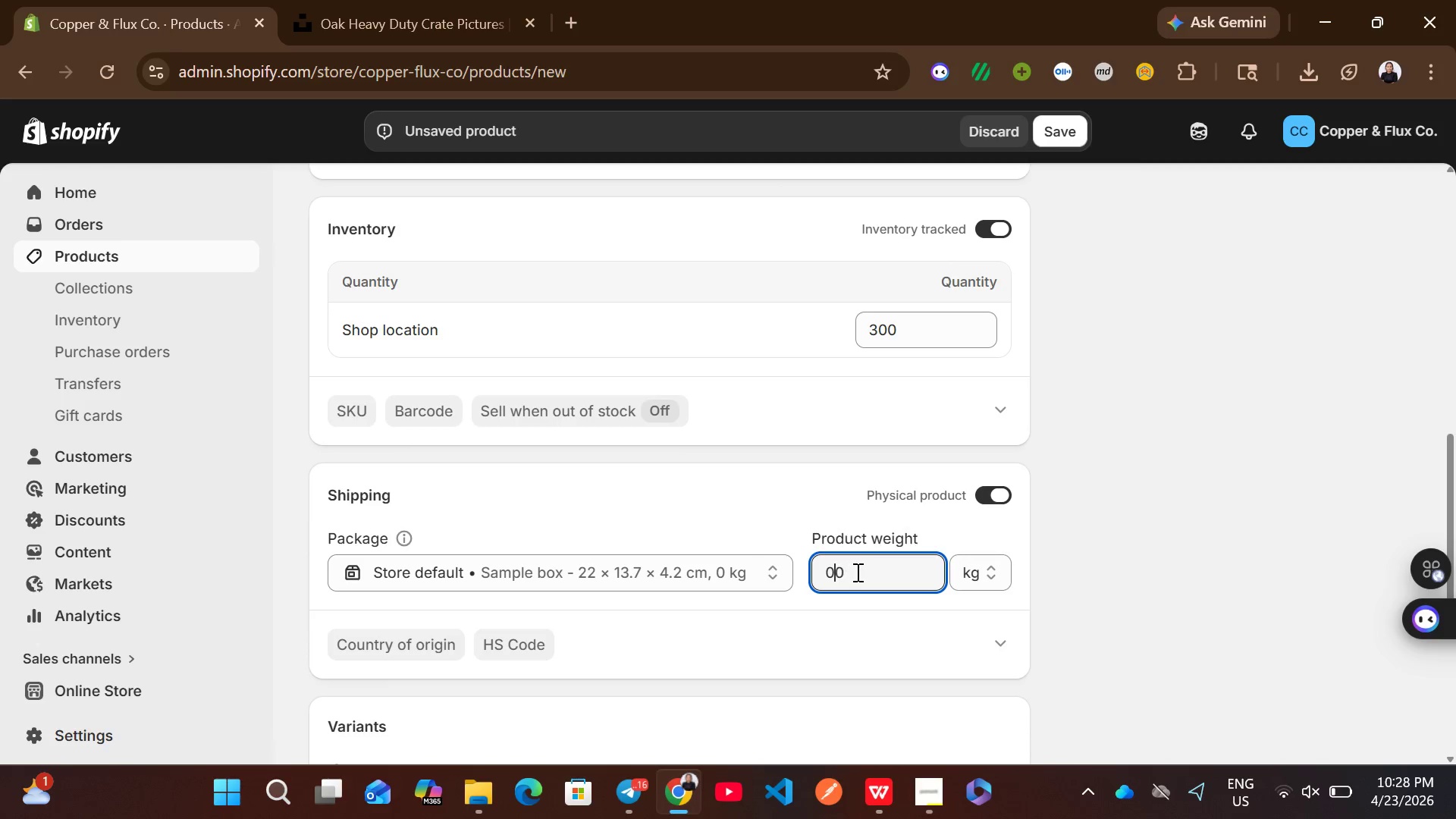 
key(Backspace)
 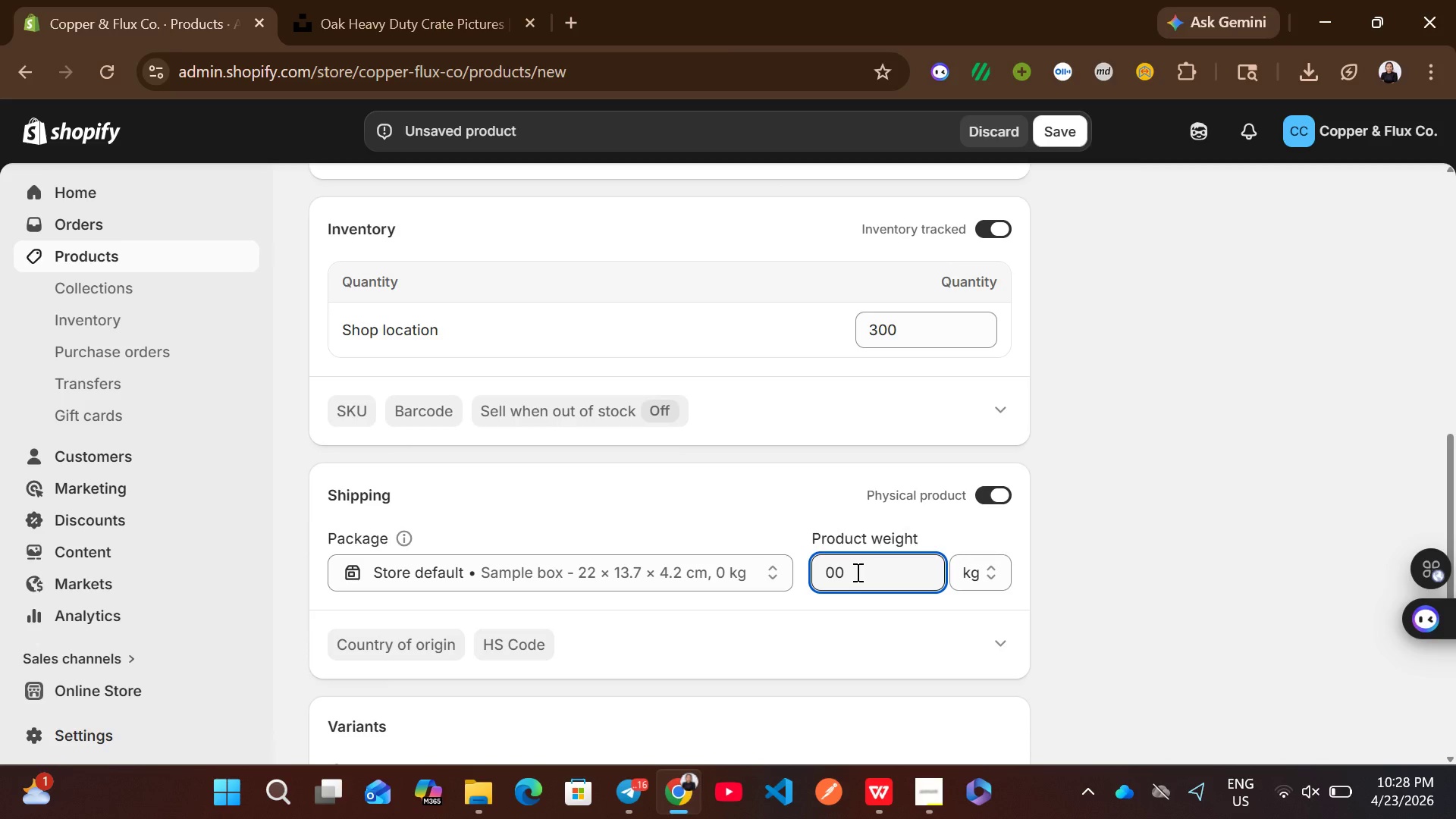 
key(Backspace)
 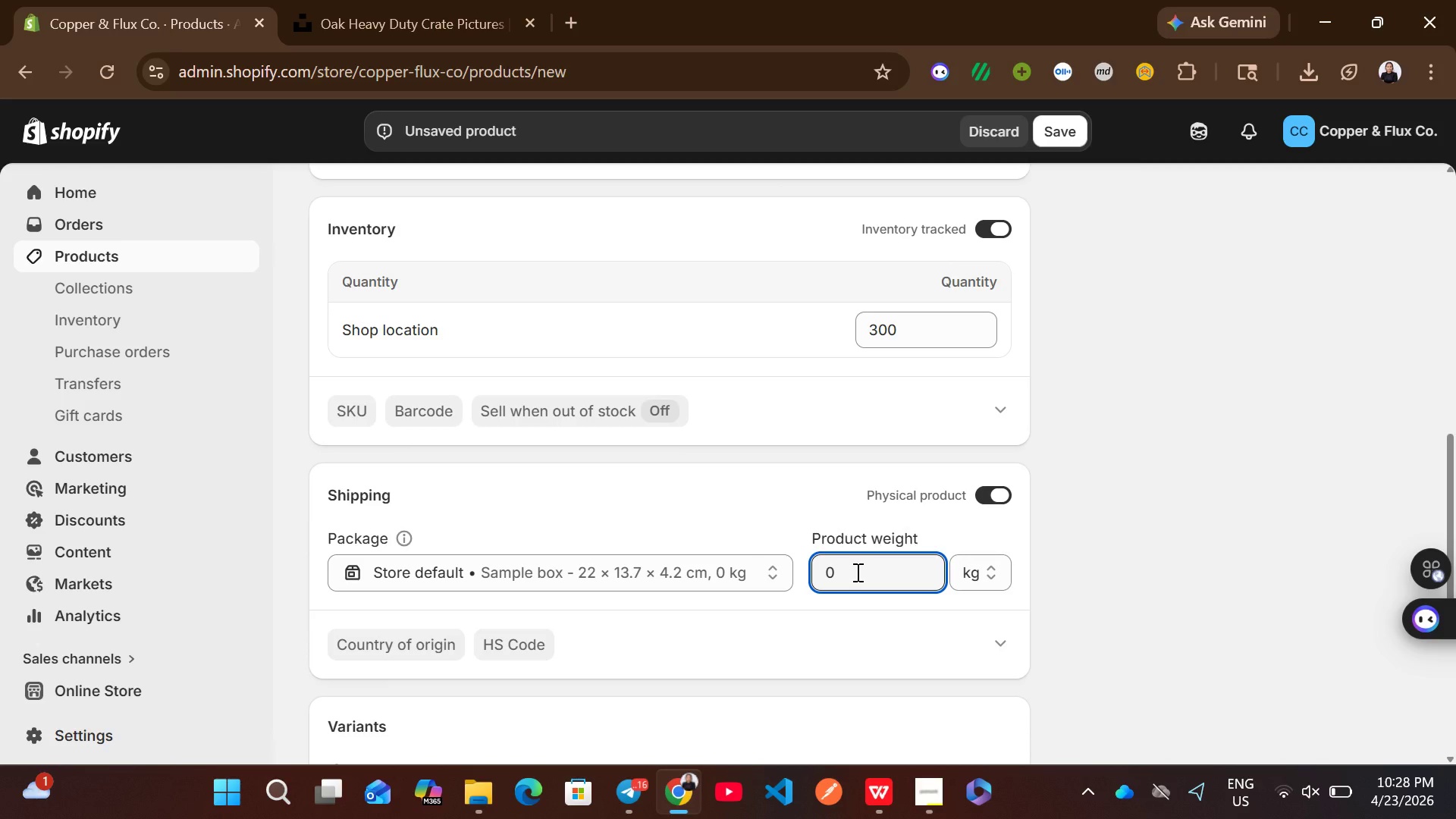 
wait(9.05)
 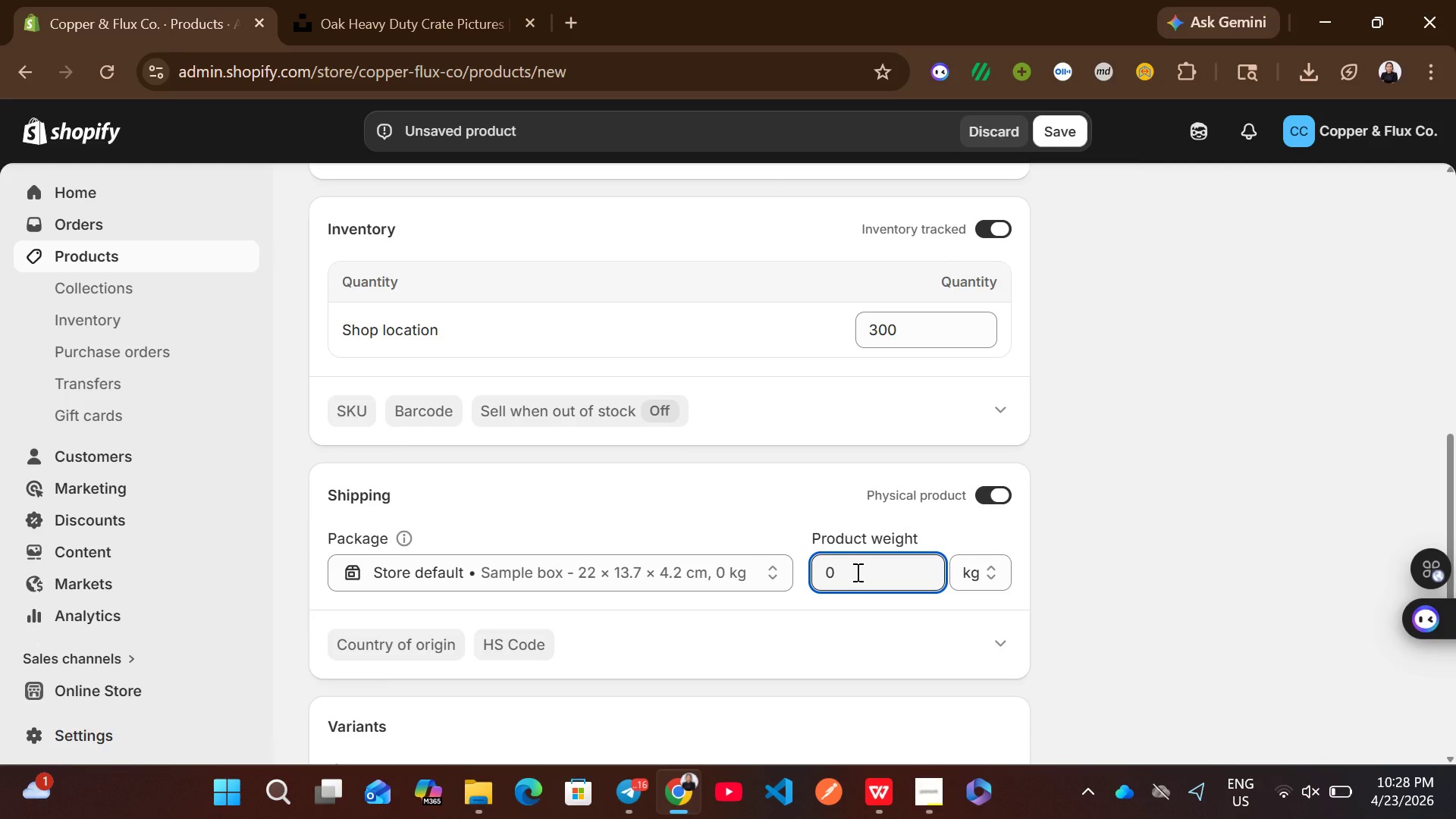 
type(1000)
key(Backspace)
type(0)
 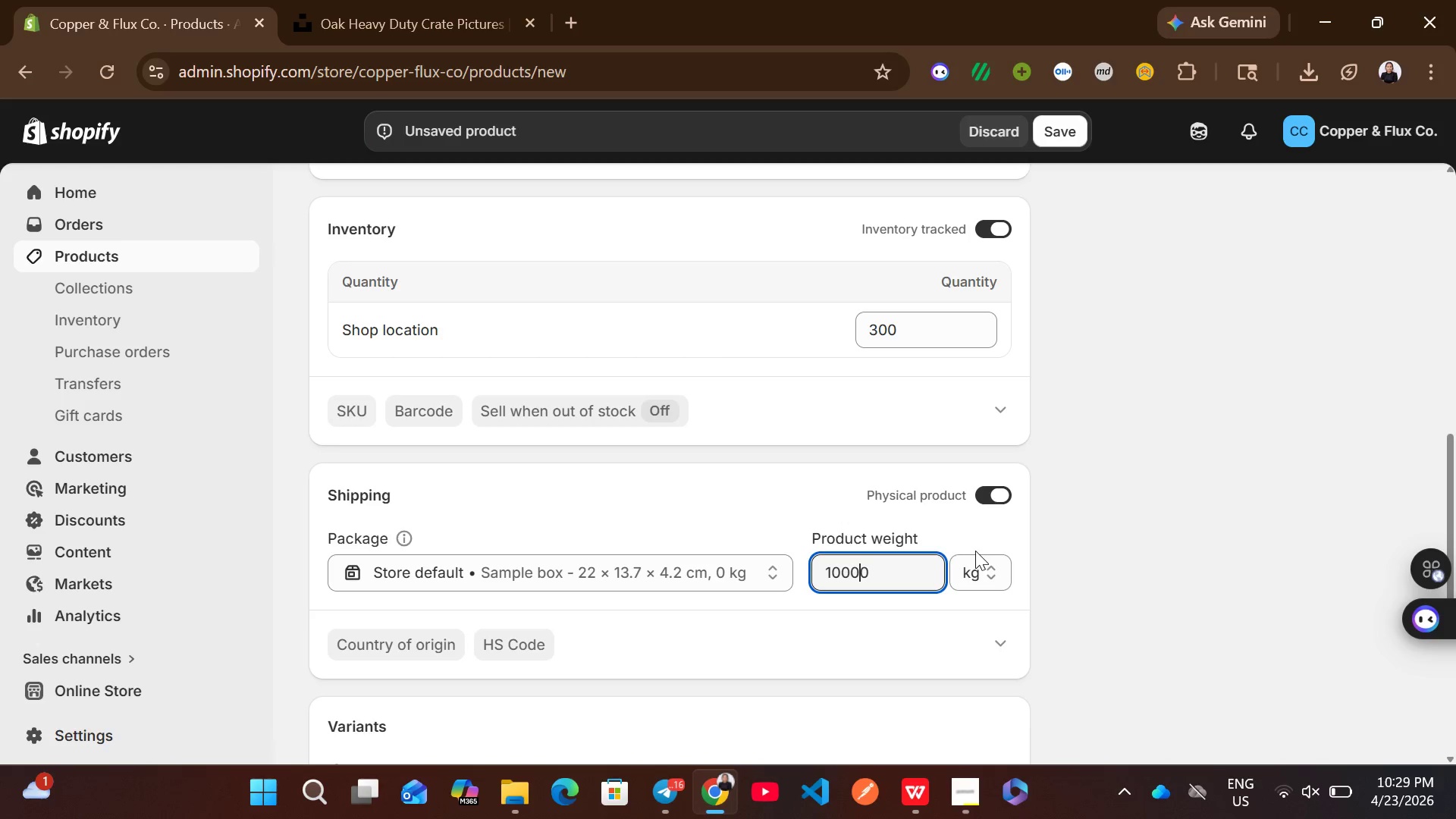 
left_click([983, 570])
 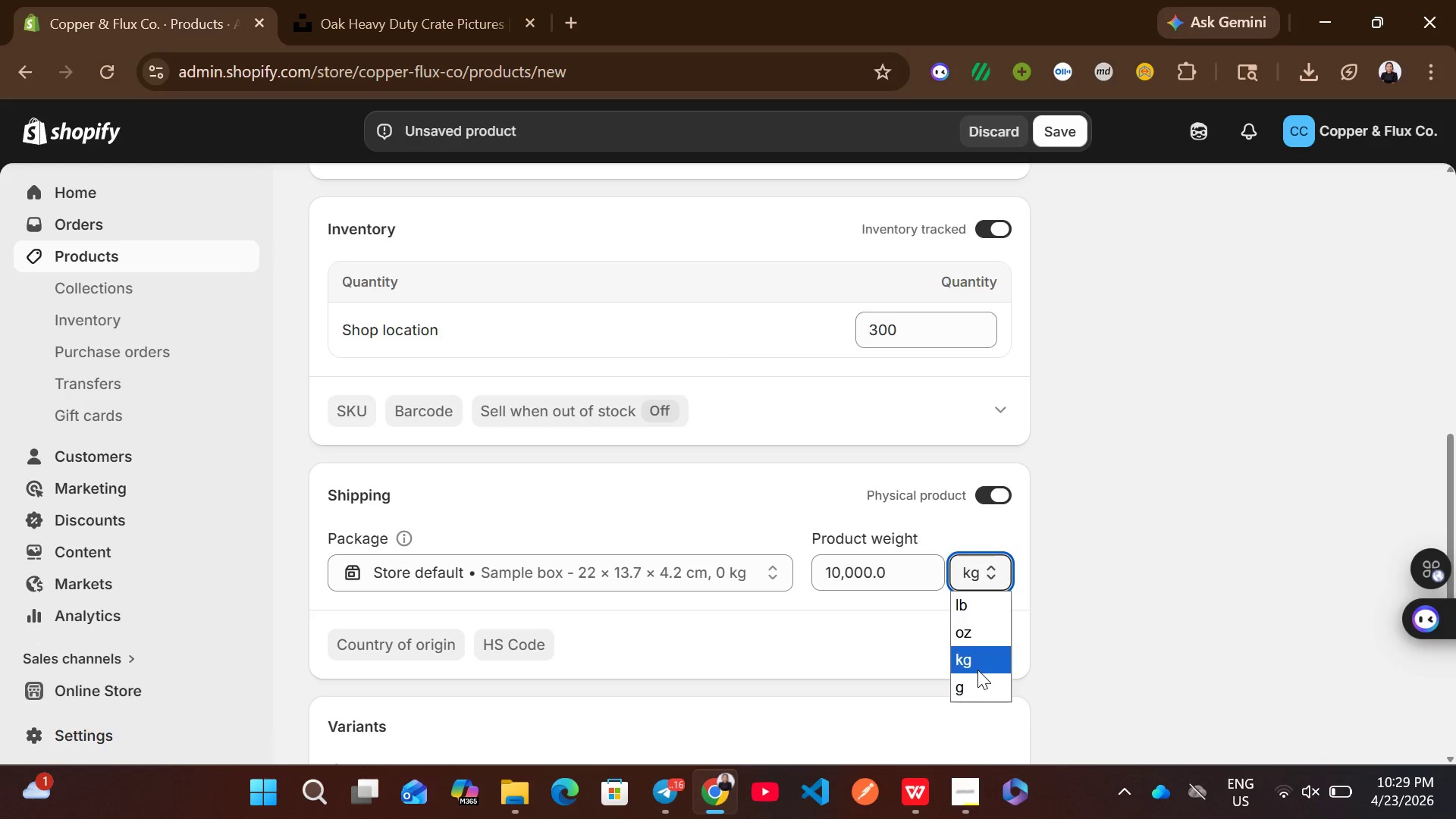 
left_click([976, 687])
 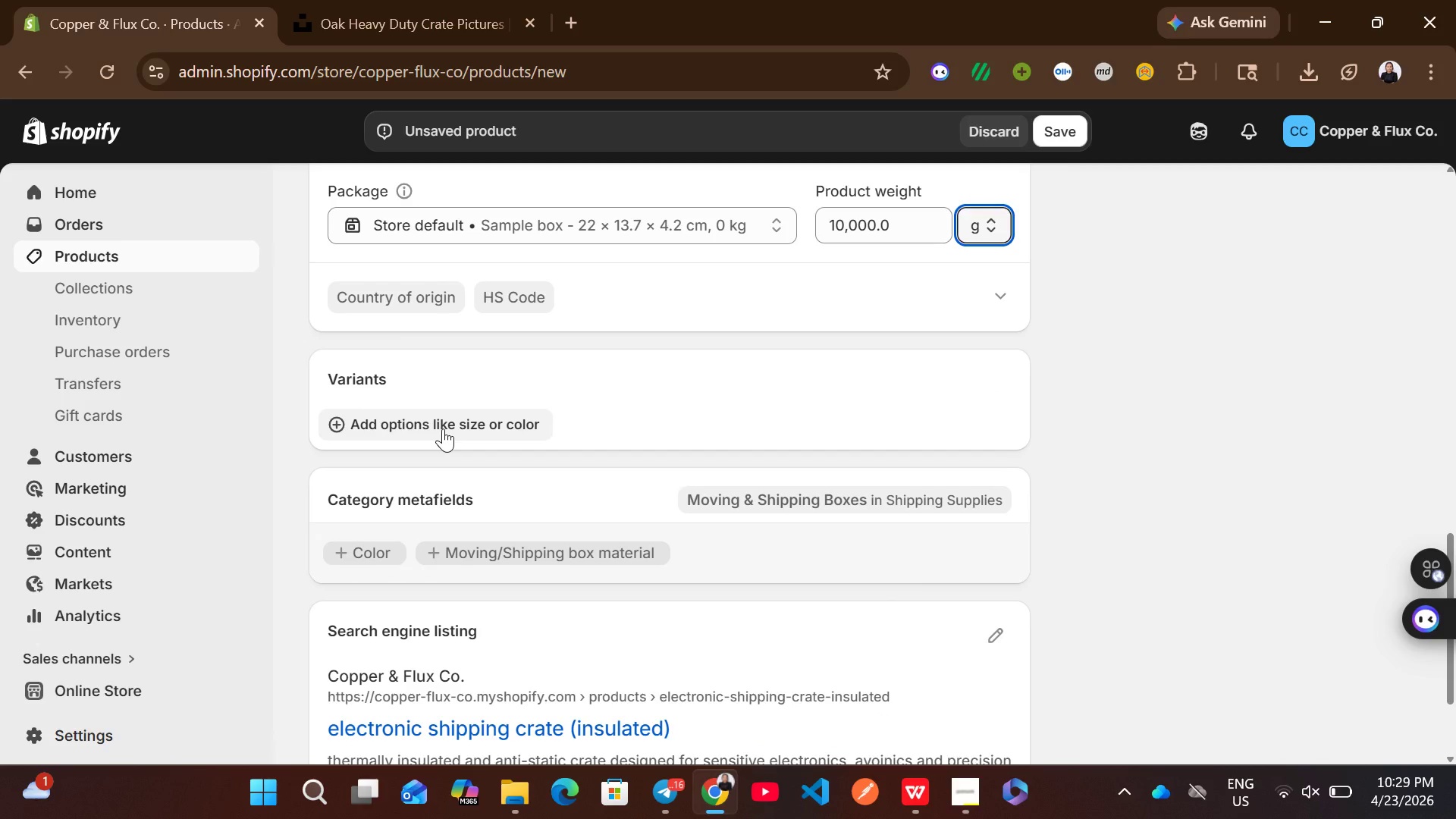 
wait(5.56)
 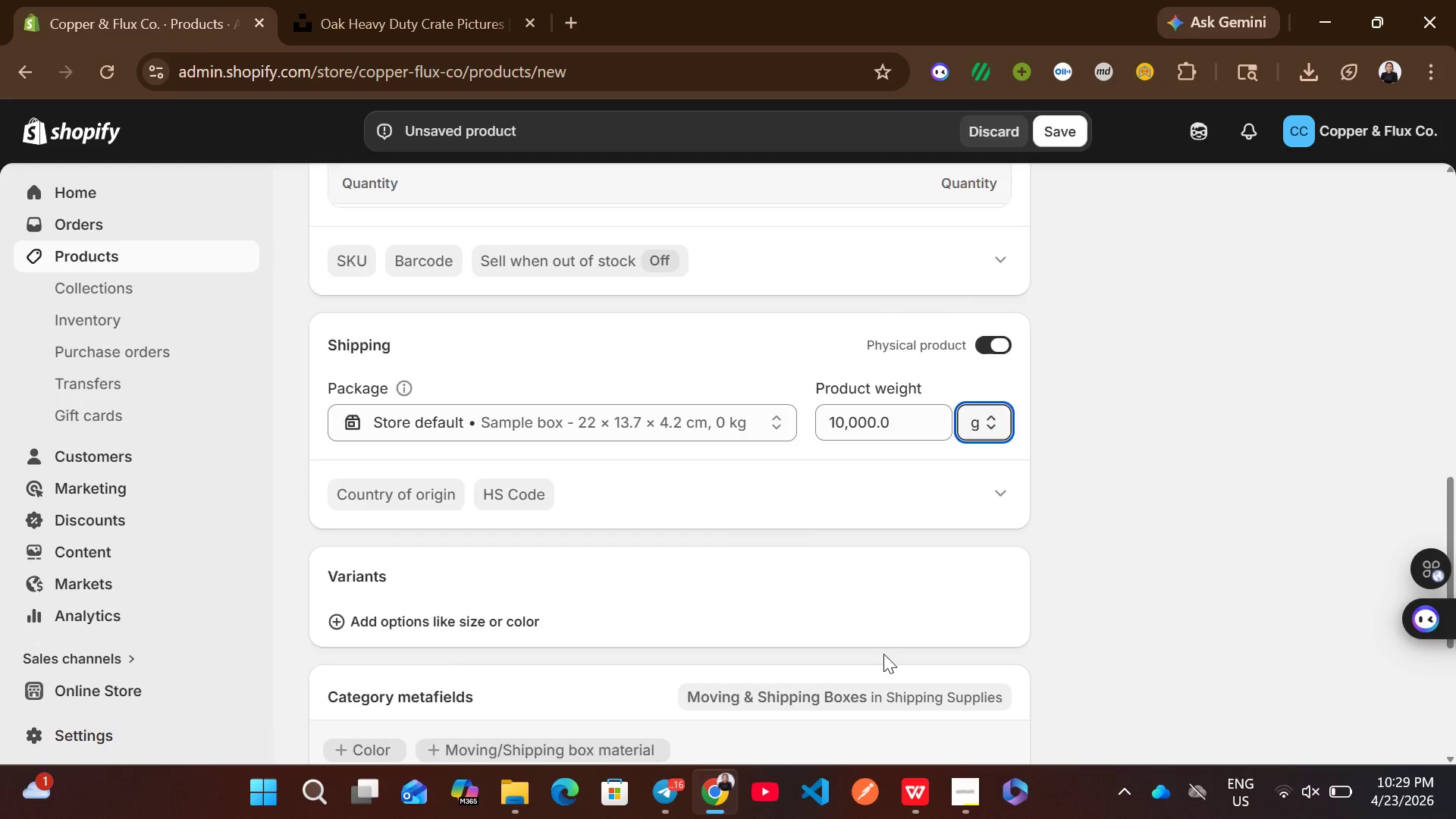 
left_click([364, 359])
 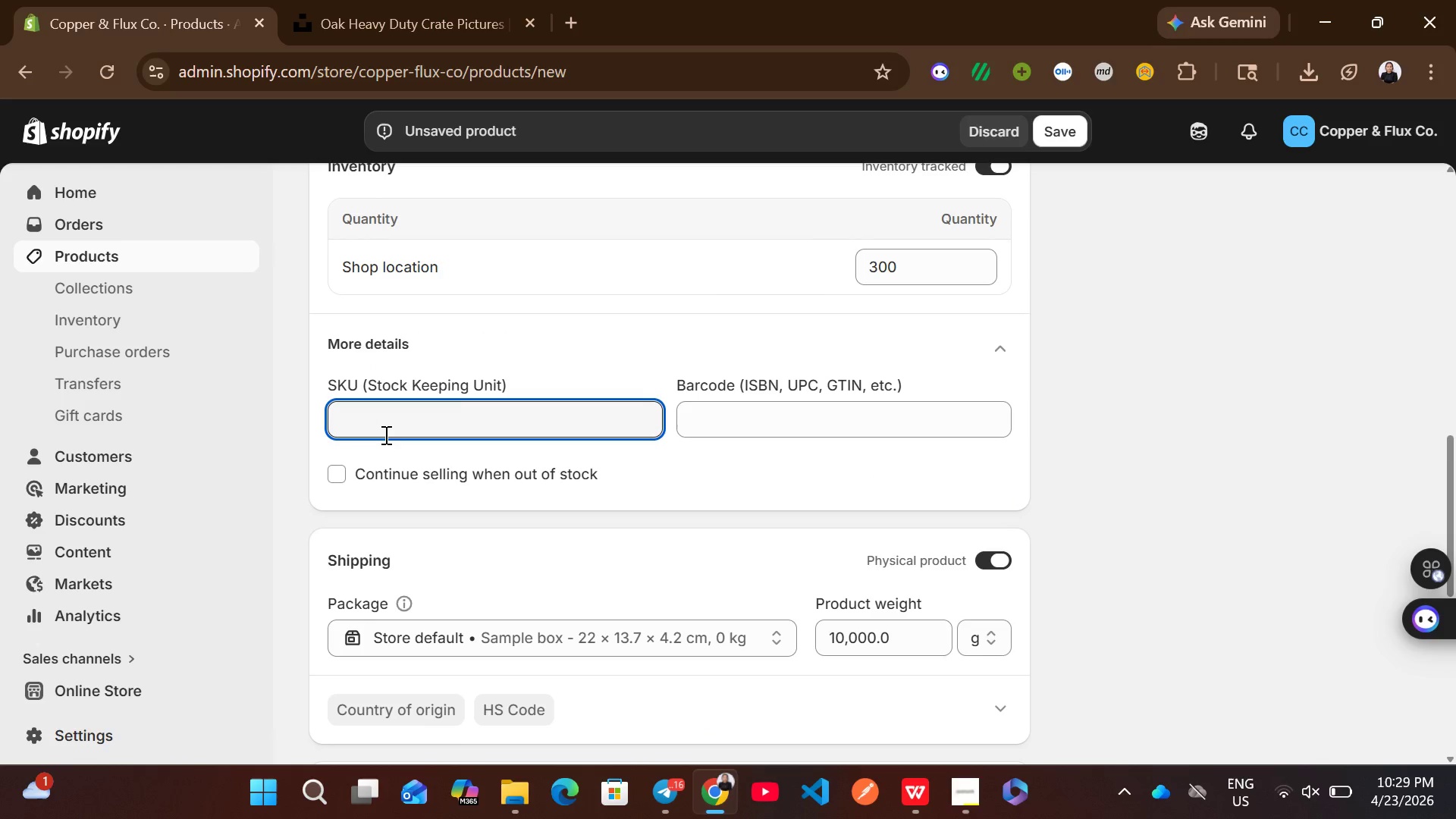 
type(APX-ELC)
 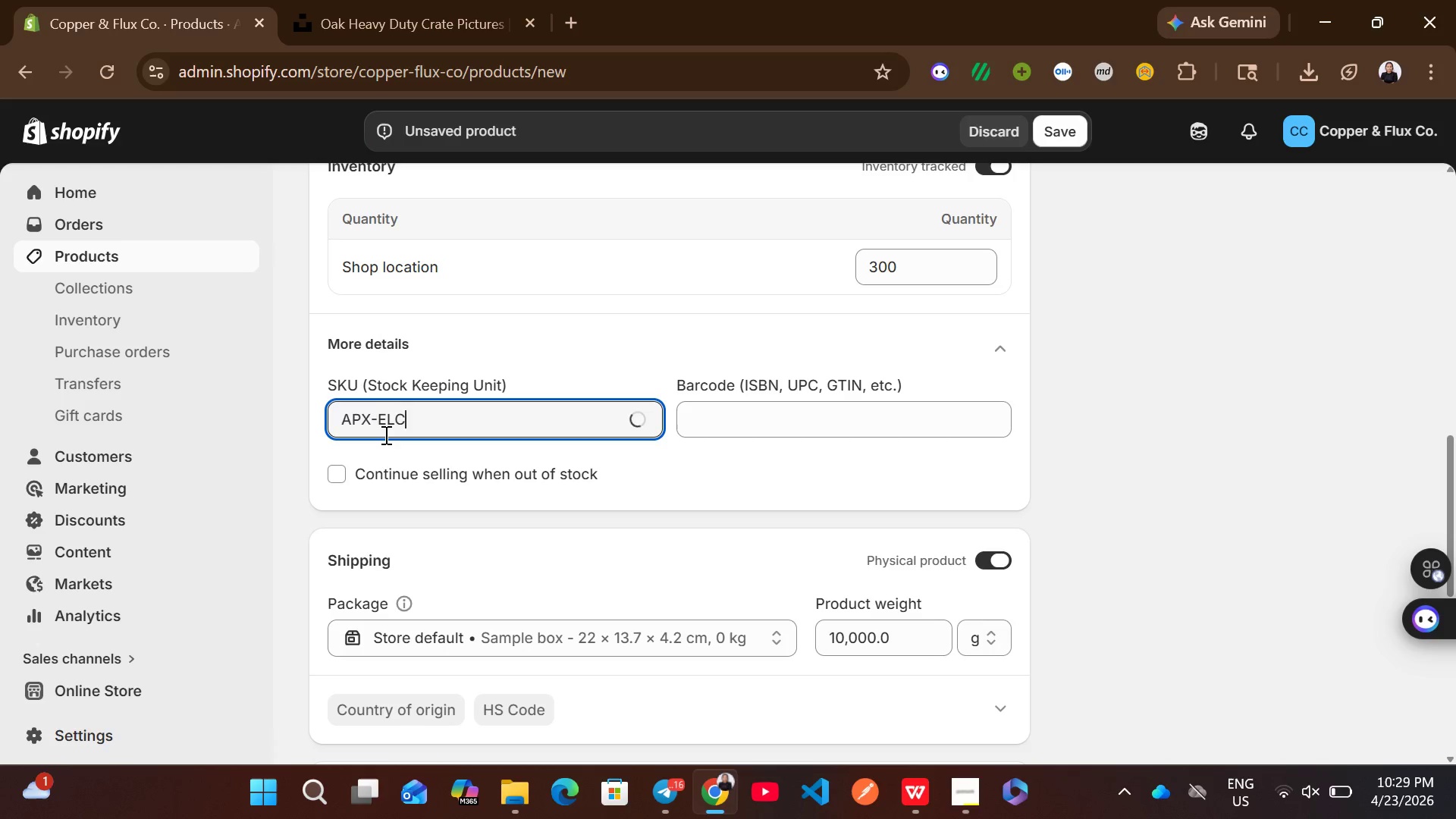 
wait(5.69)
 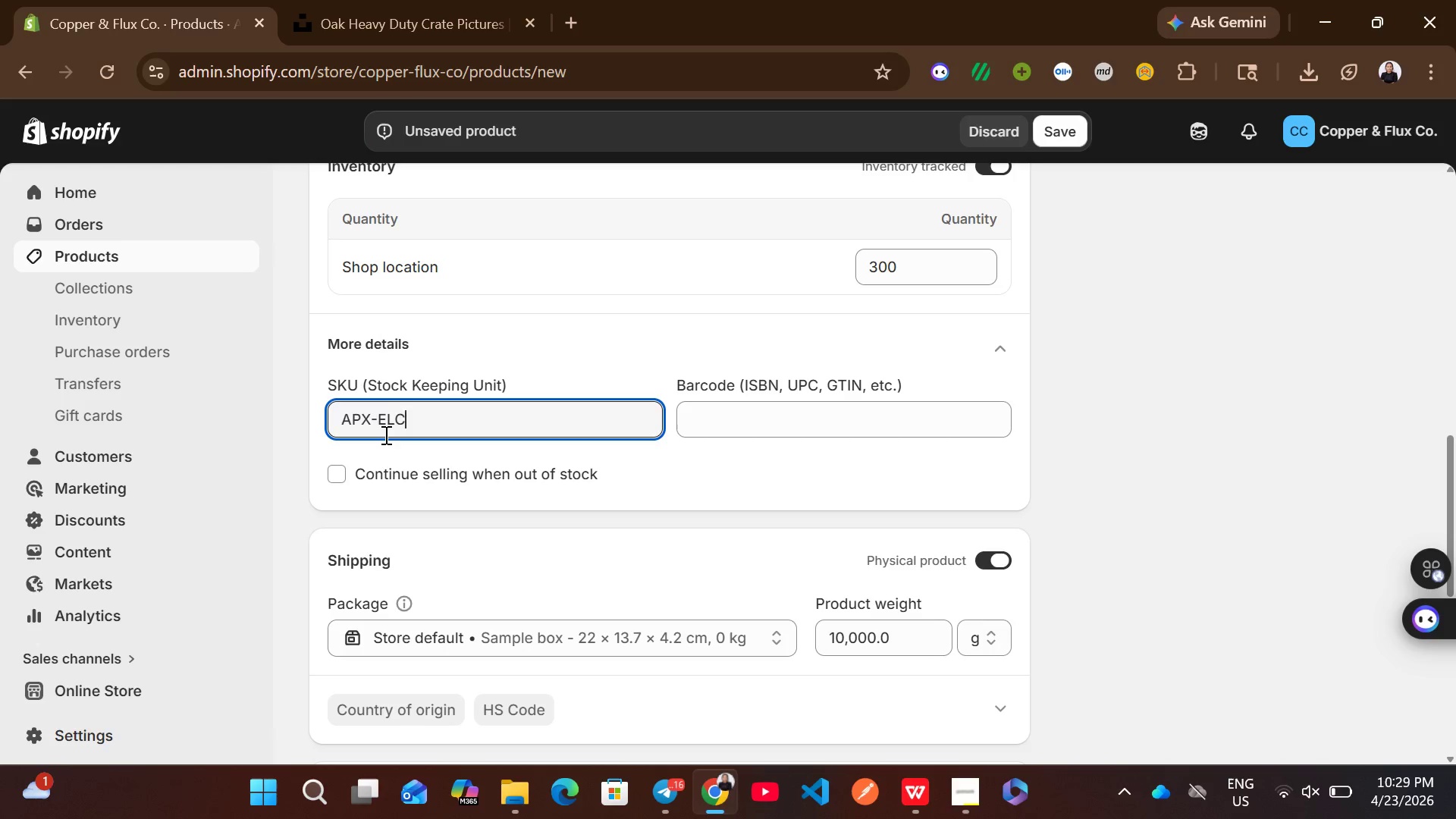 
left_click([519, 558])
 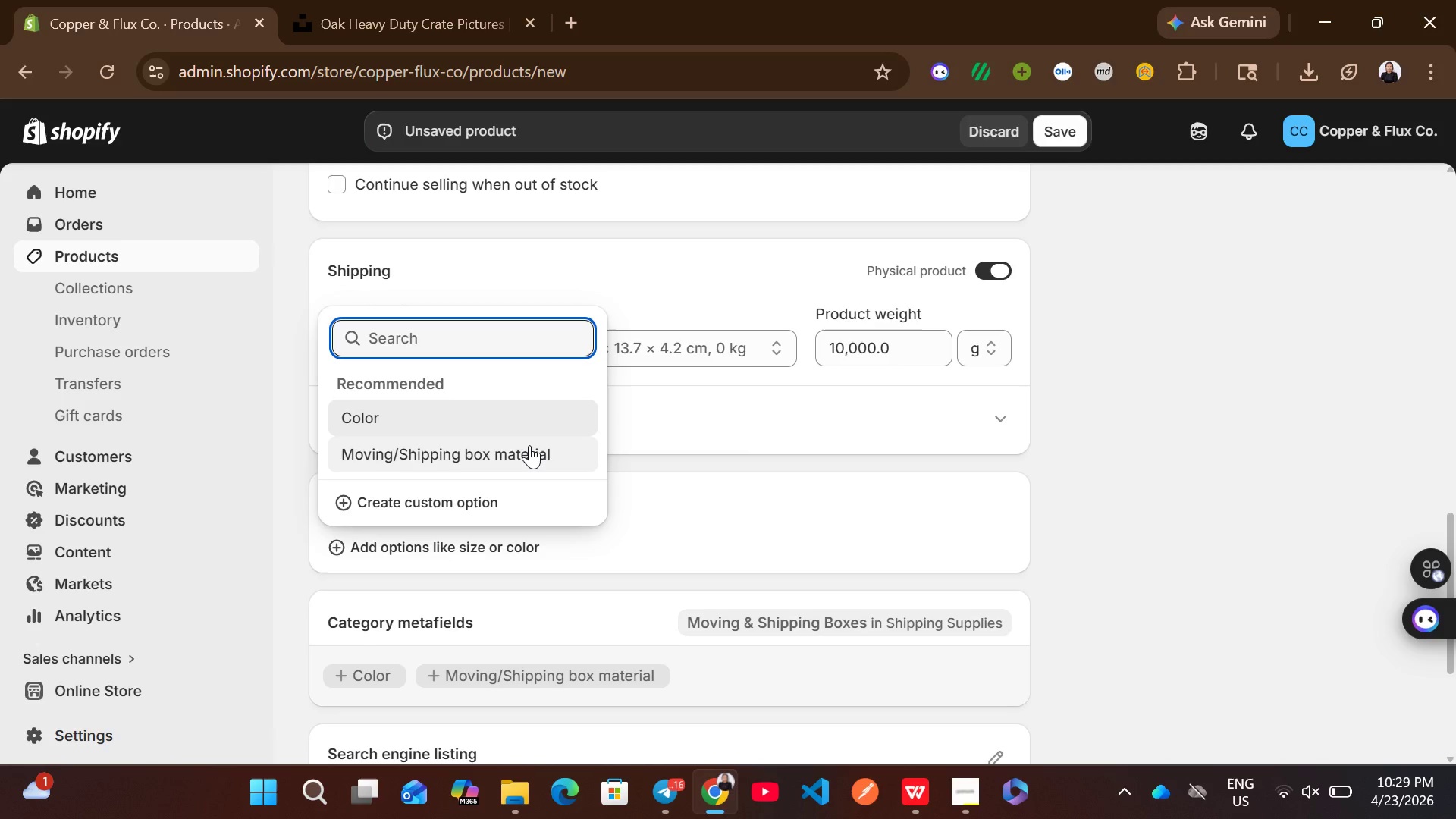 
wait(11.02)
 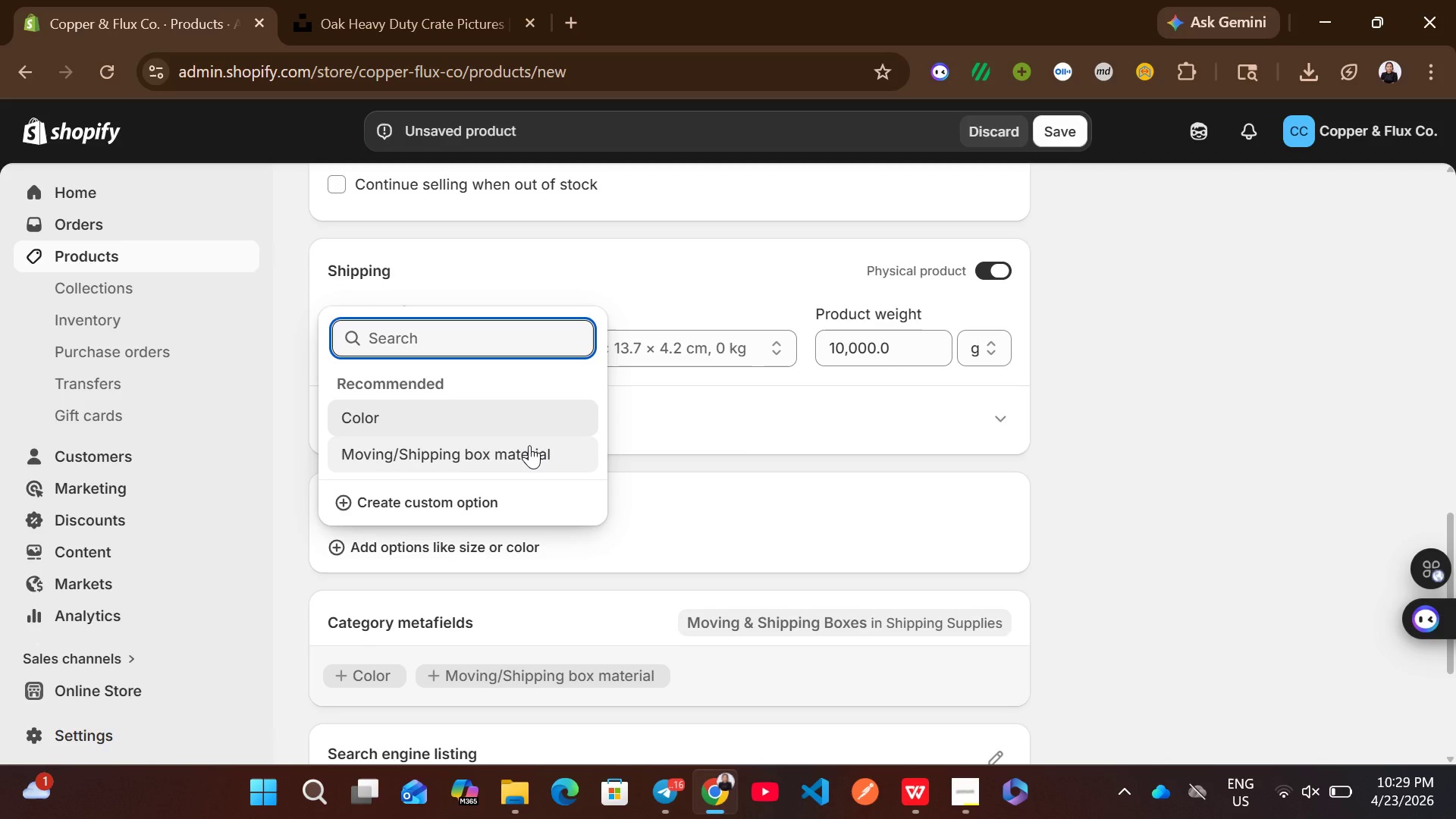 
left_click([442, 500])
 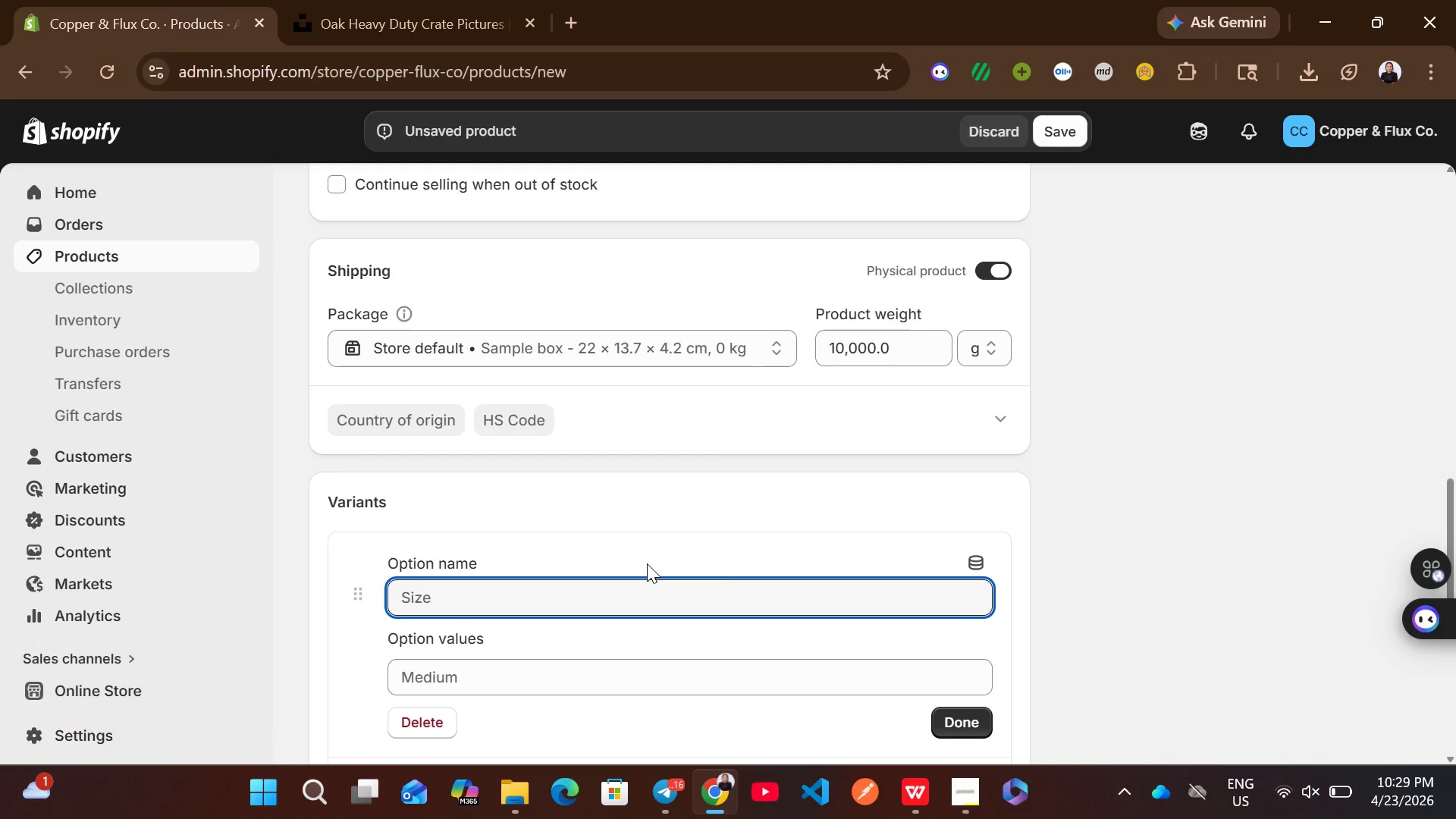 
type(size)
 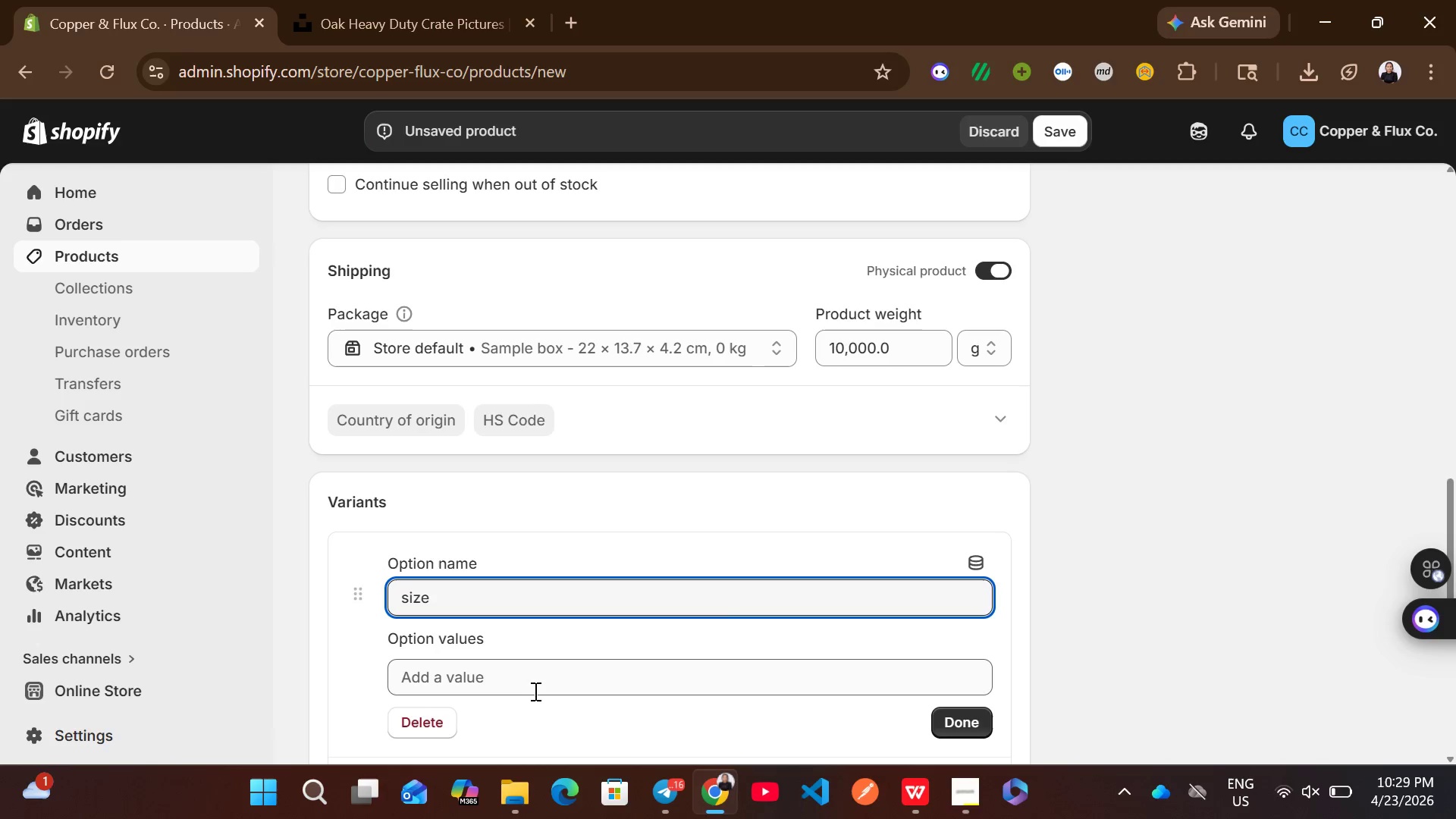 
left_click([534, 692])
 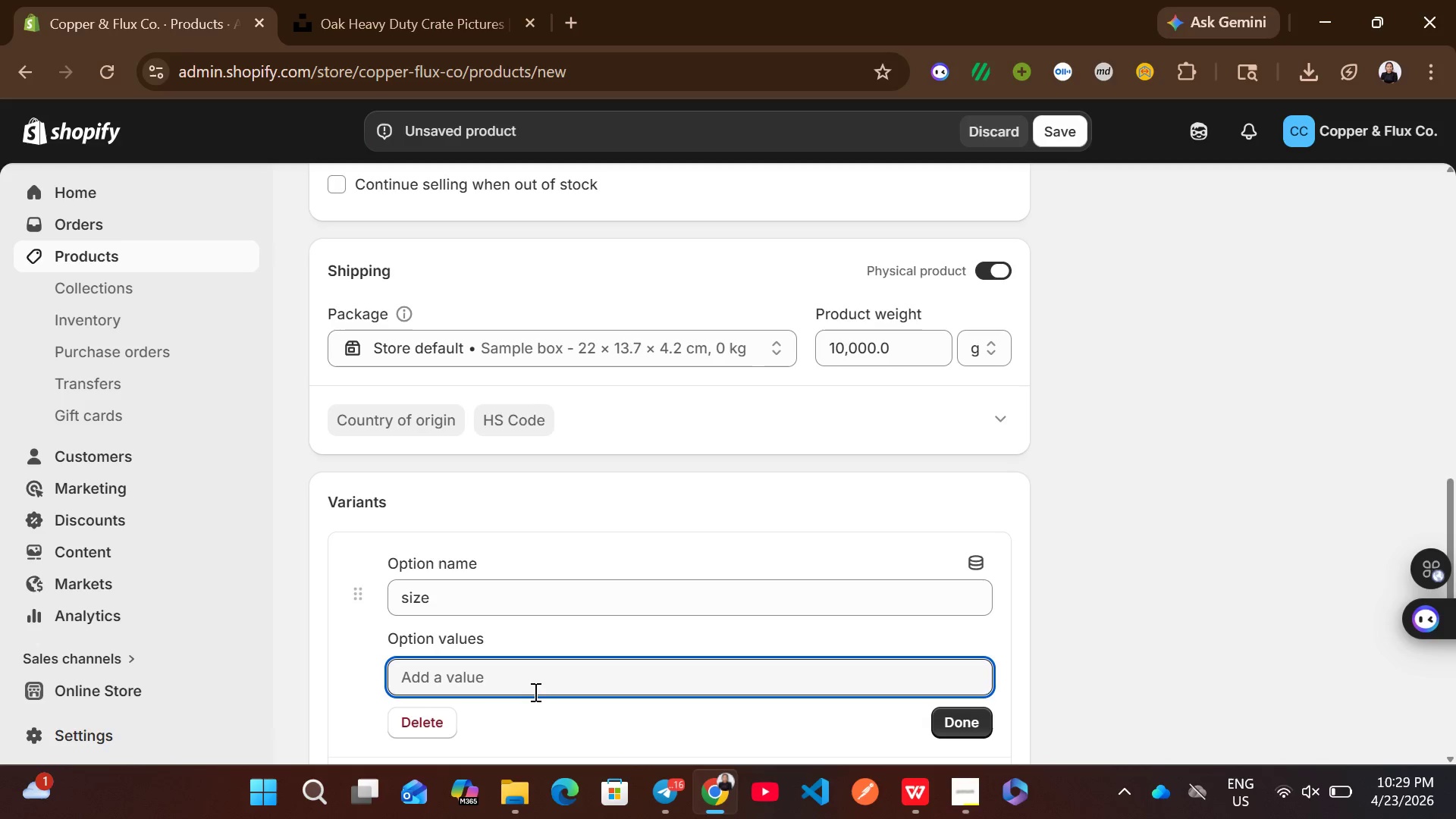 
type(m)
key(Backspace)
type(standard)
 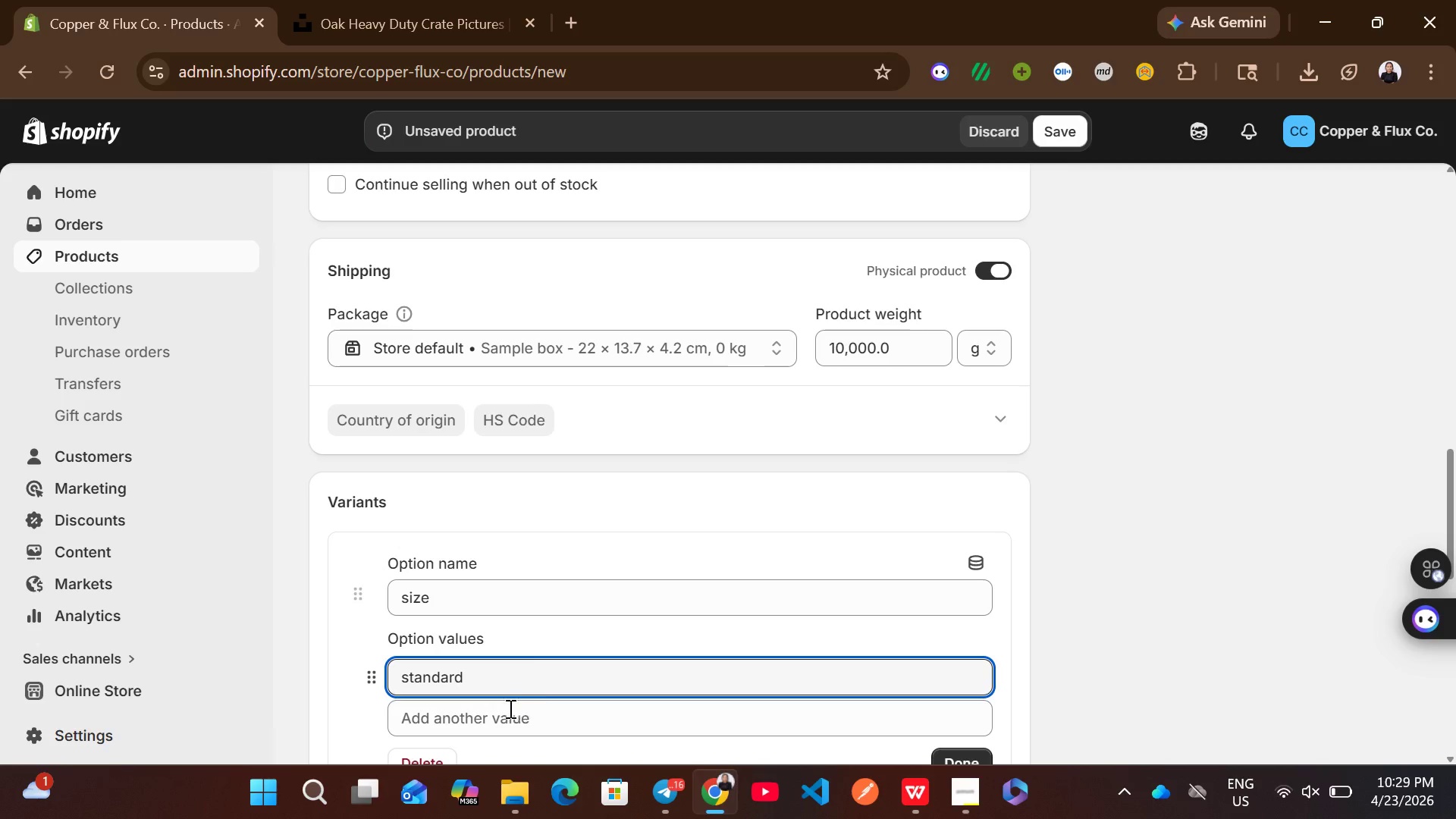 
left_click([504, 716])
 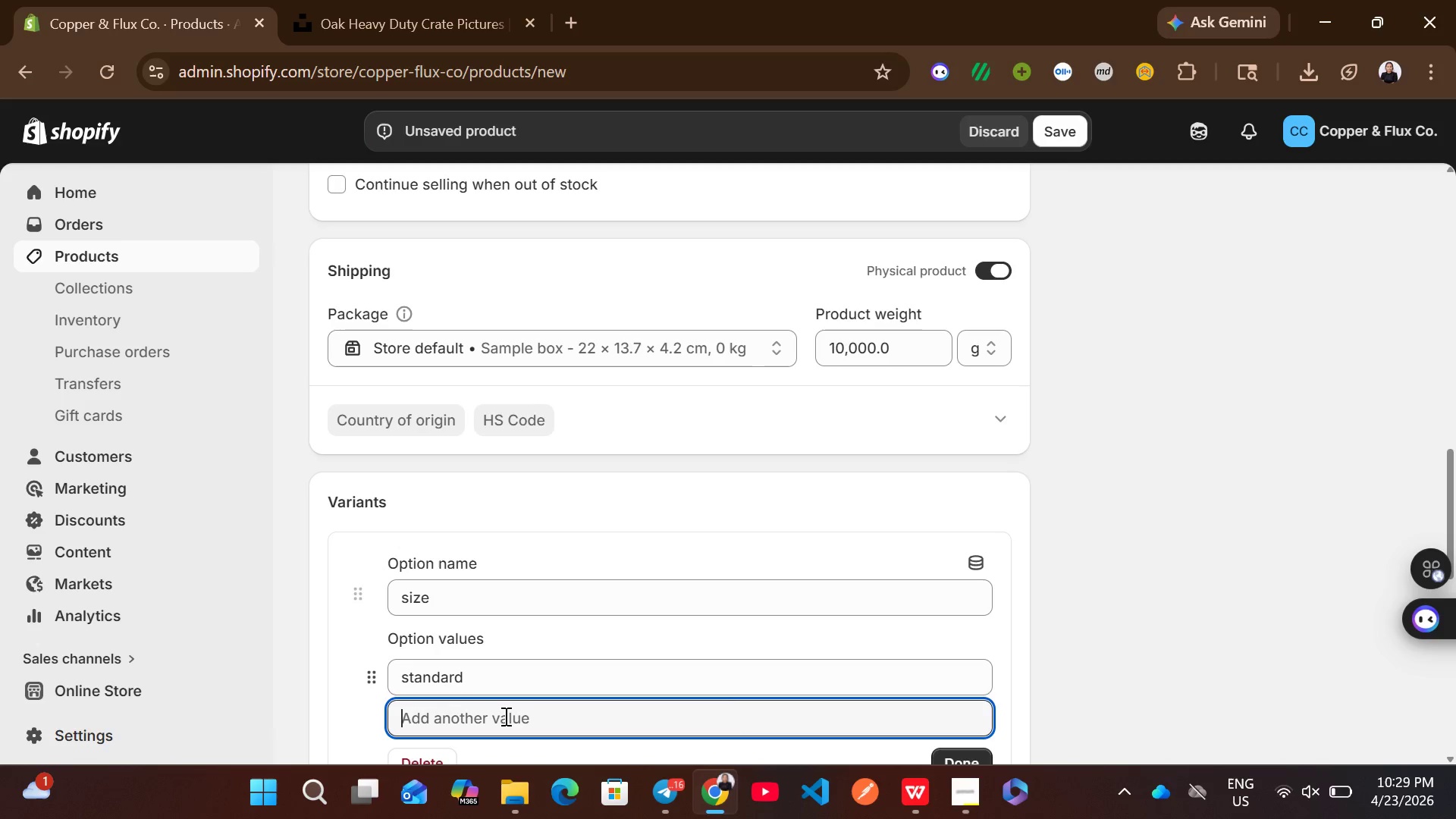 
type(medium)
 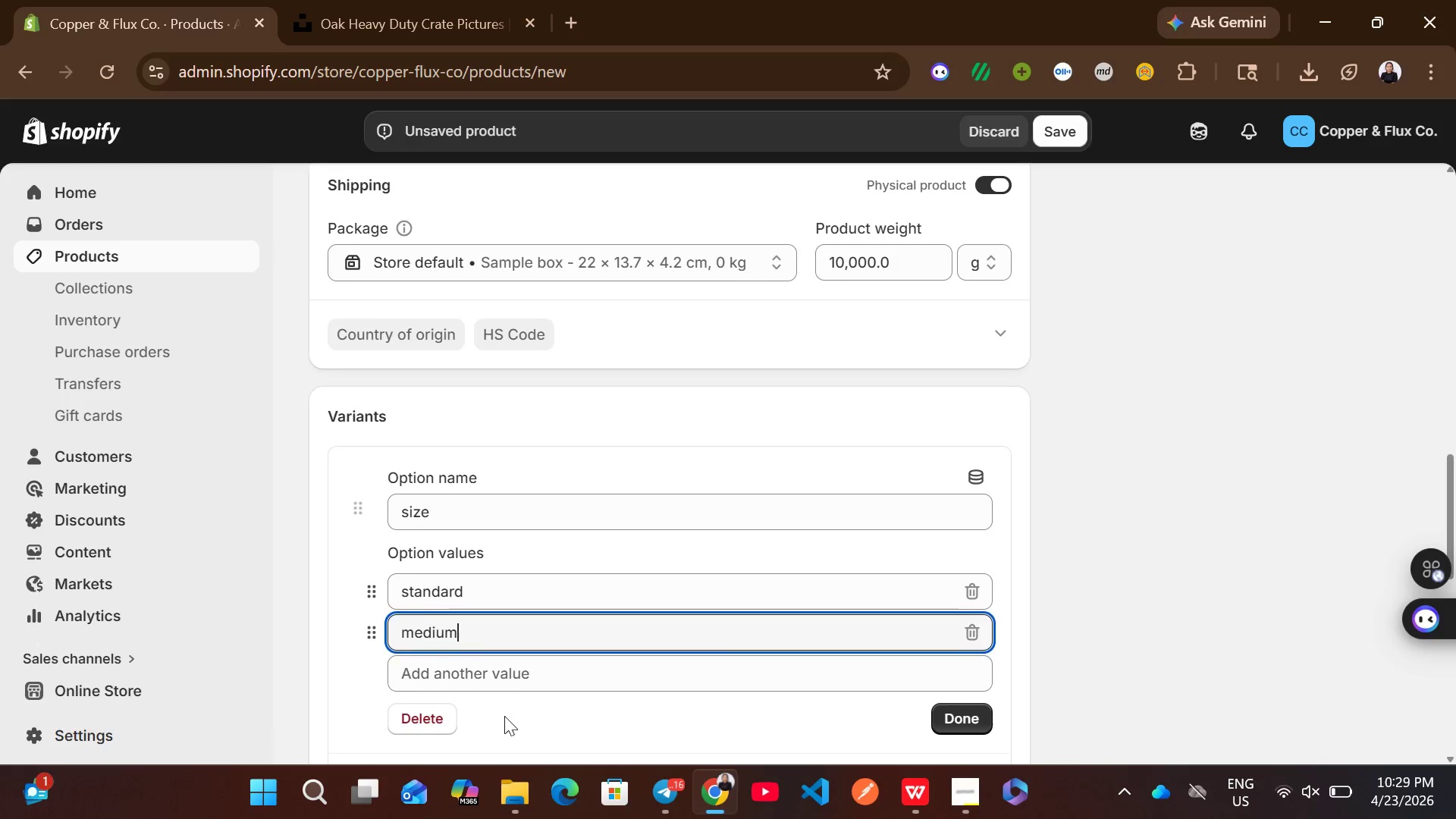 
left_click([504, 682])
 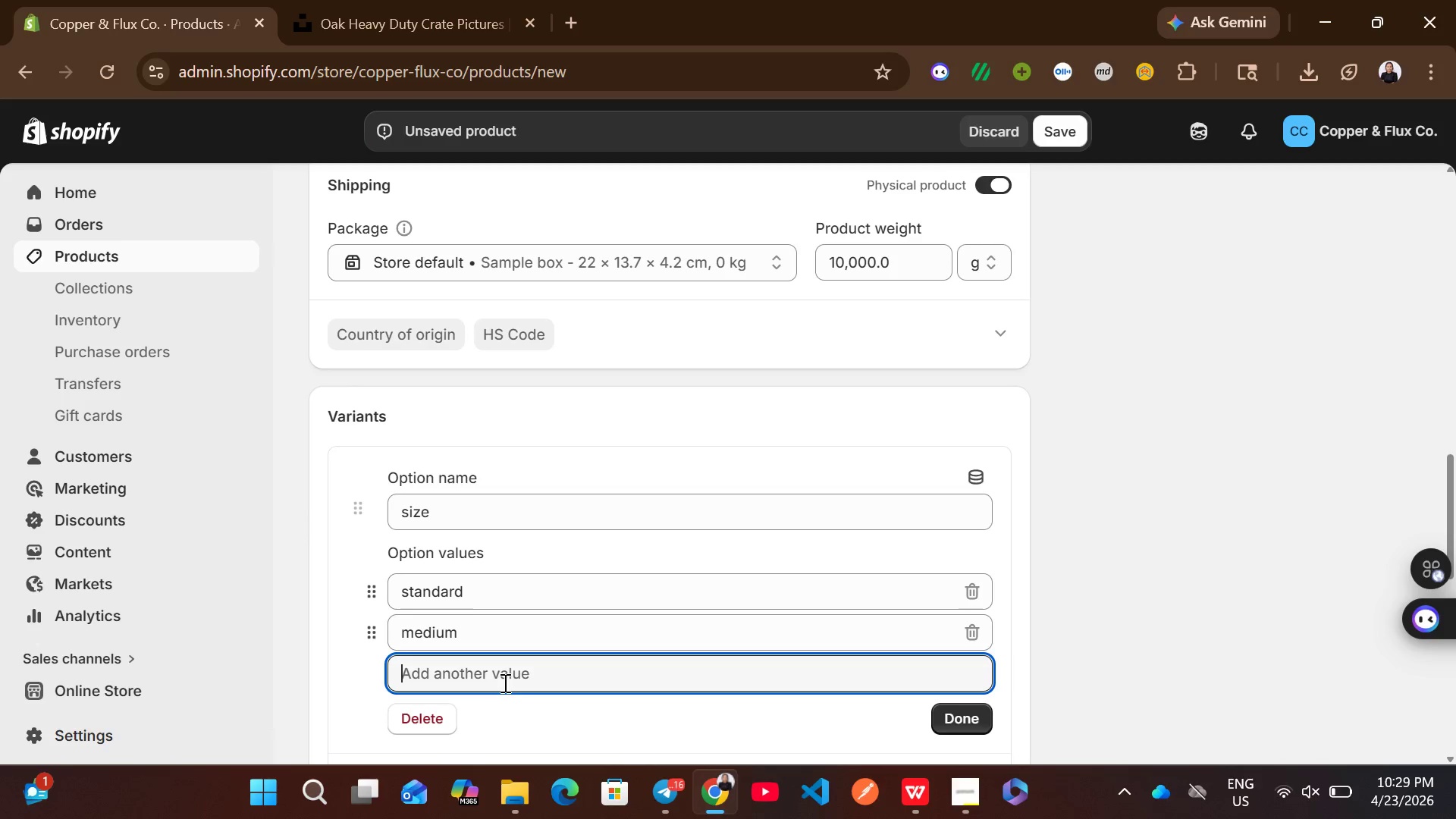 
type(large)
 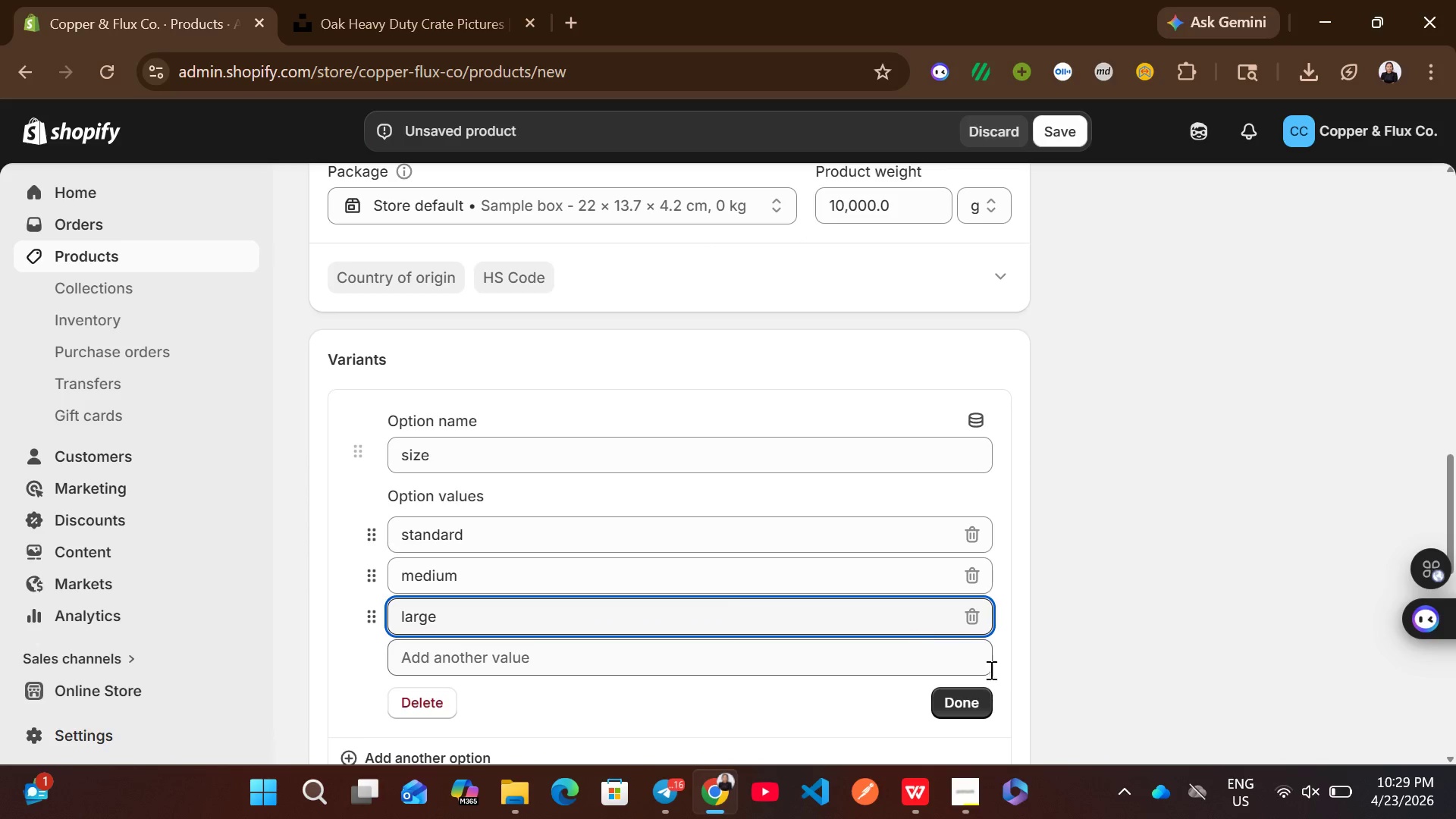 
left_click([973, 699])
 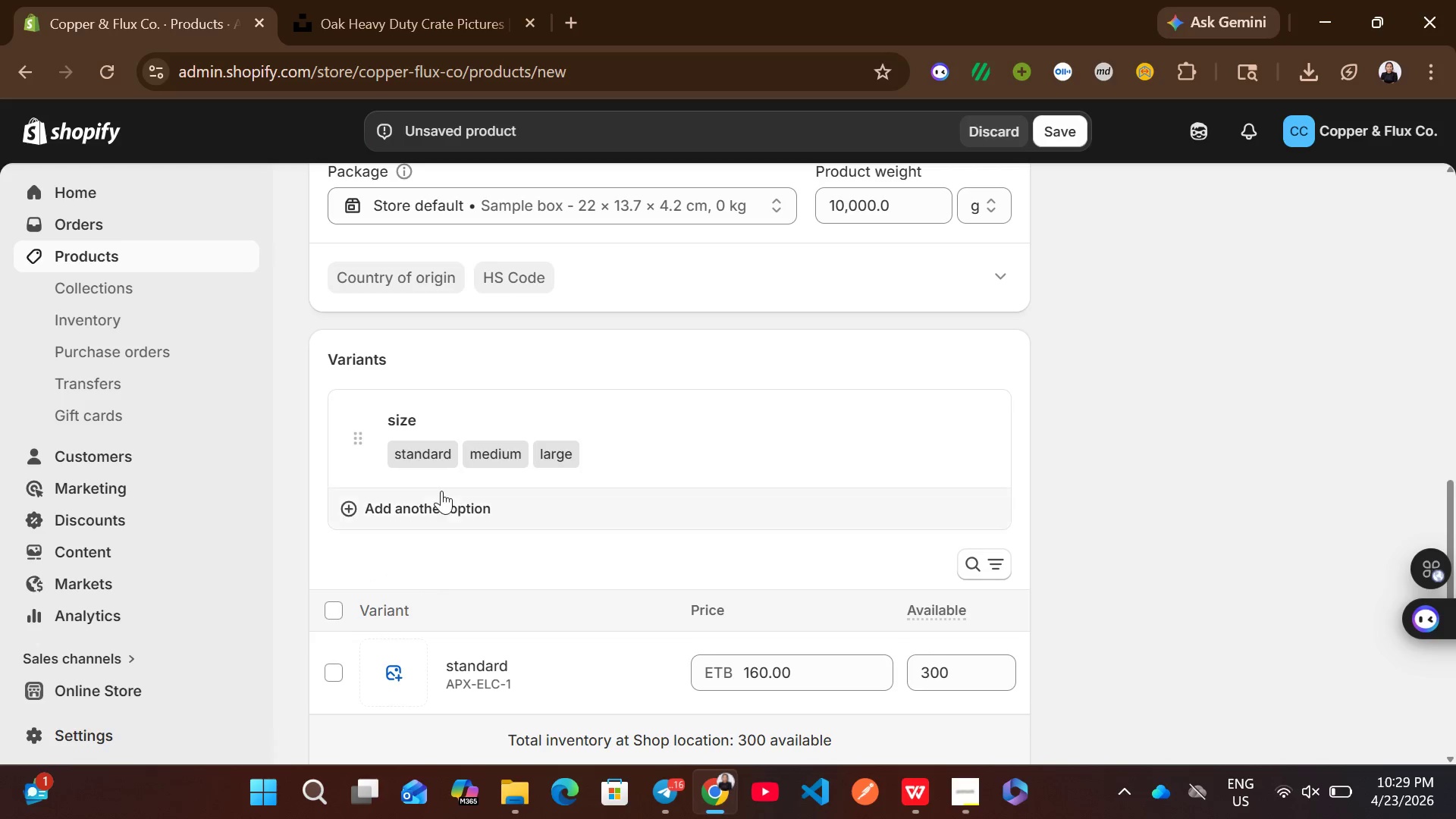 
left_click([438, 502])
 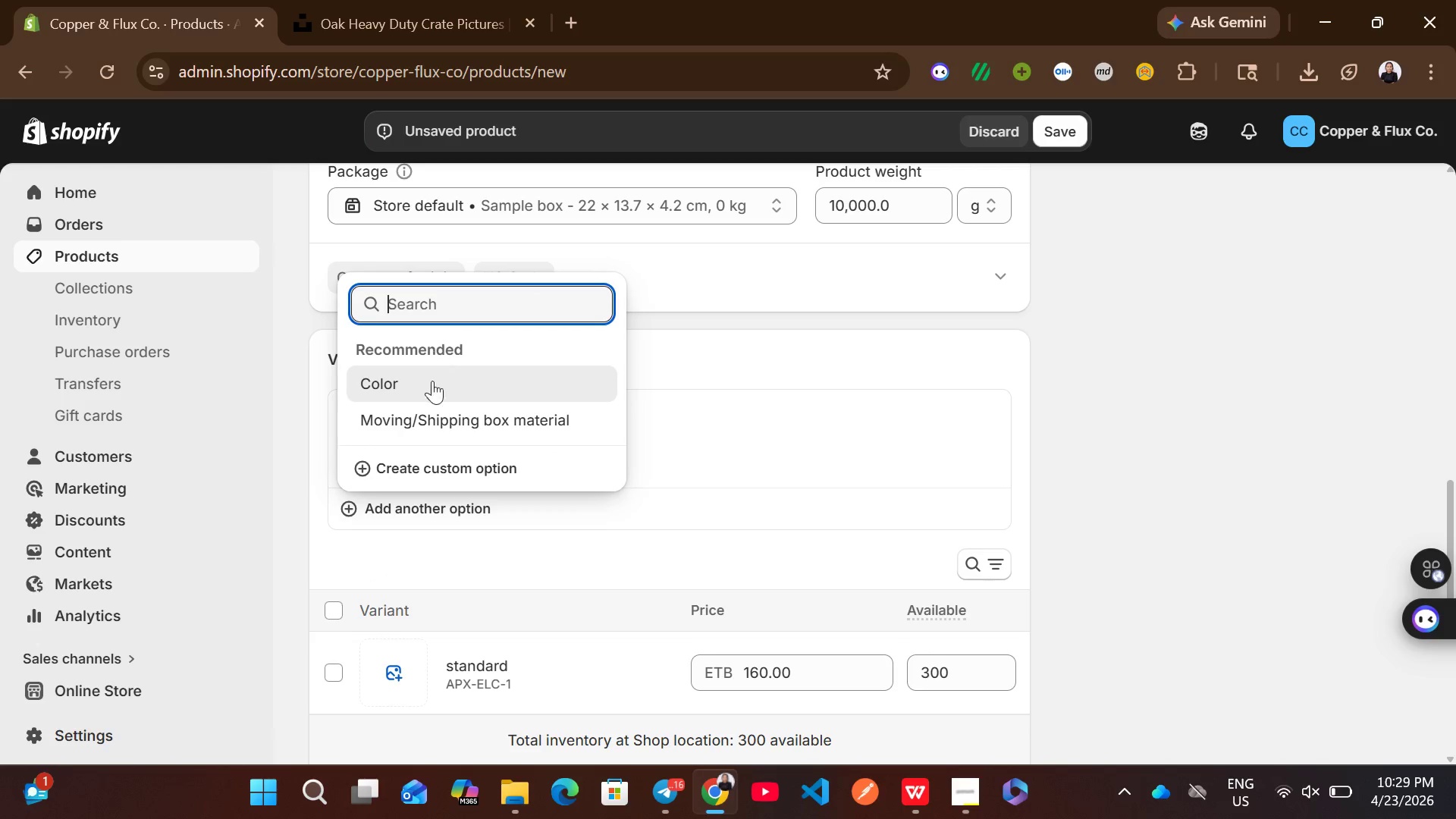 
left_click([441, 457])
 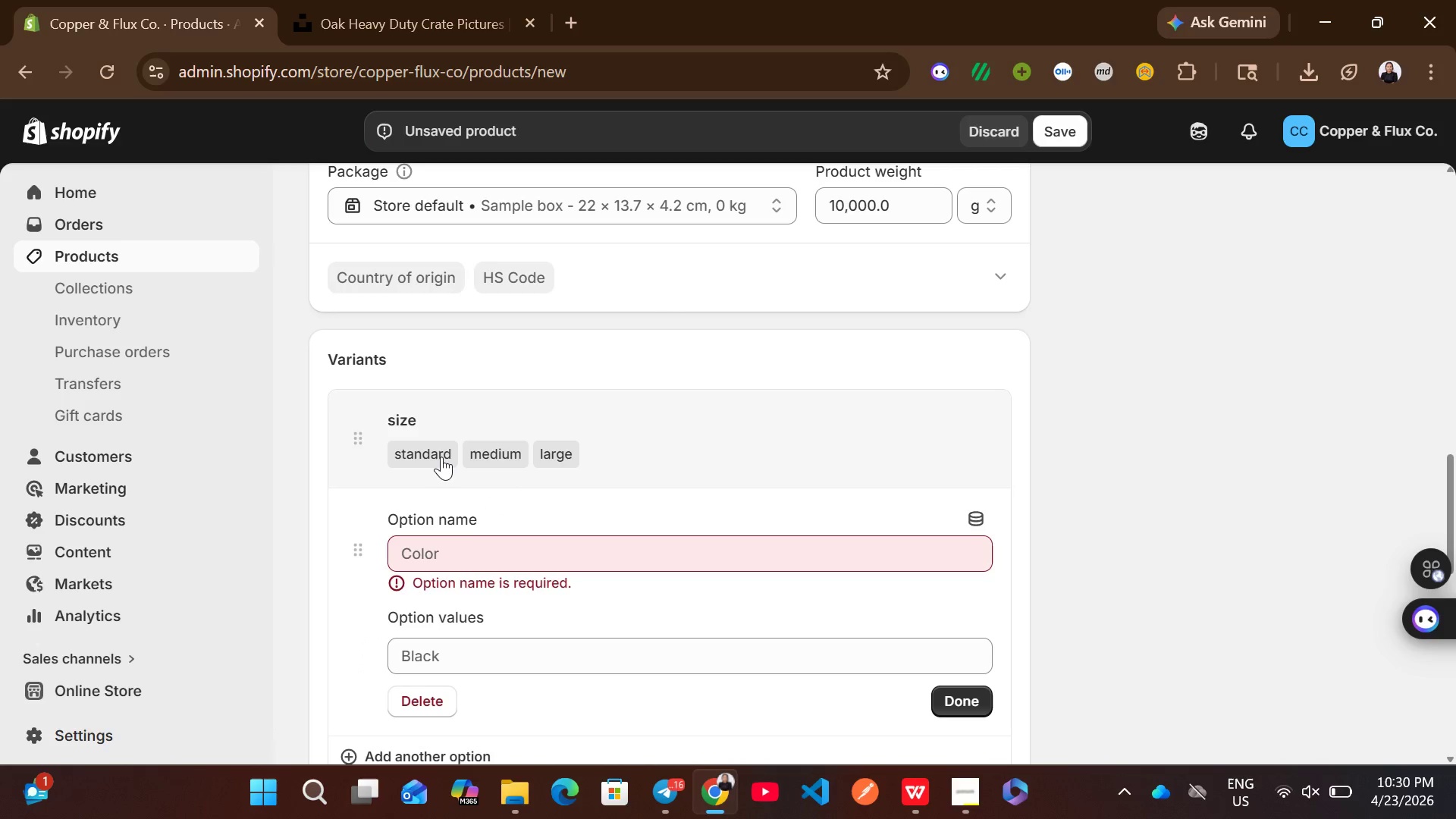 
type(re)
 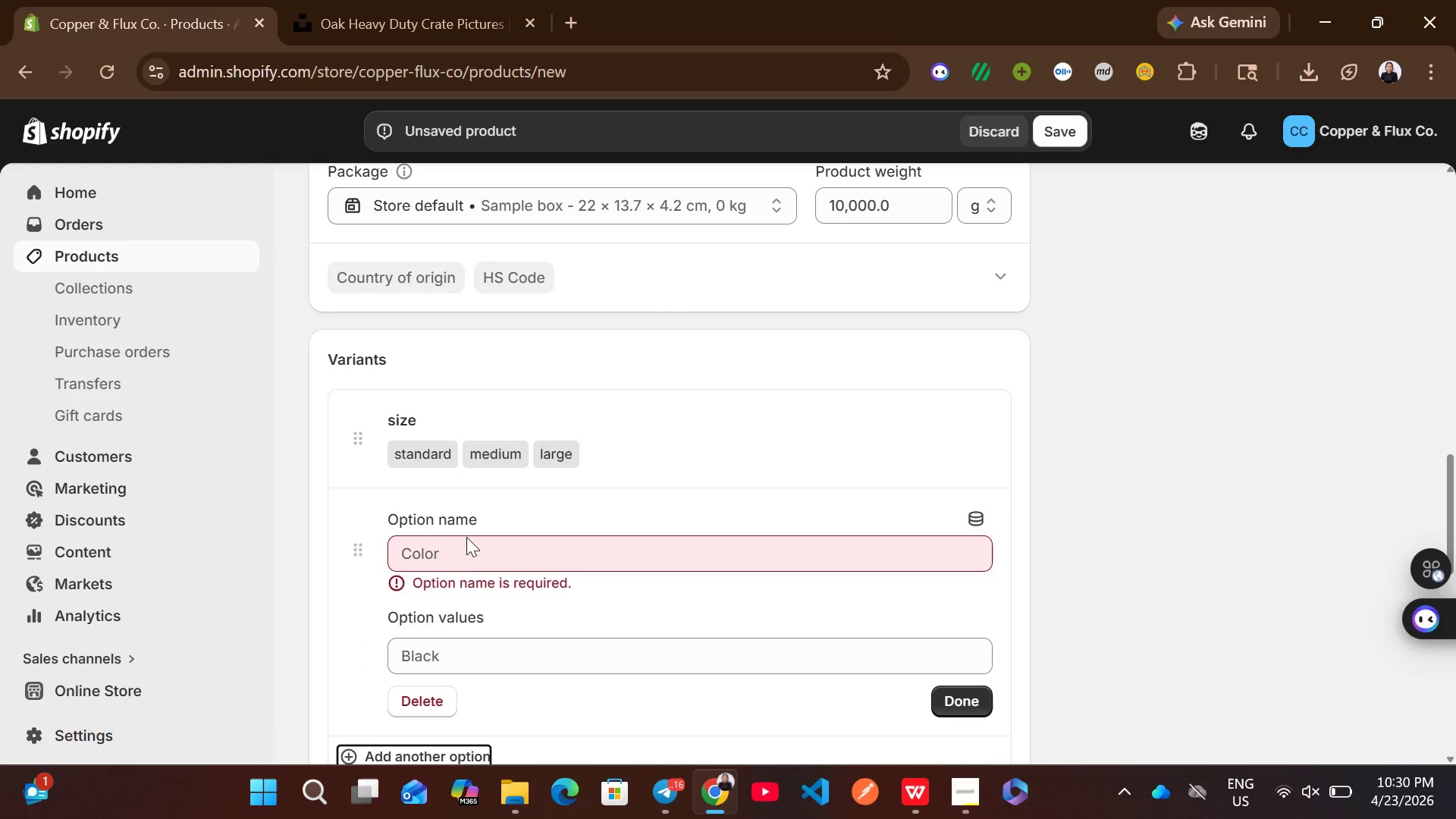 
left_click([469, 559])
 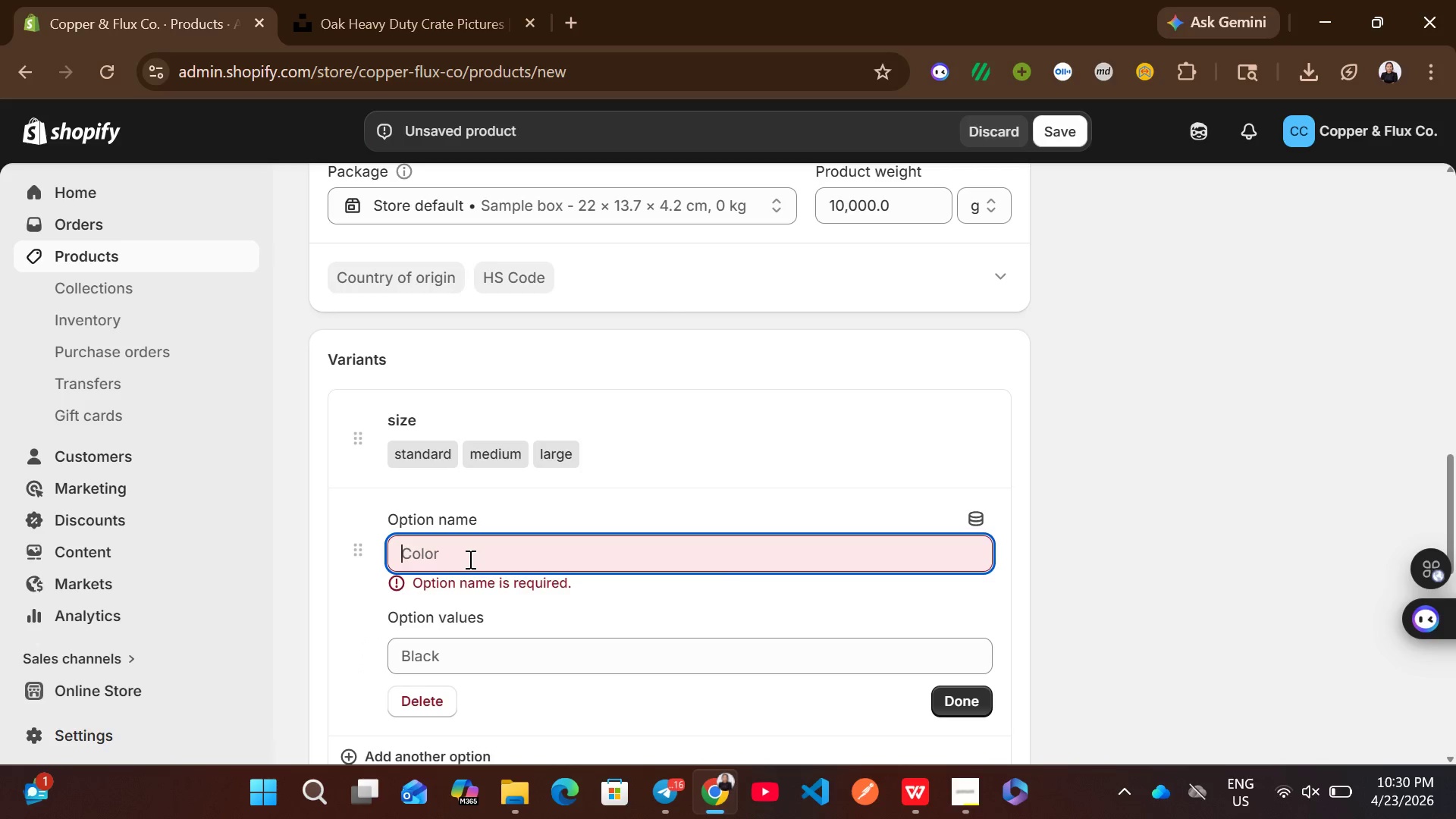 
type(reinforcement)
 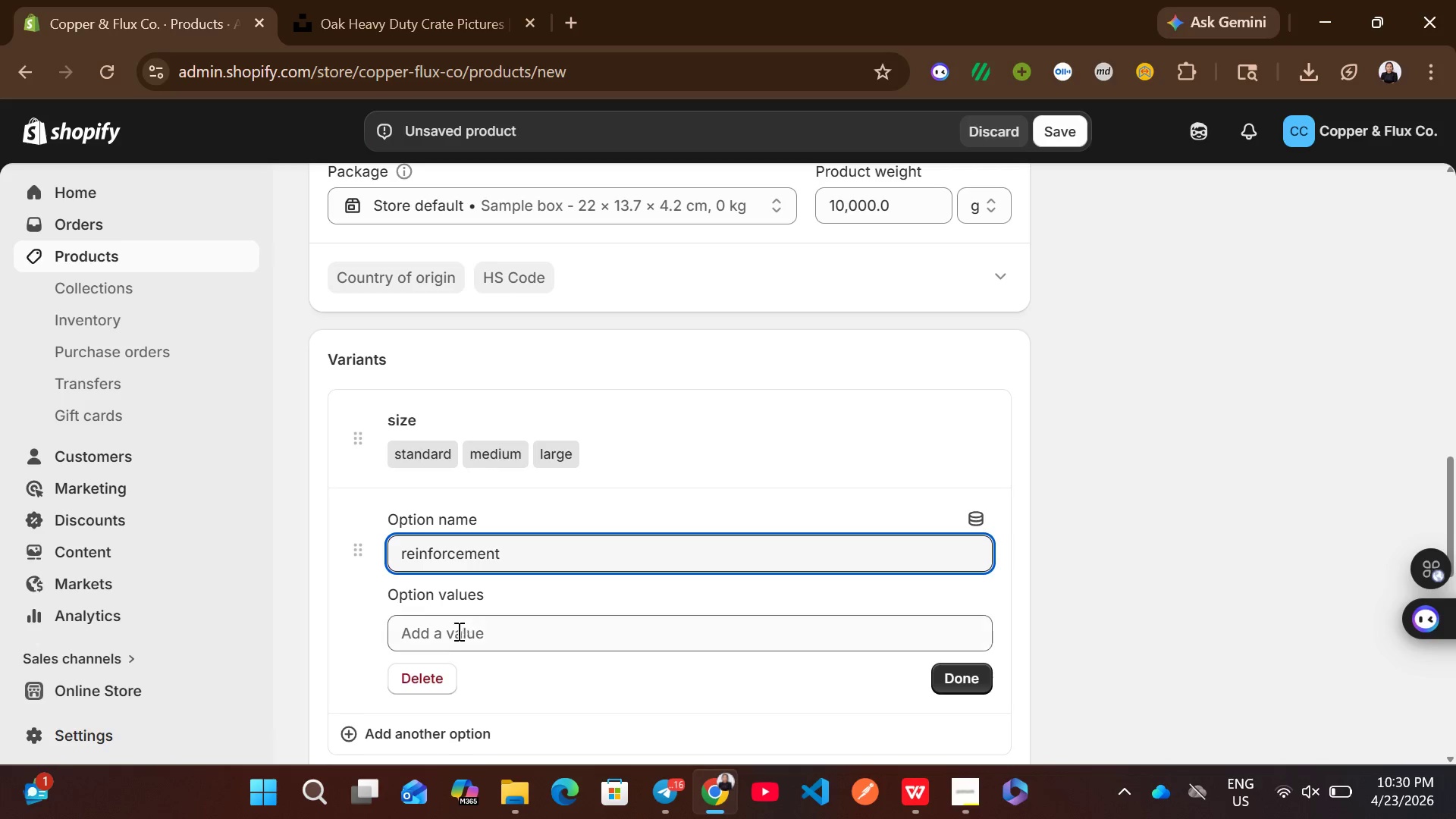 
left_click([456, 641])
 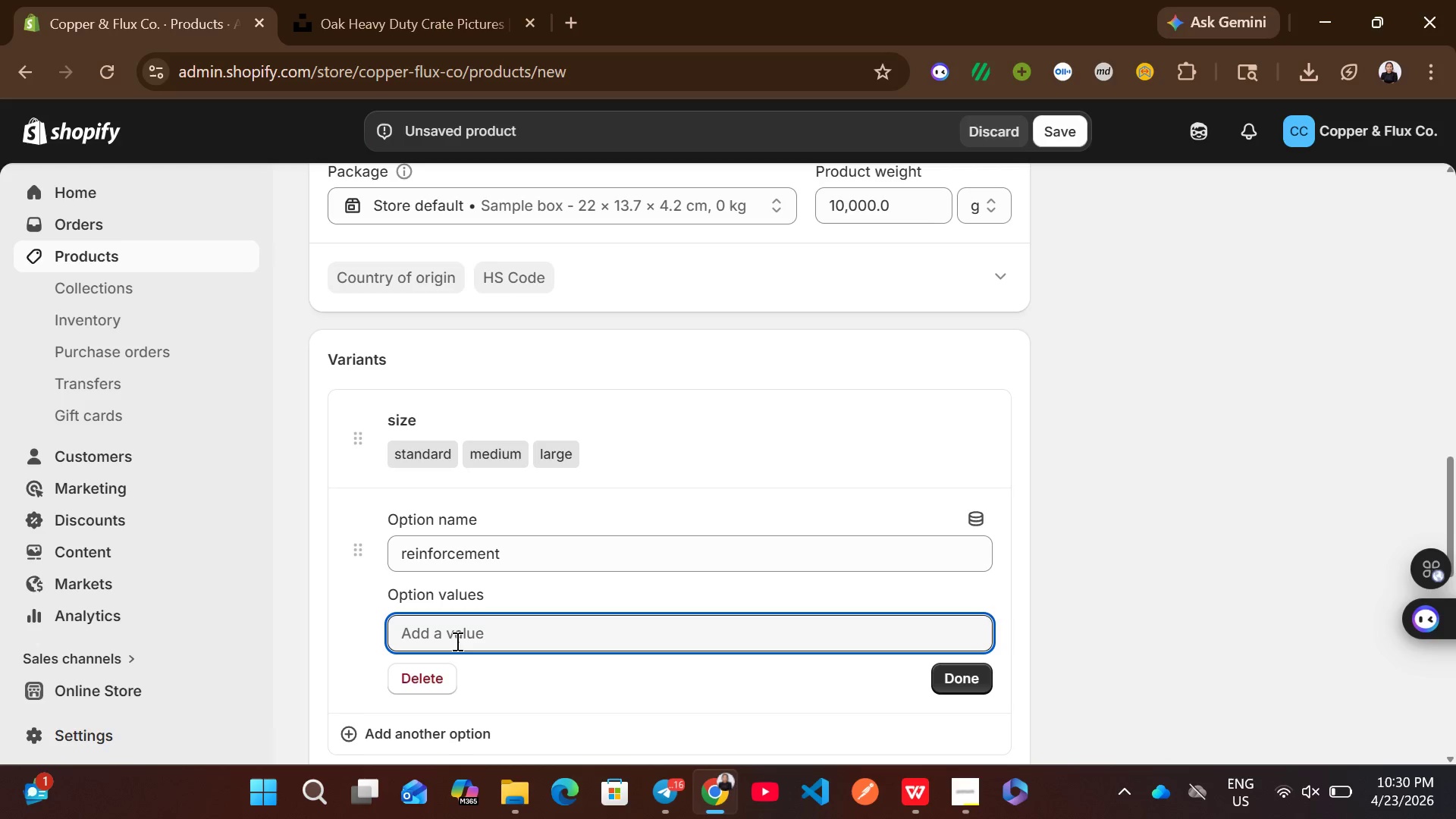 
wait(22.0)
 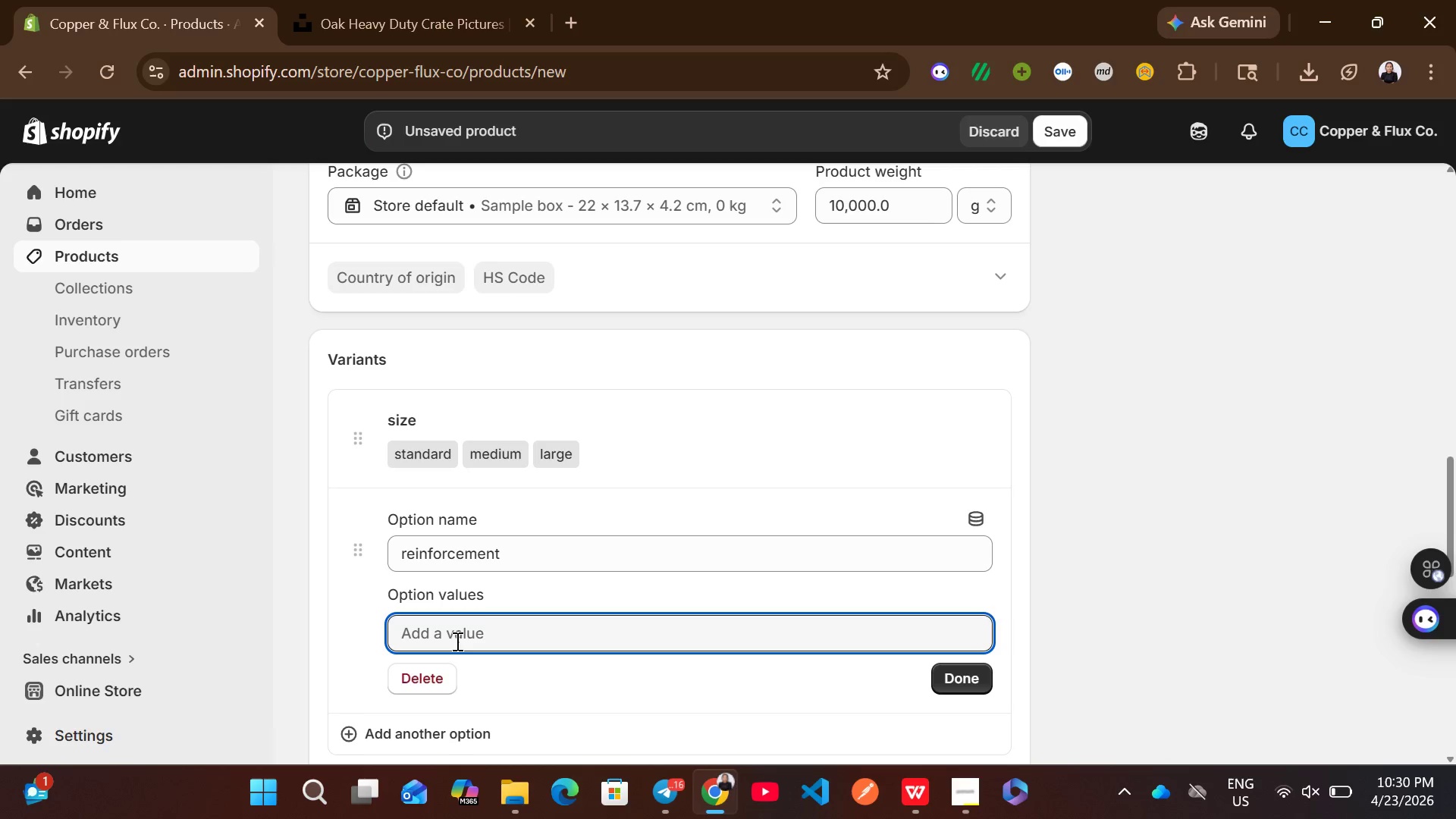 
type(standard )
 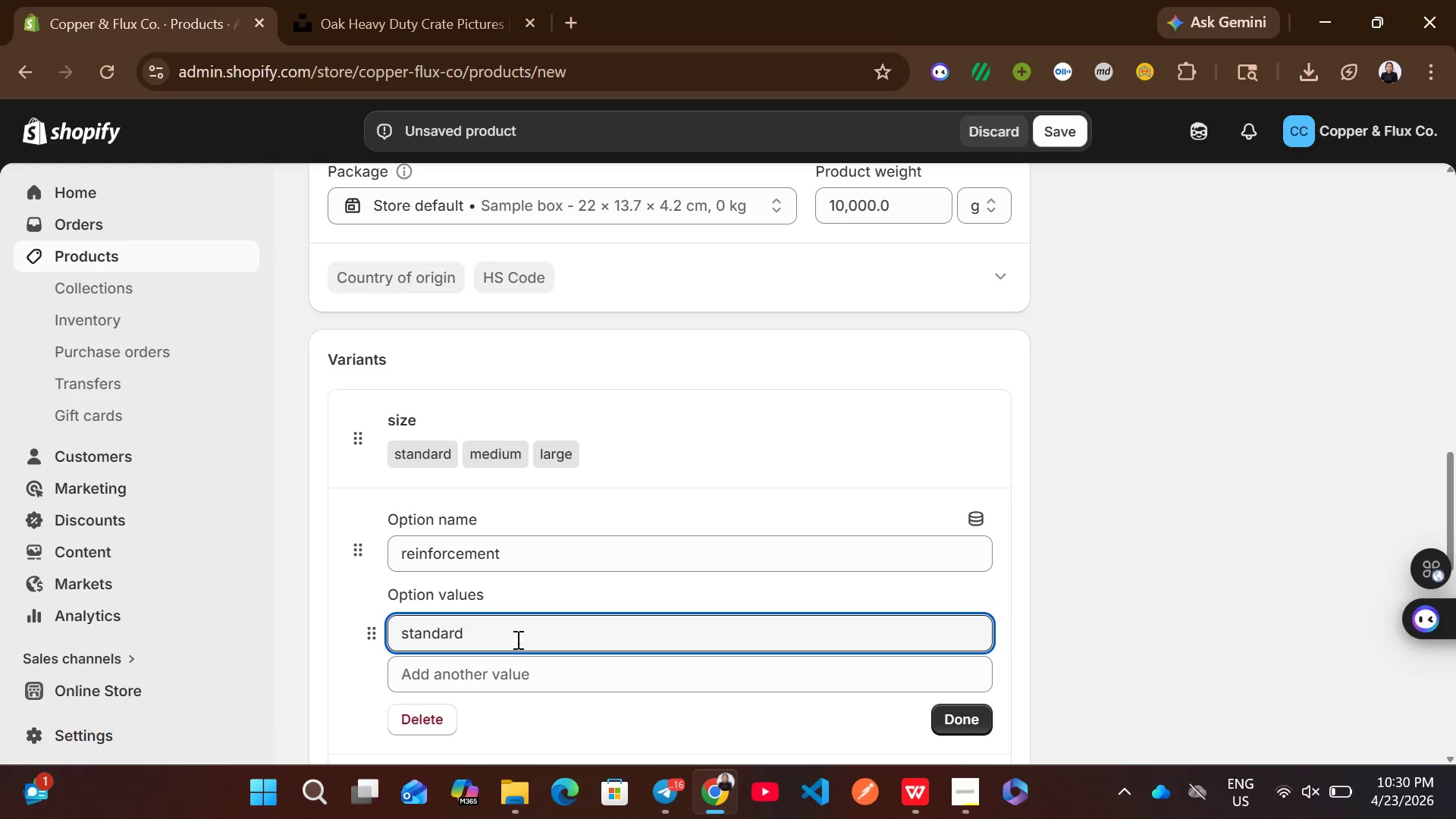 
key(Backspace)
 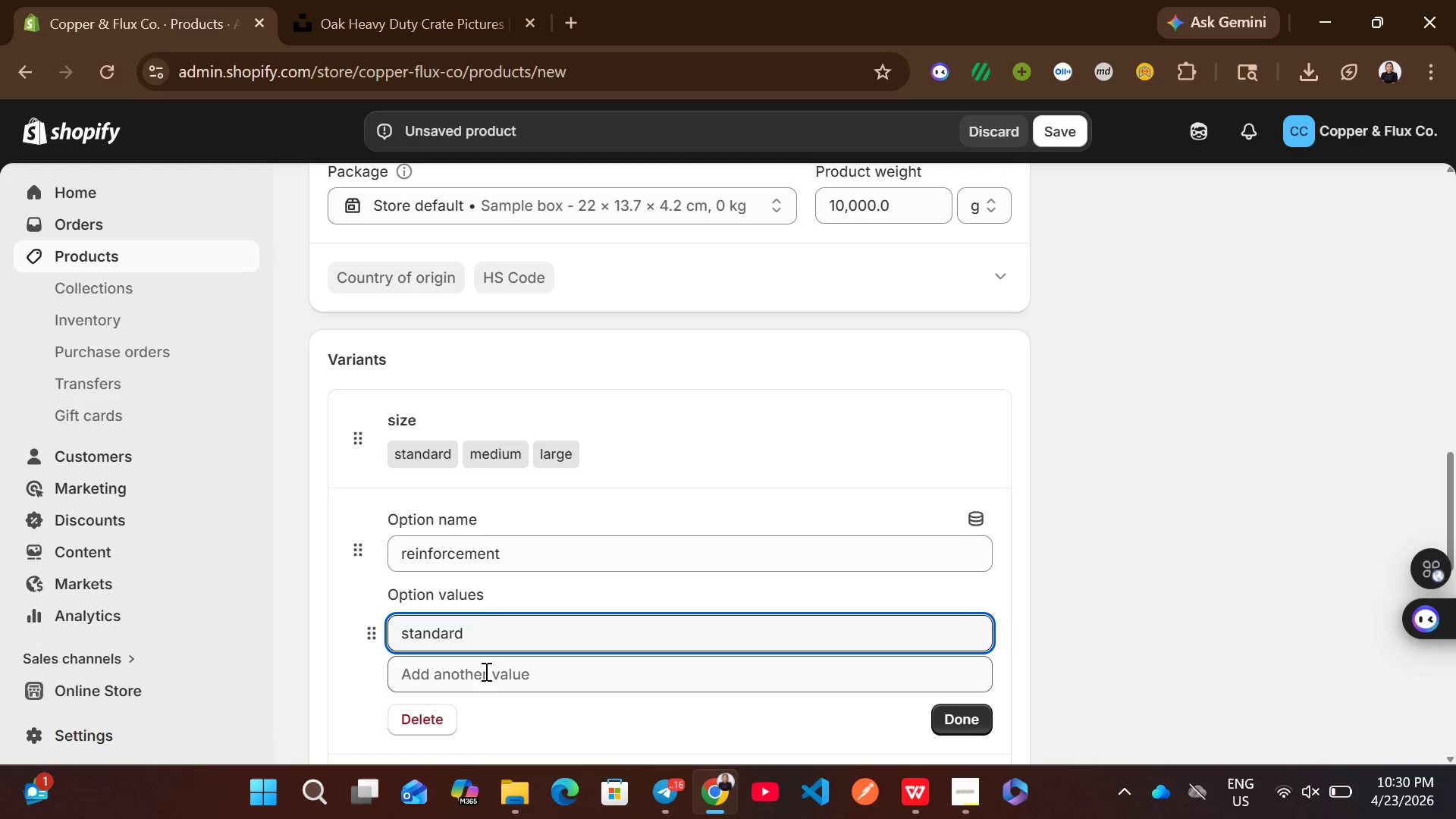 
left_click([485, 671])
 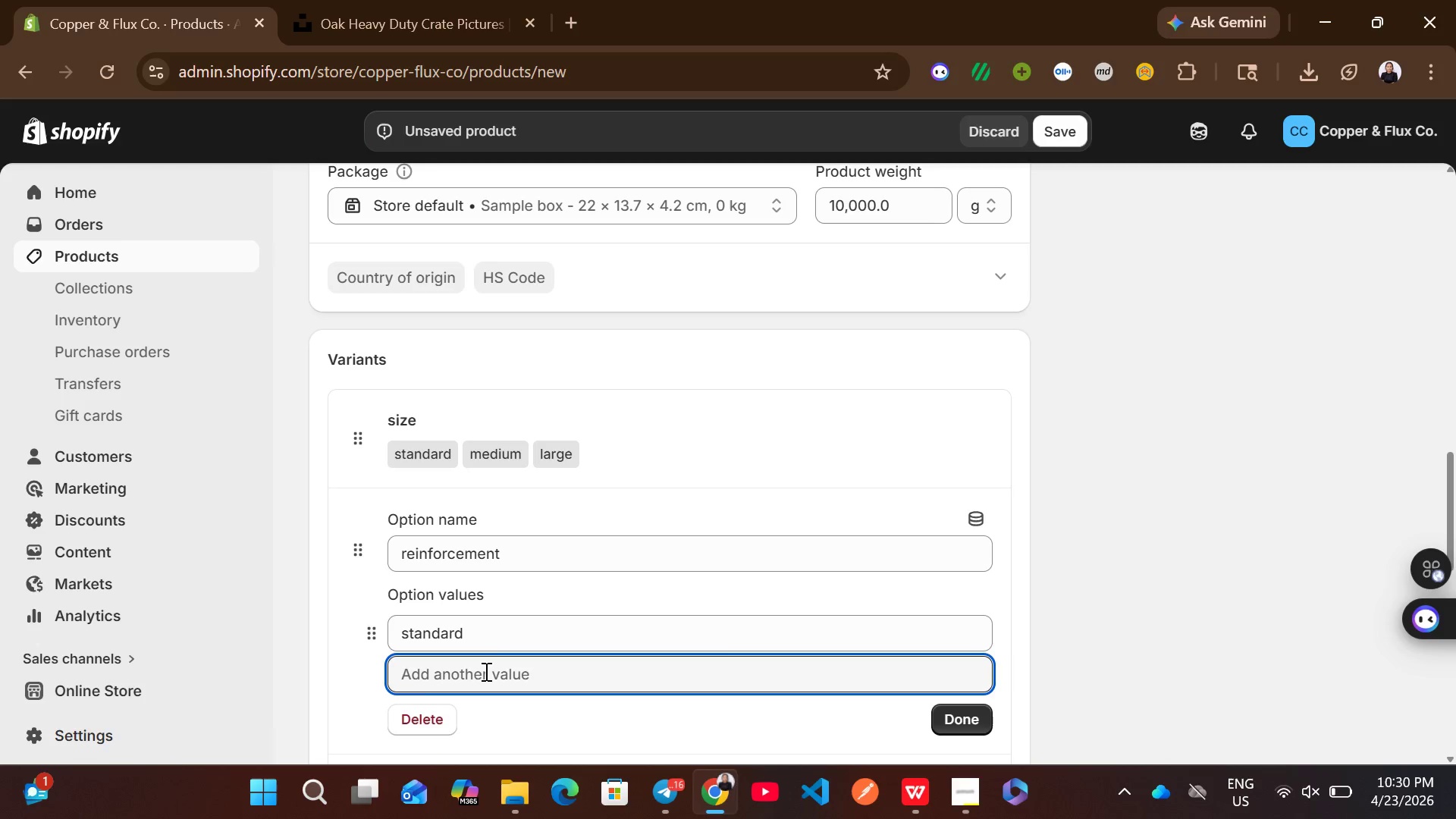 
type(heavy )
key(Backspace)
type(-duty)
 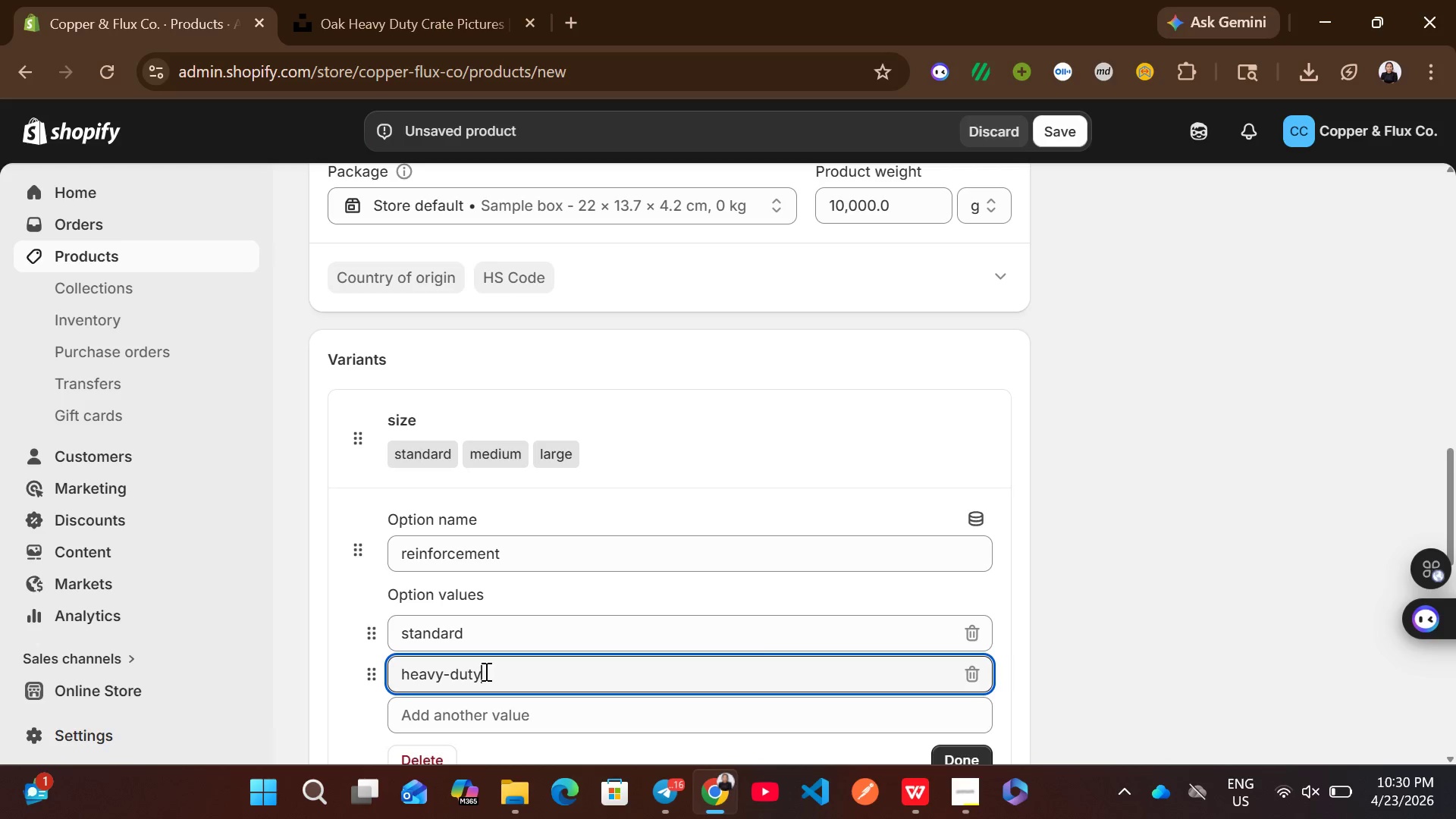 
wait(11.59)
 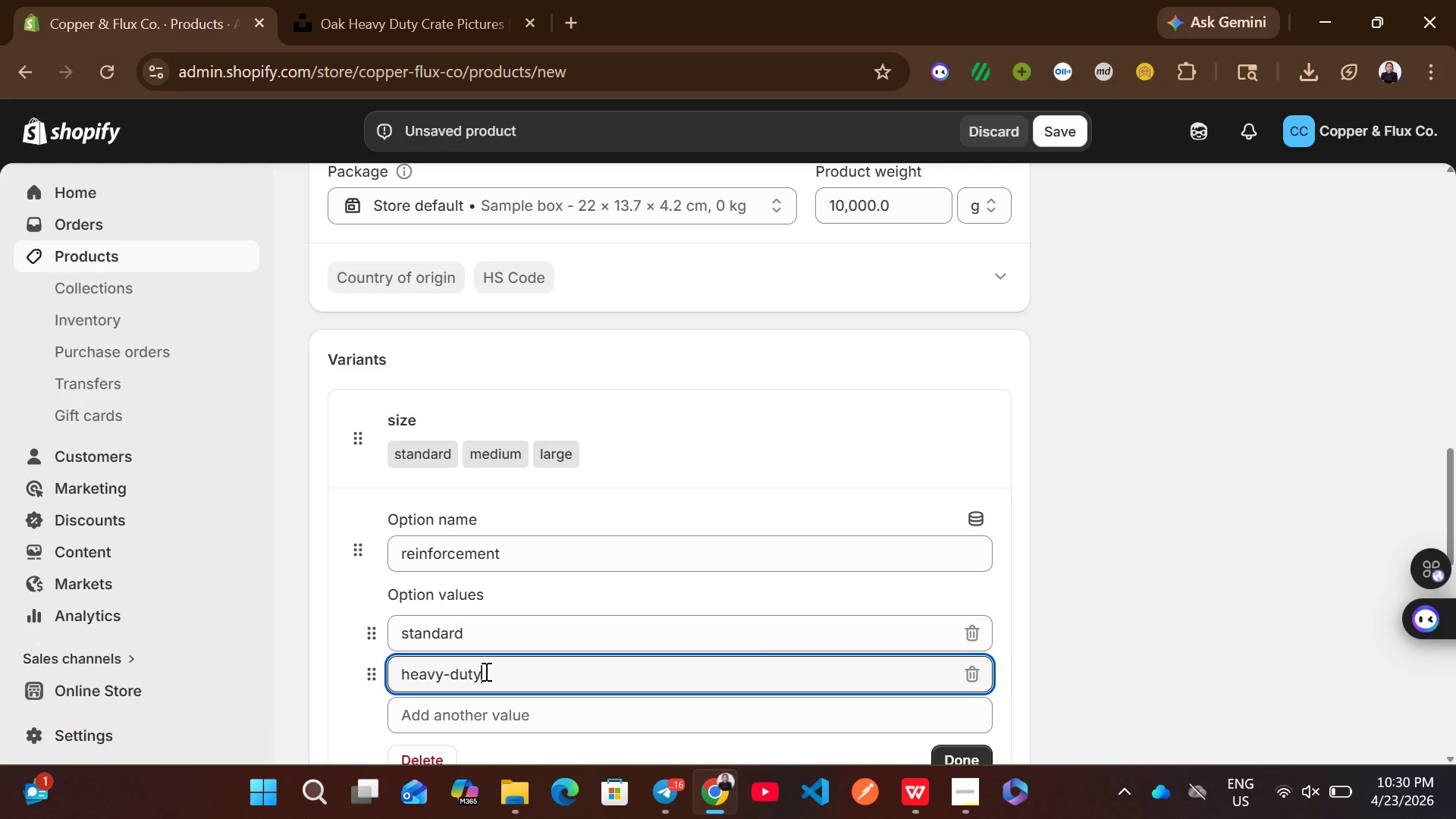 
left_click([414, 449])
 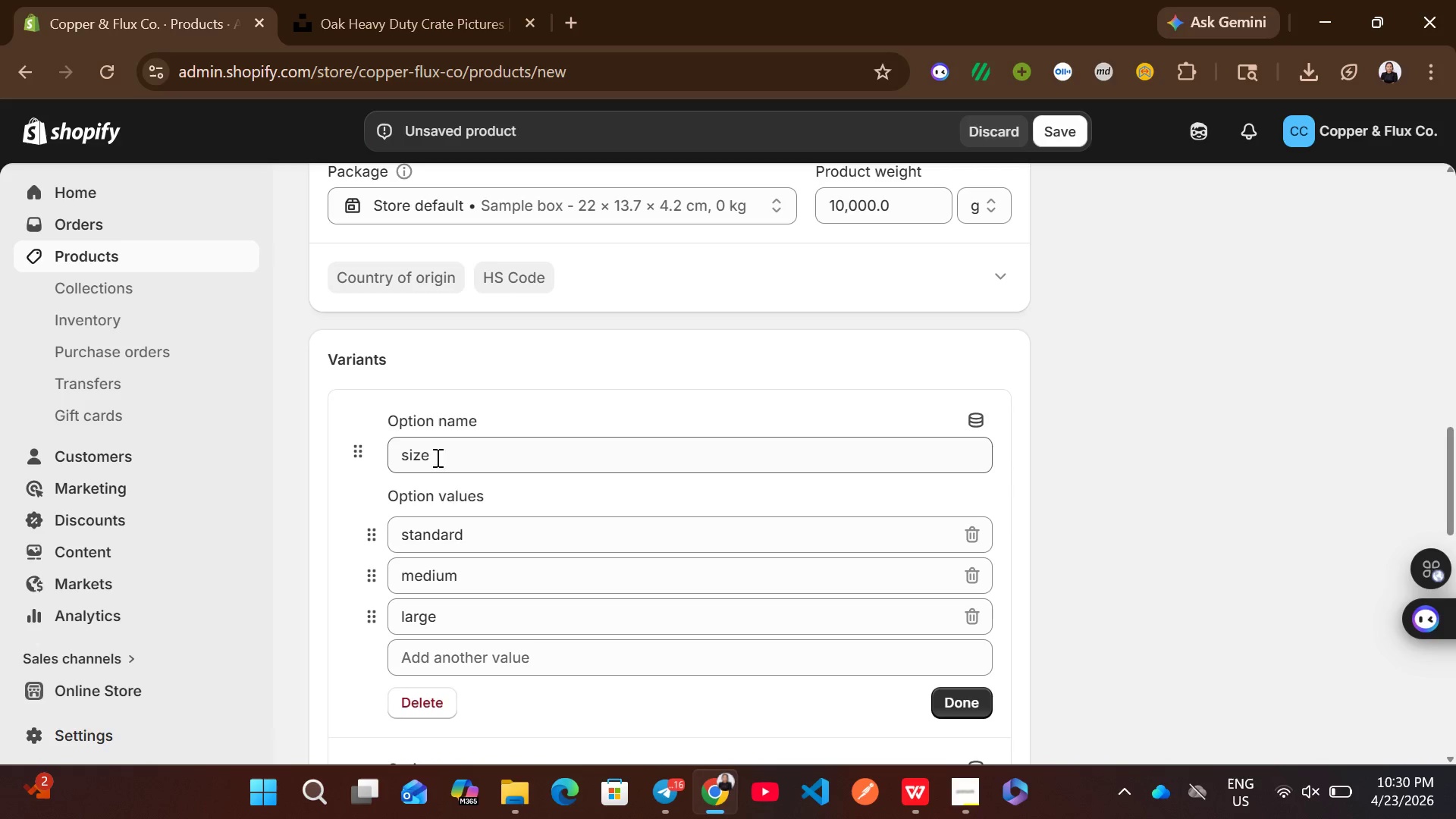 
left_click([463, 548])
 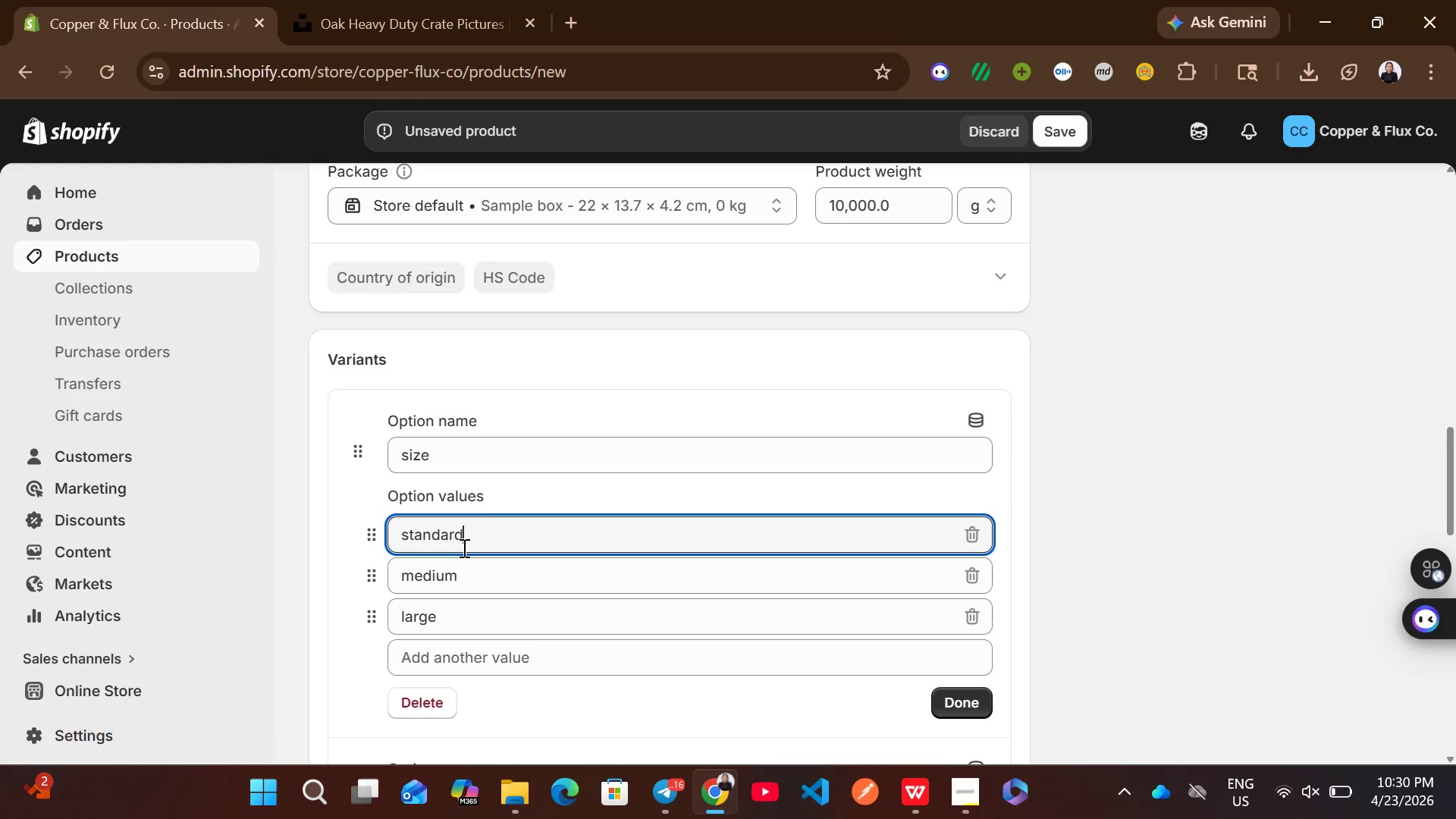 
key(Backspace)
key(Backspace)
key(Backspace)
key(Backspace)
key(Backspace)
key(Backspace)
key(Backspace)
type(mall)
 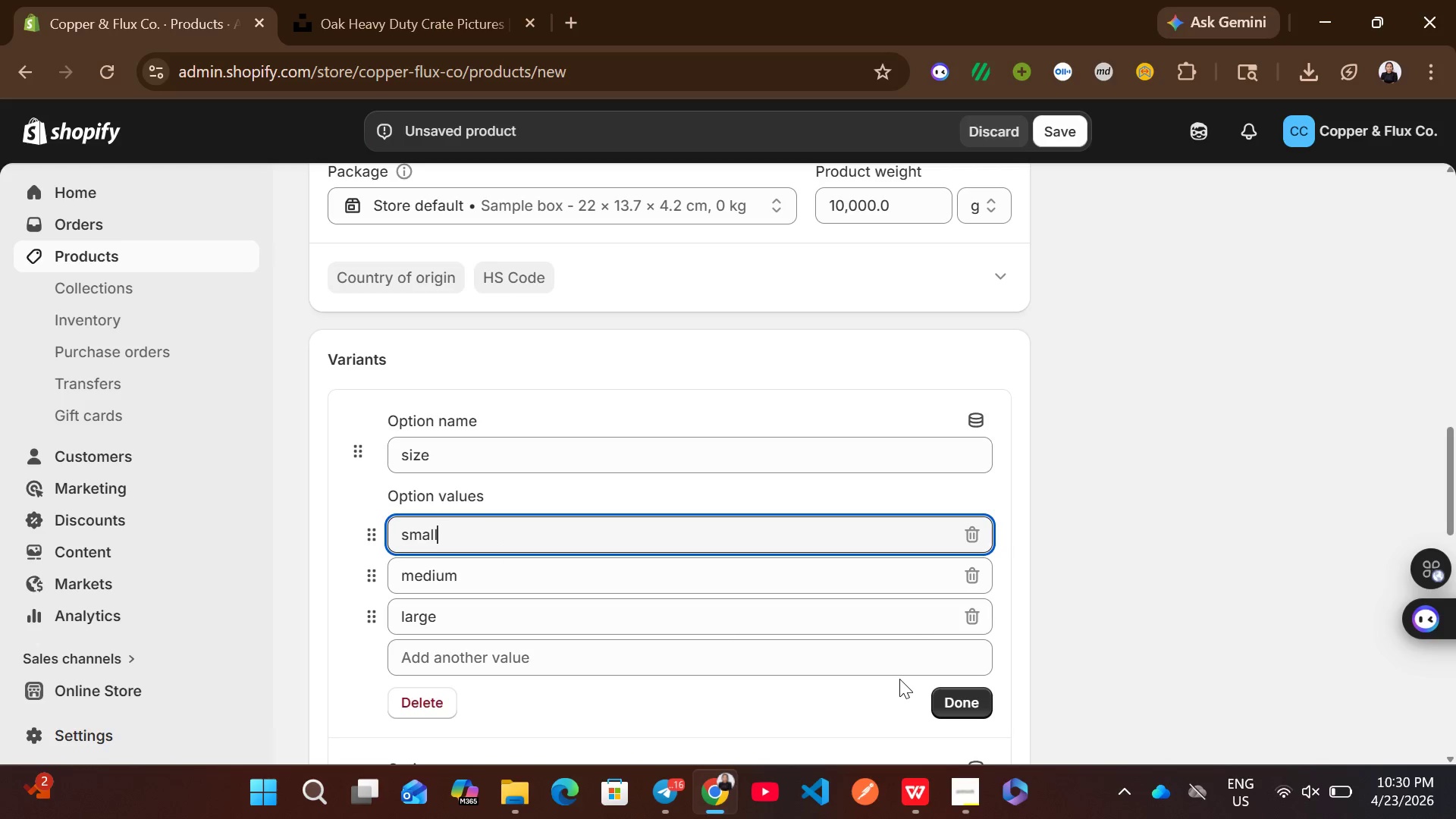 
left_click([959, 701])
 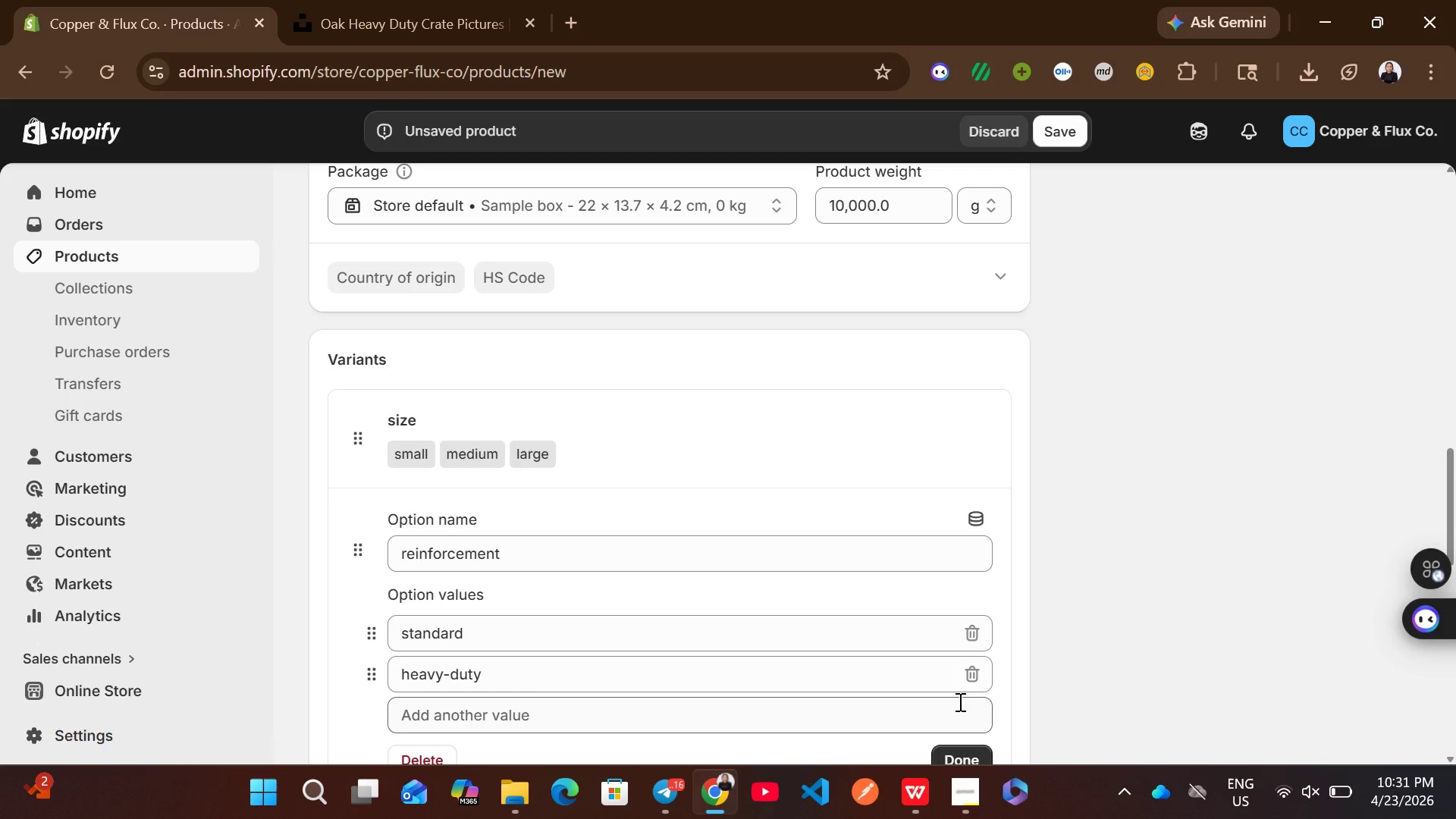 
wait(24.05)
 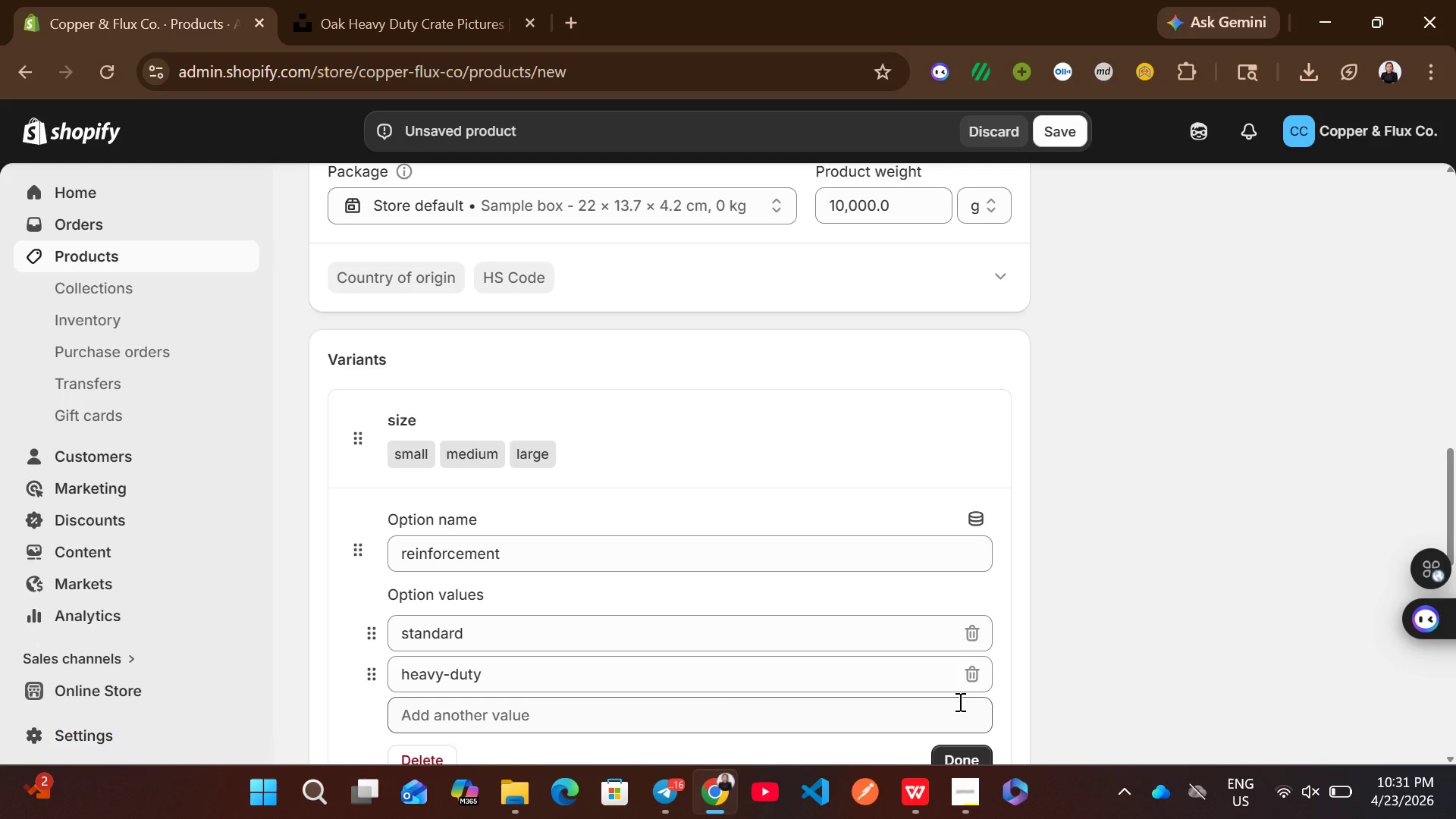 
left_click([959, 660])
 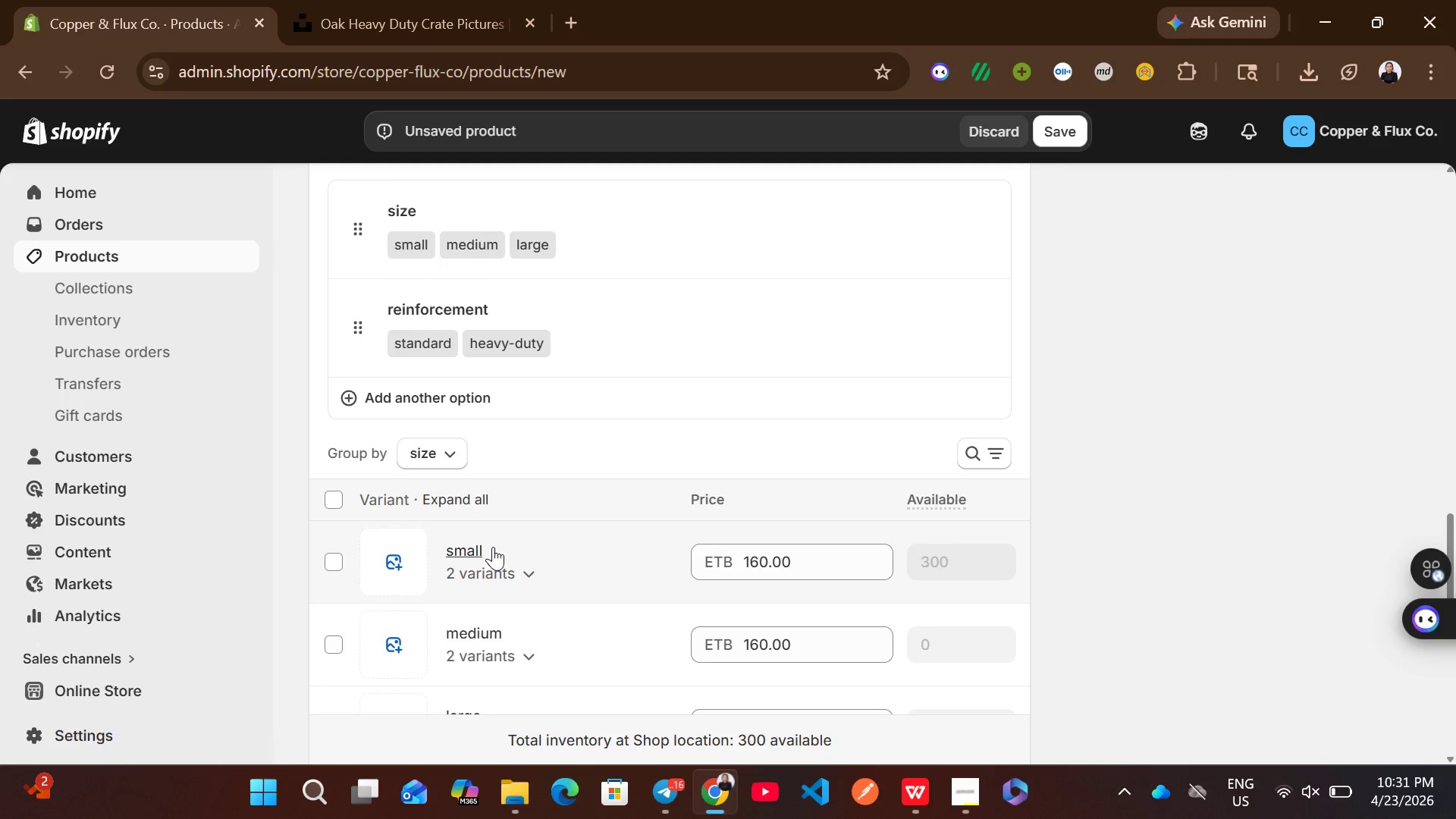 
left_click([519, 570])
 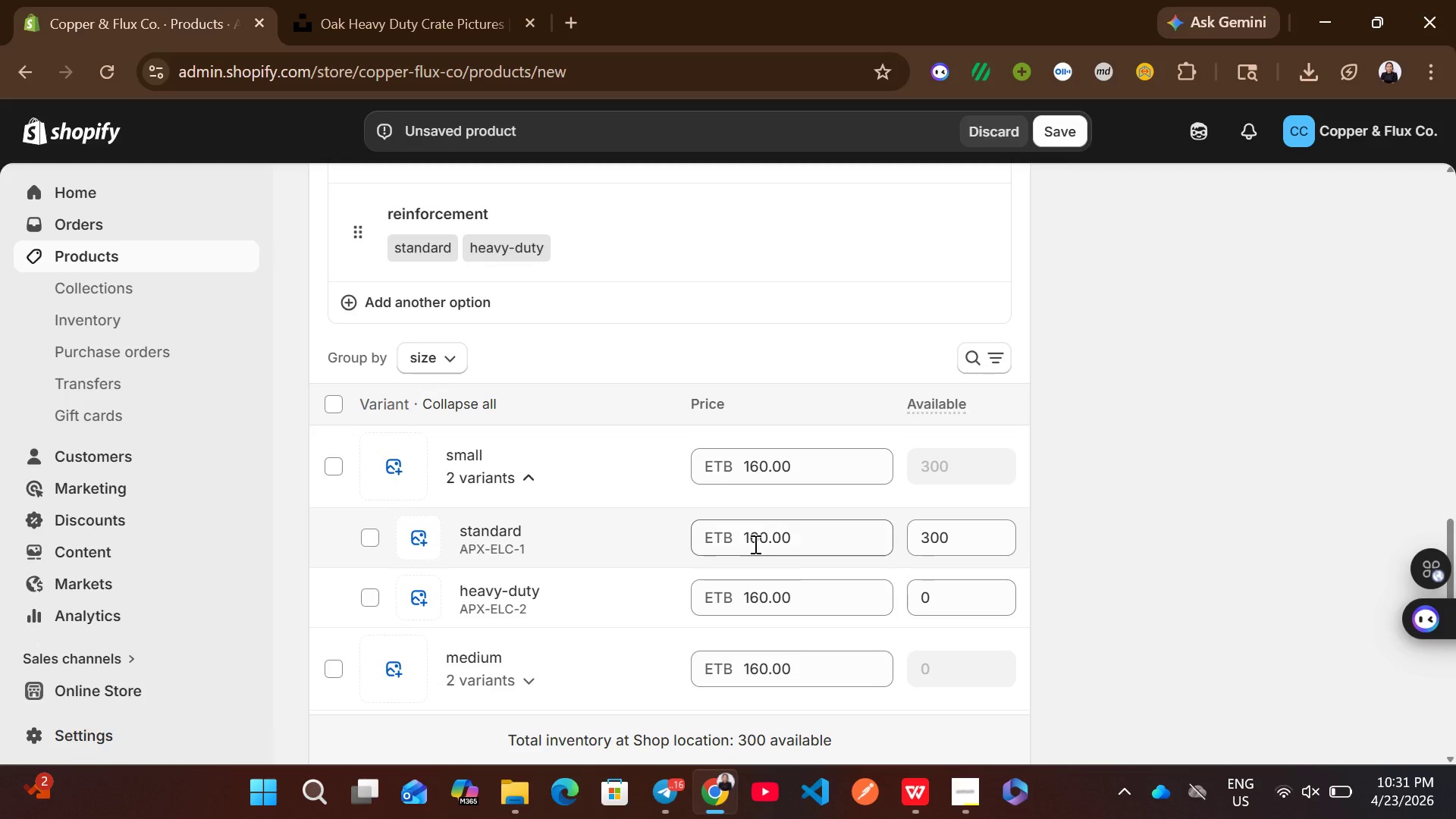 
left_click([767, 542])
 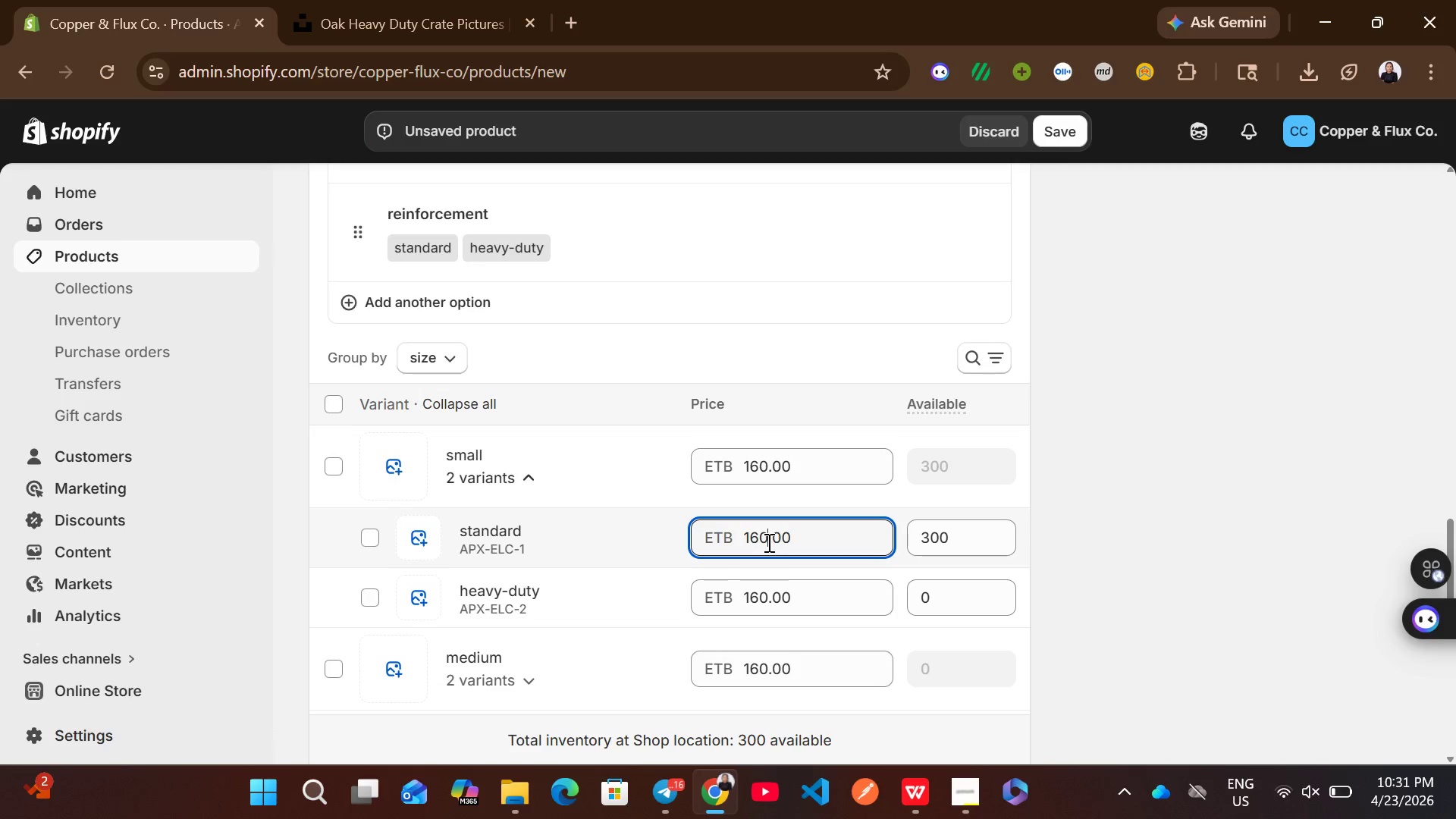 
wait(18.36)
 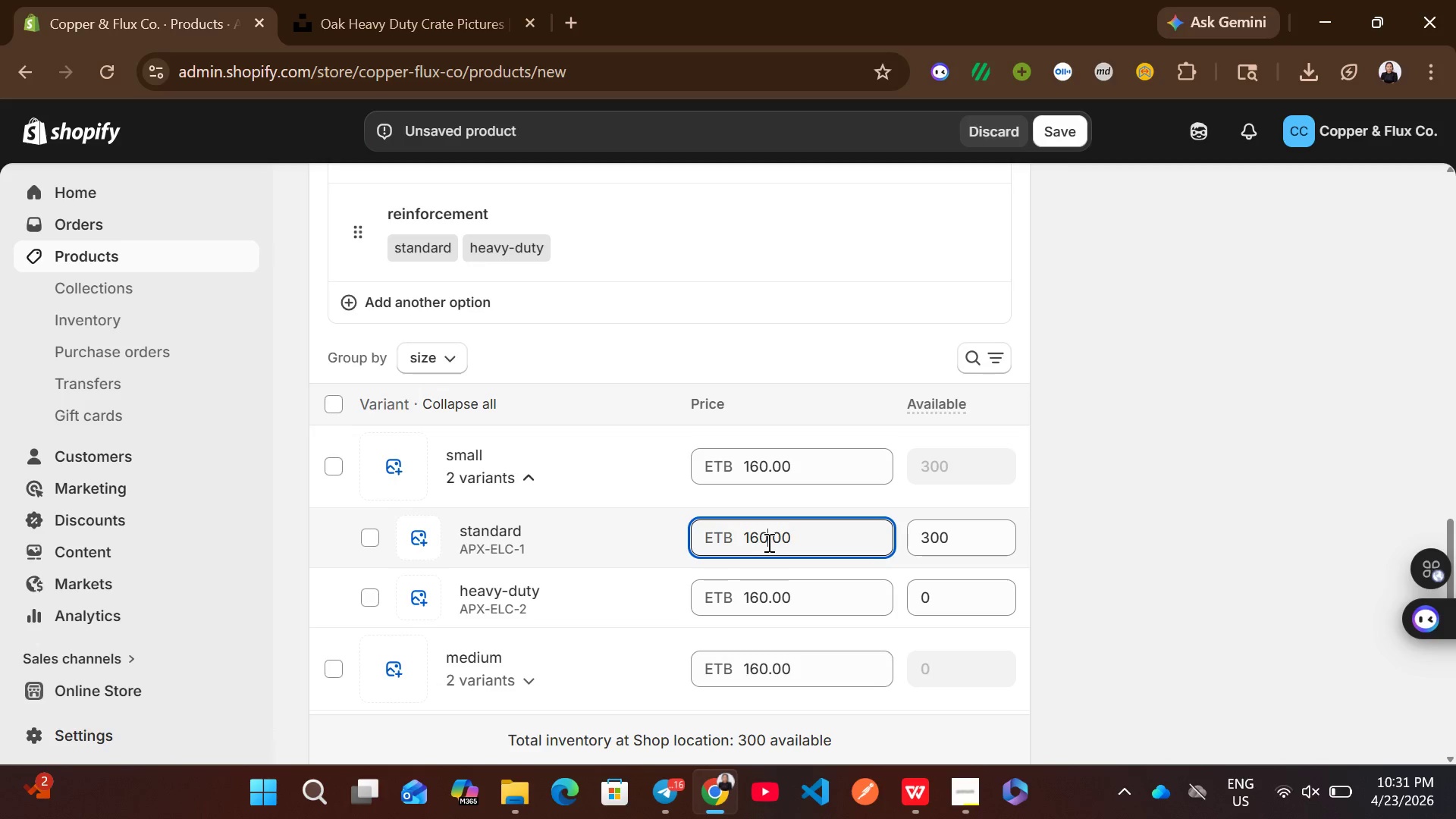 
left_click([767, 596])
 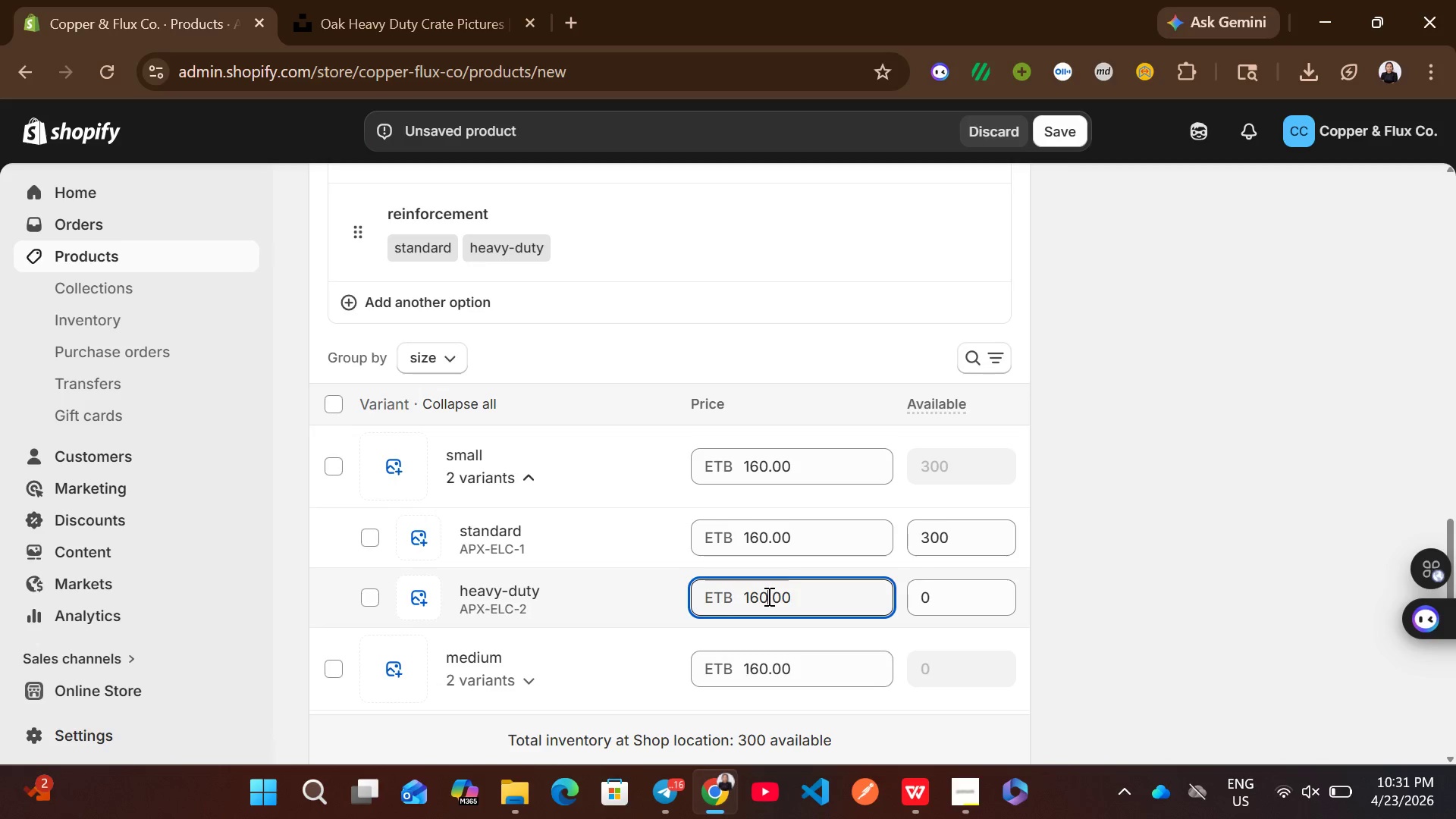 
key(Backspace)
key(Backspace)
key(Backspace)
type(175)
 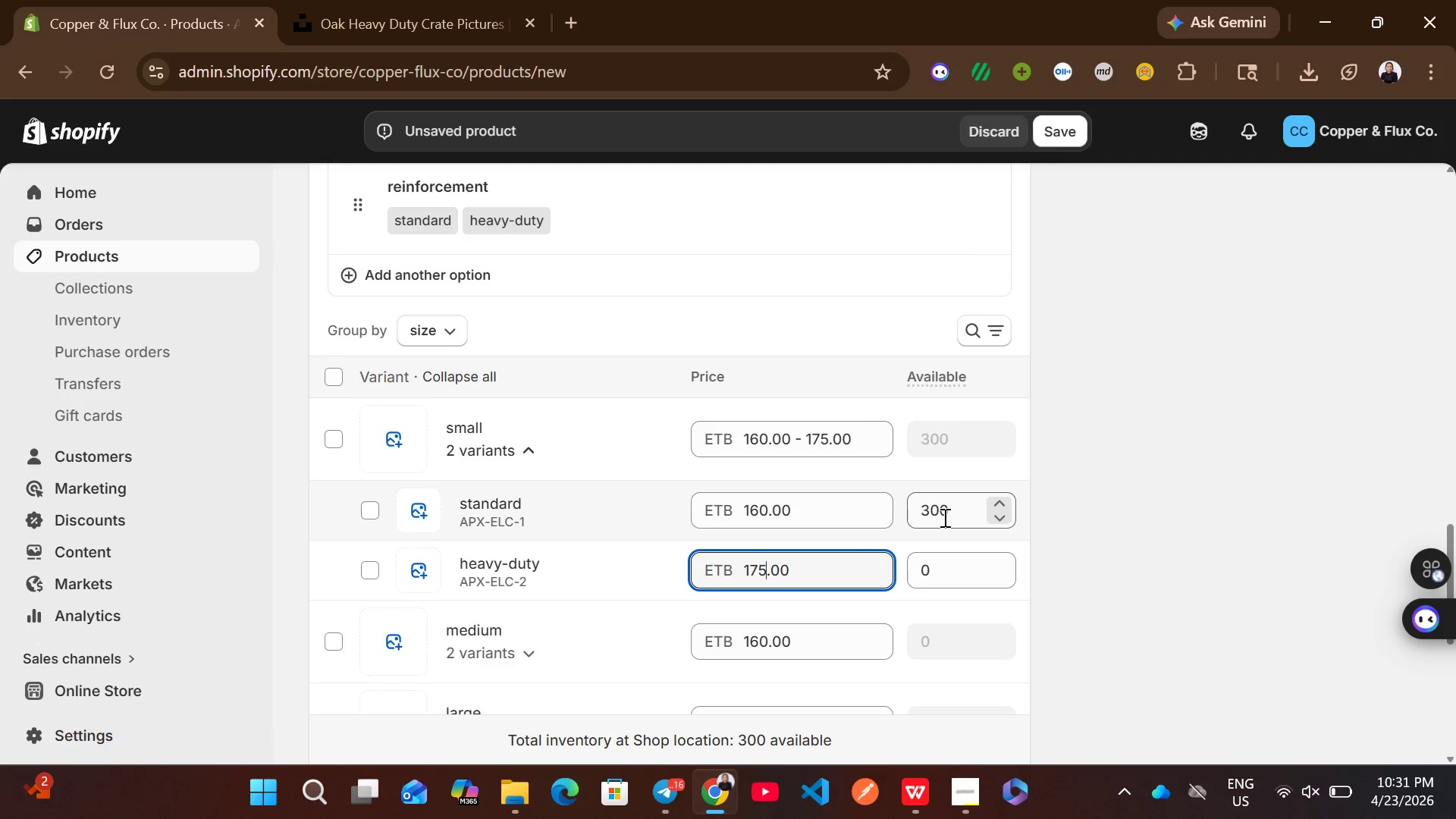 
left_click([948, 517])
 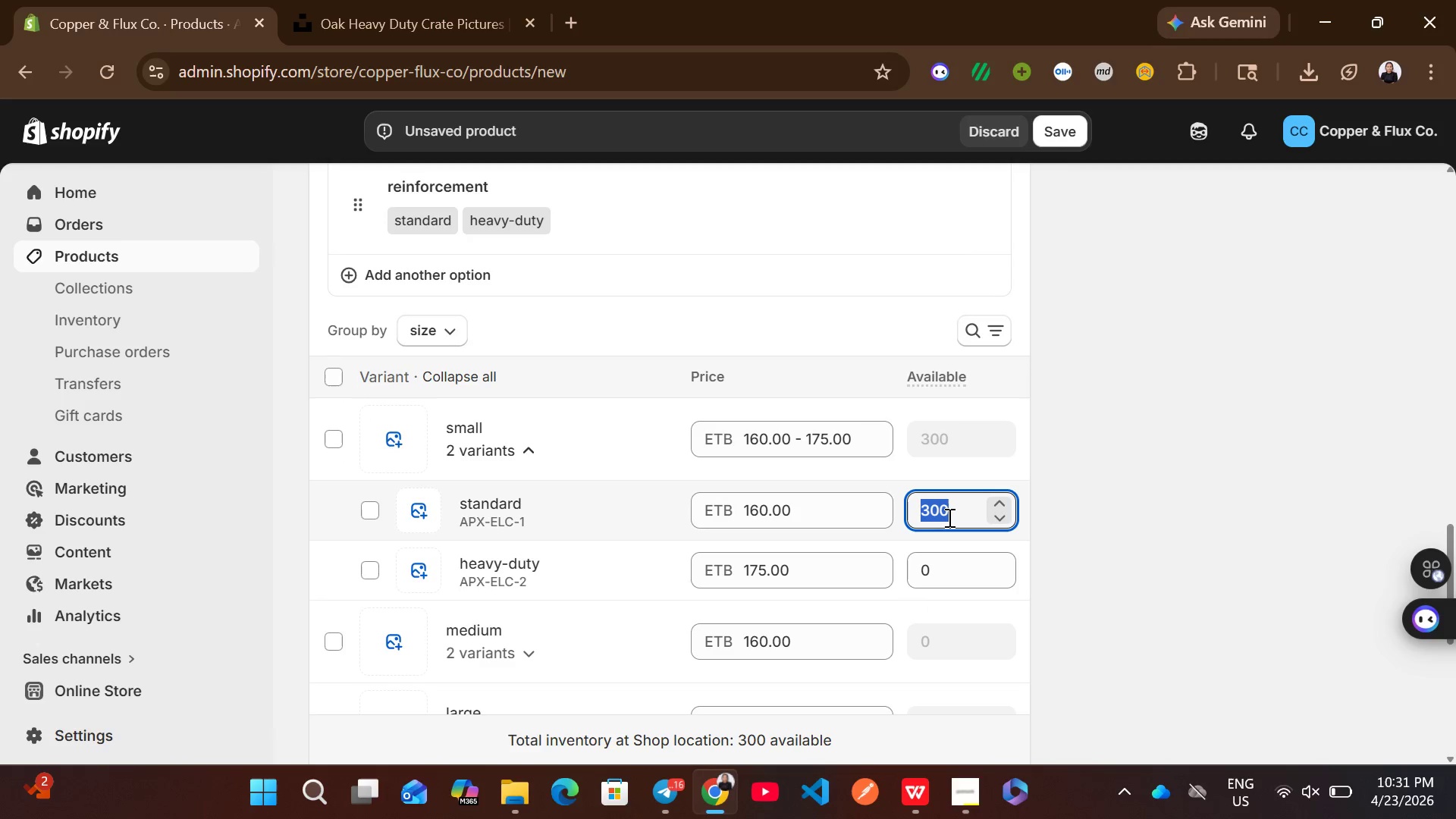 
type(50)
 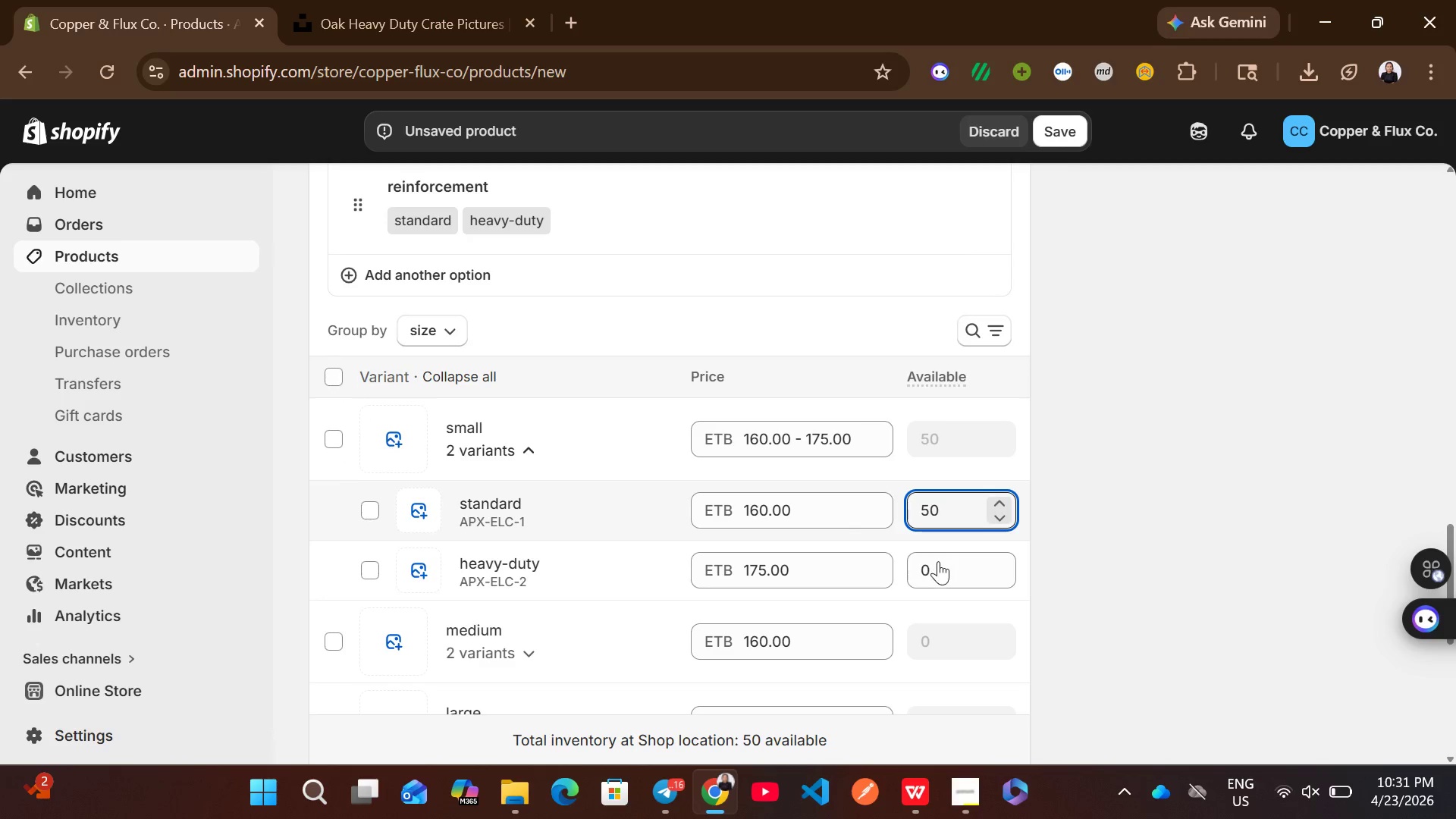 
left_click([938, 568])
 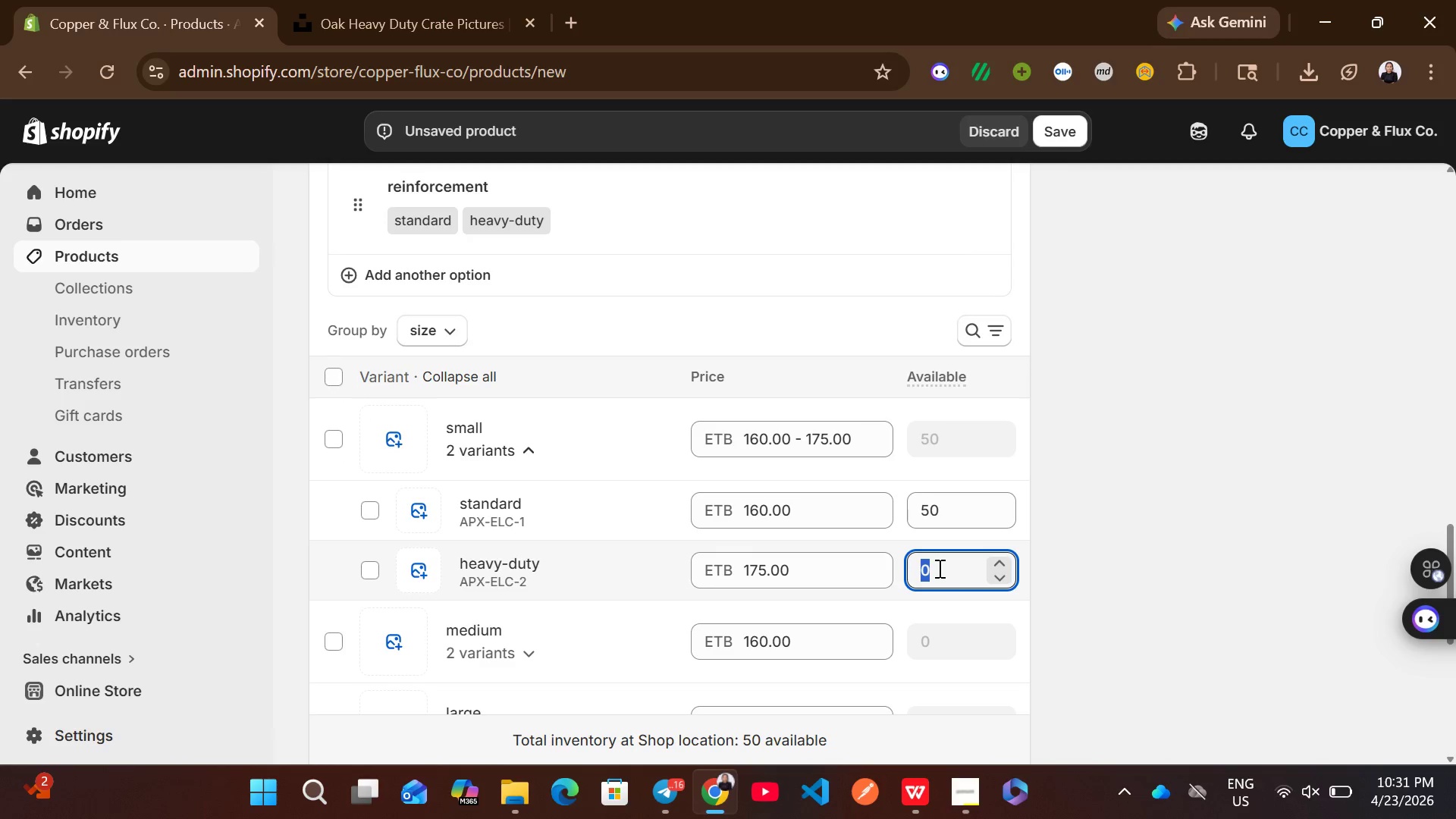 
type(50)
 